 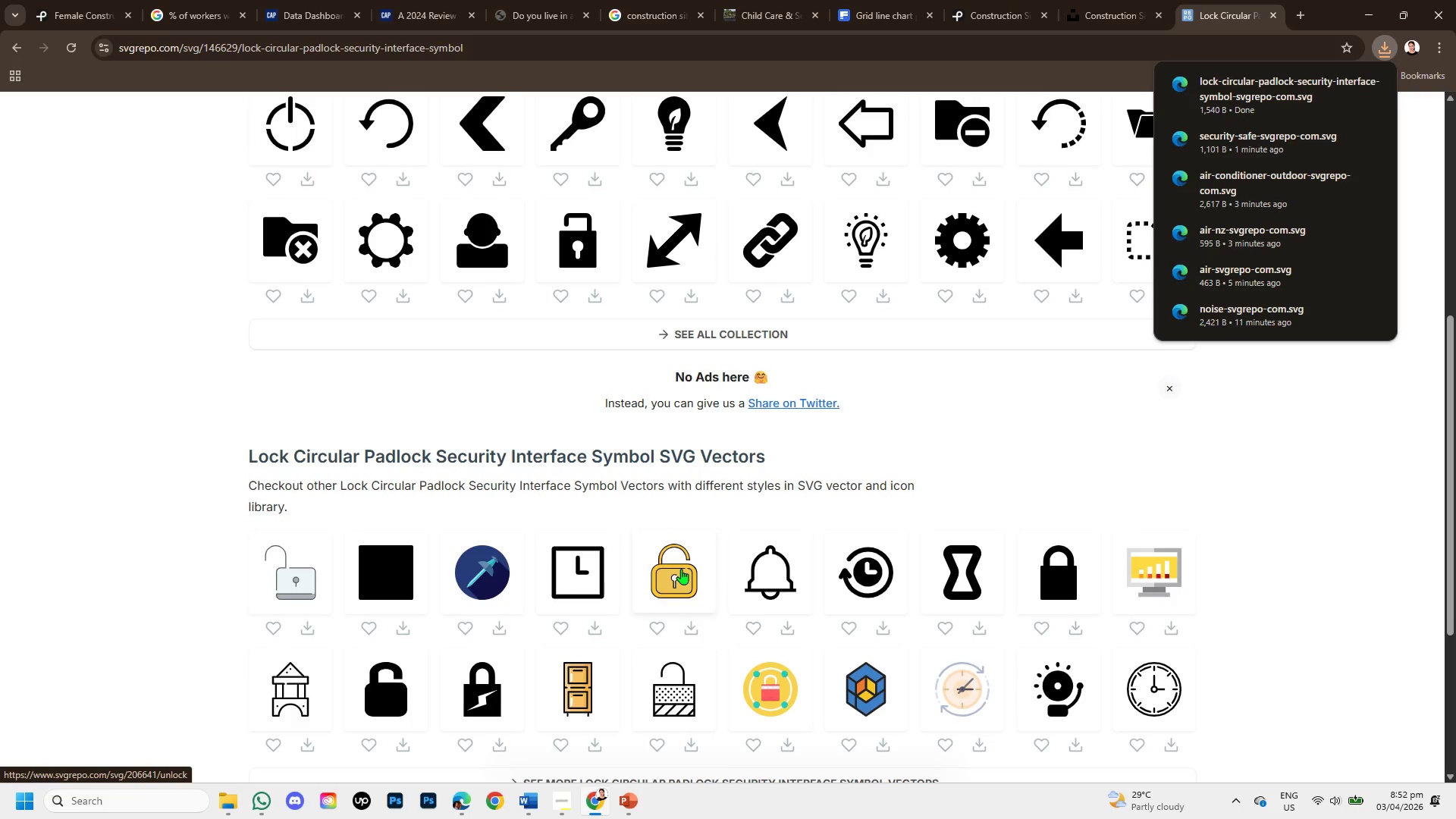 
scroll: coordinate [681, 569], scroll_direction: up, amount: 1.0
 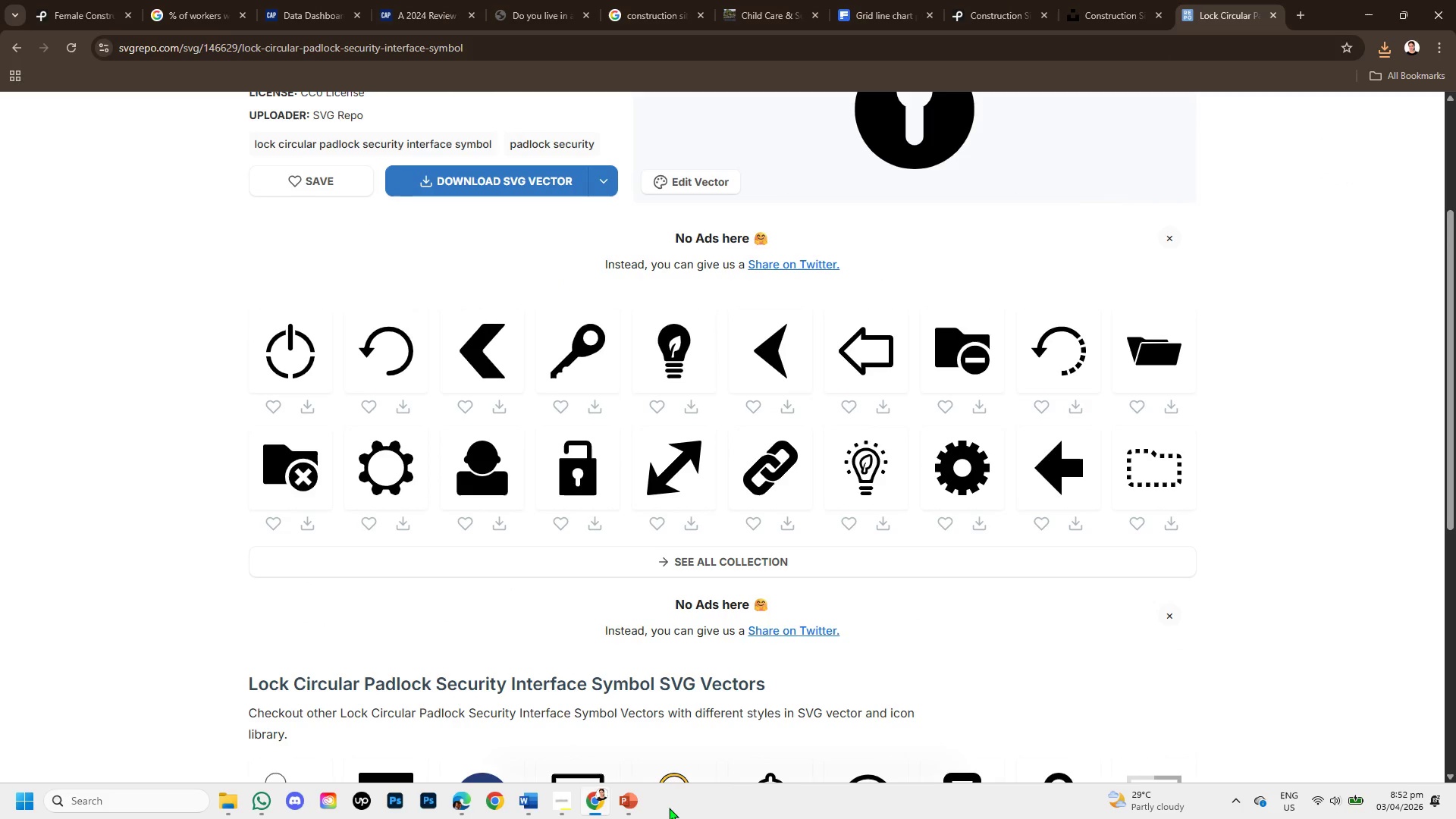 
left_click([617, 811])
 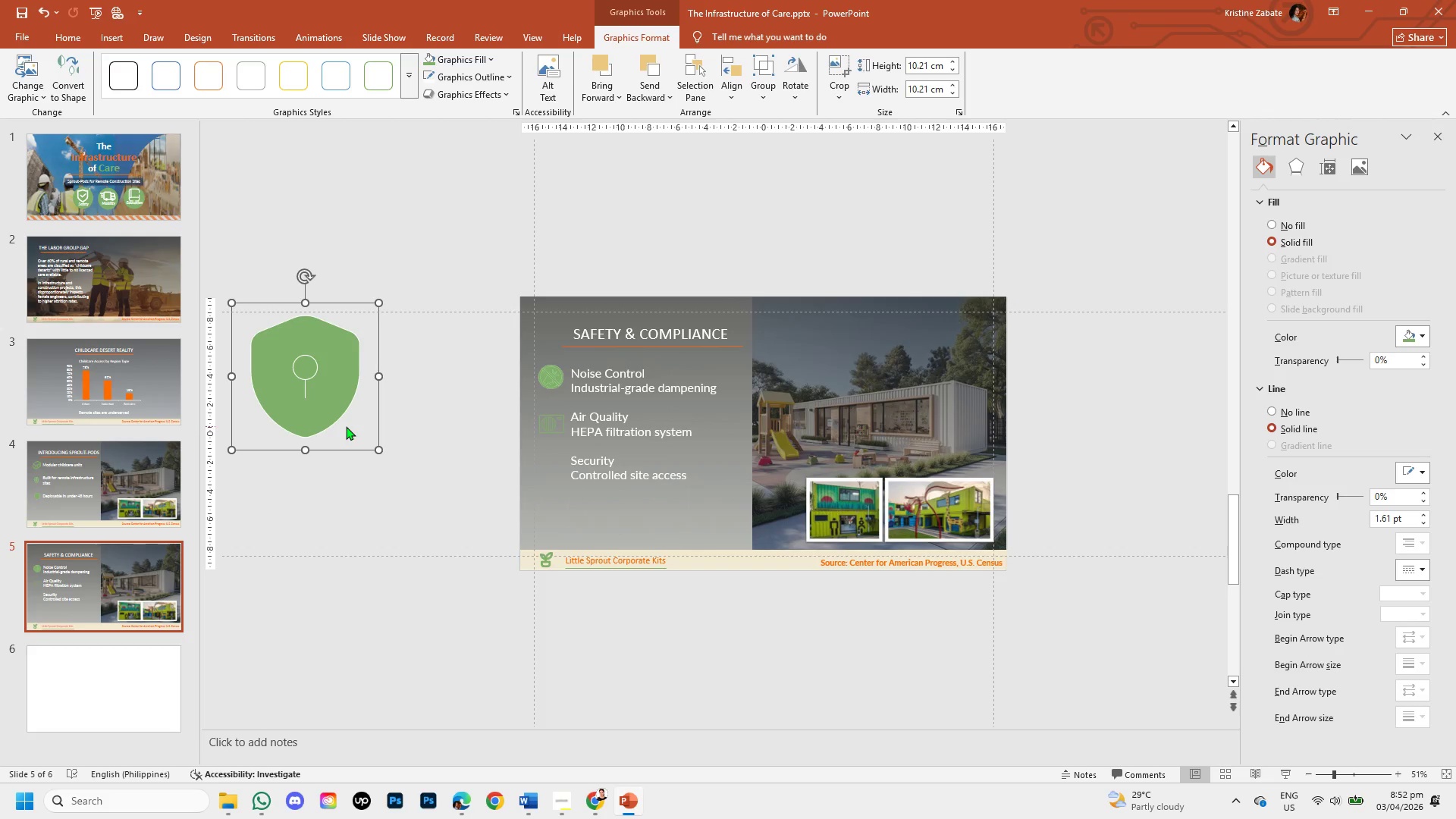 
left_click([346, 426])
 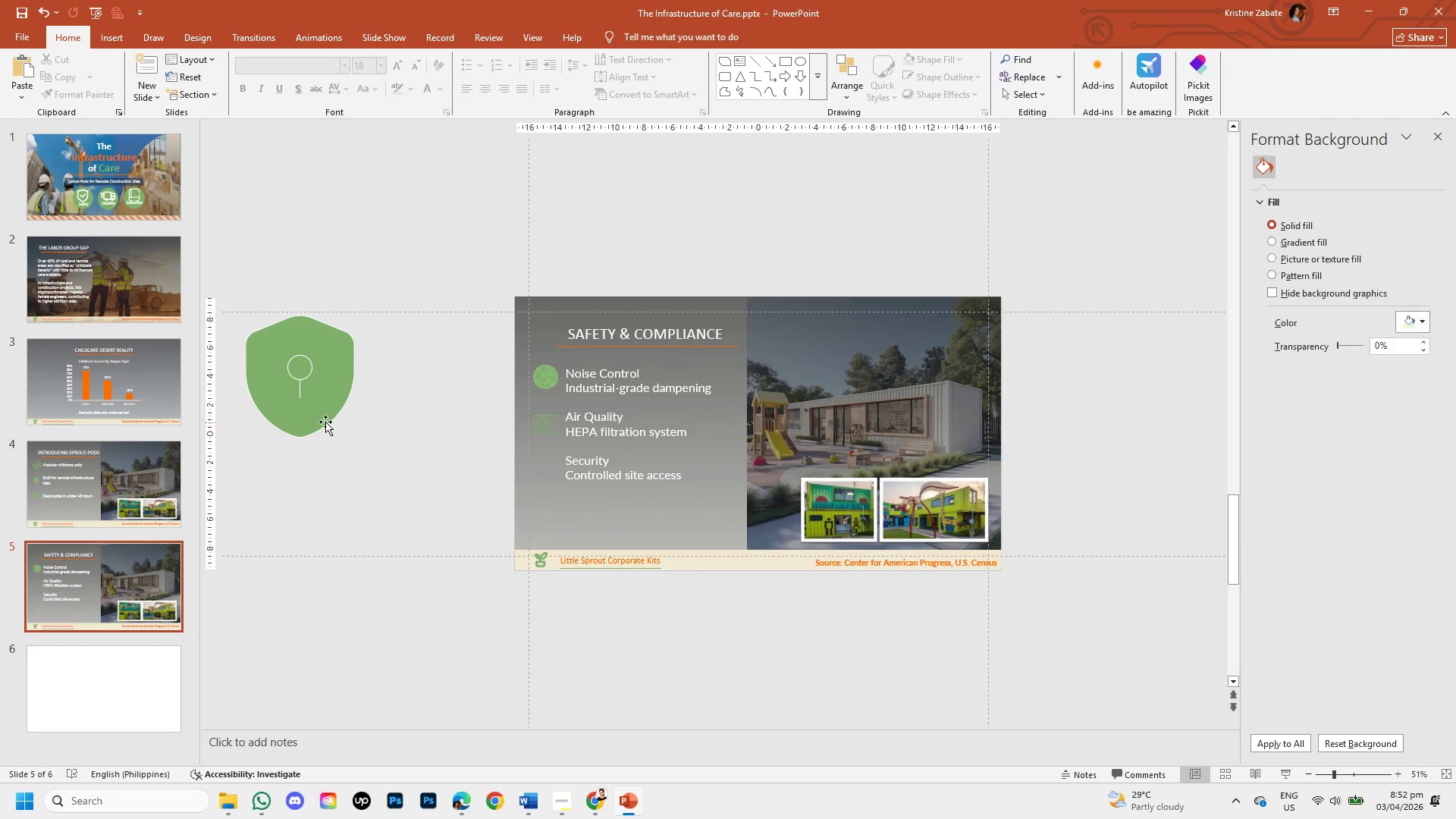 
left_click([325, 422])
 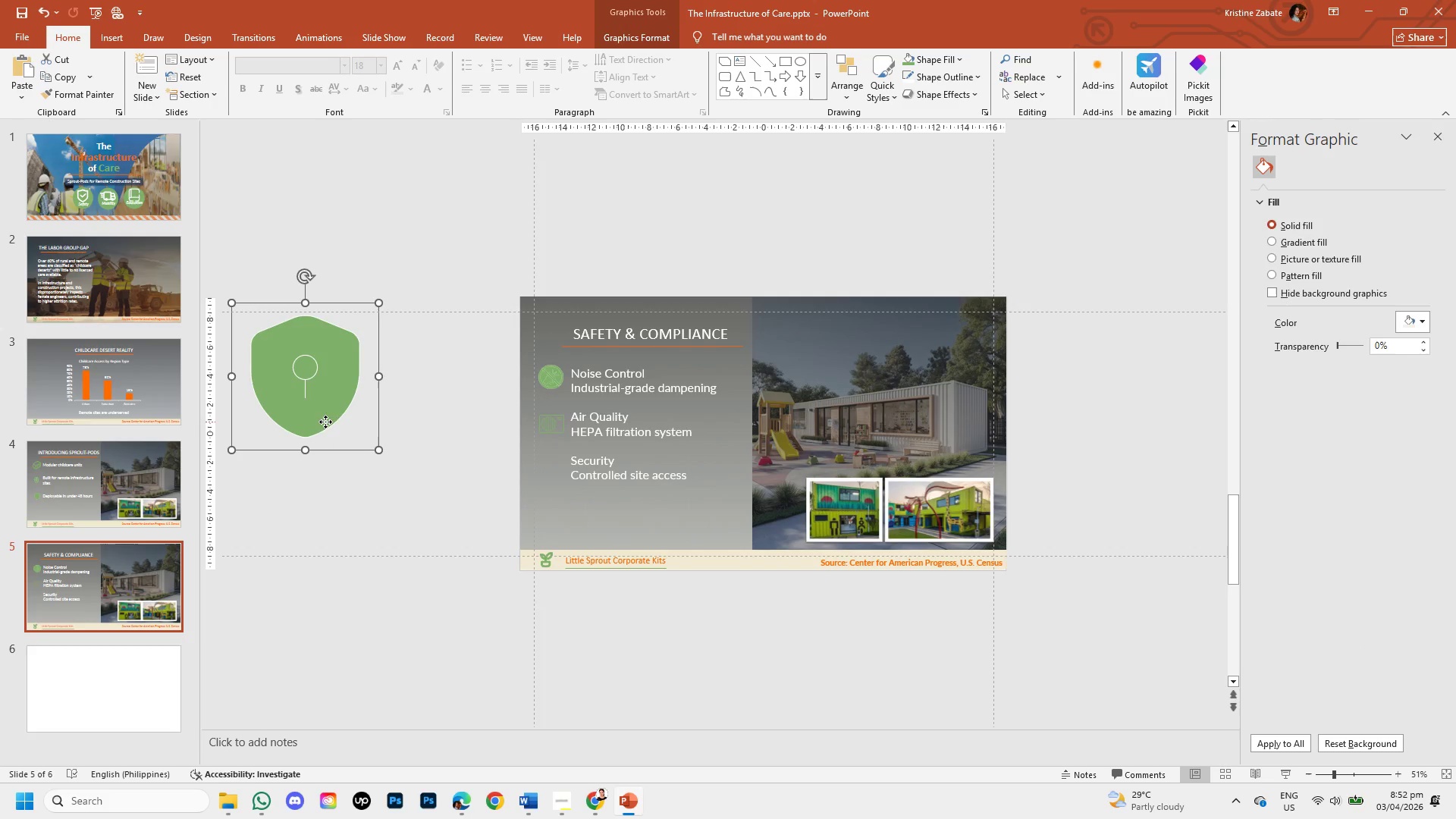 
key(Backspace)
 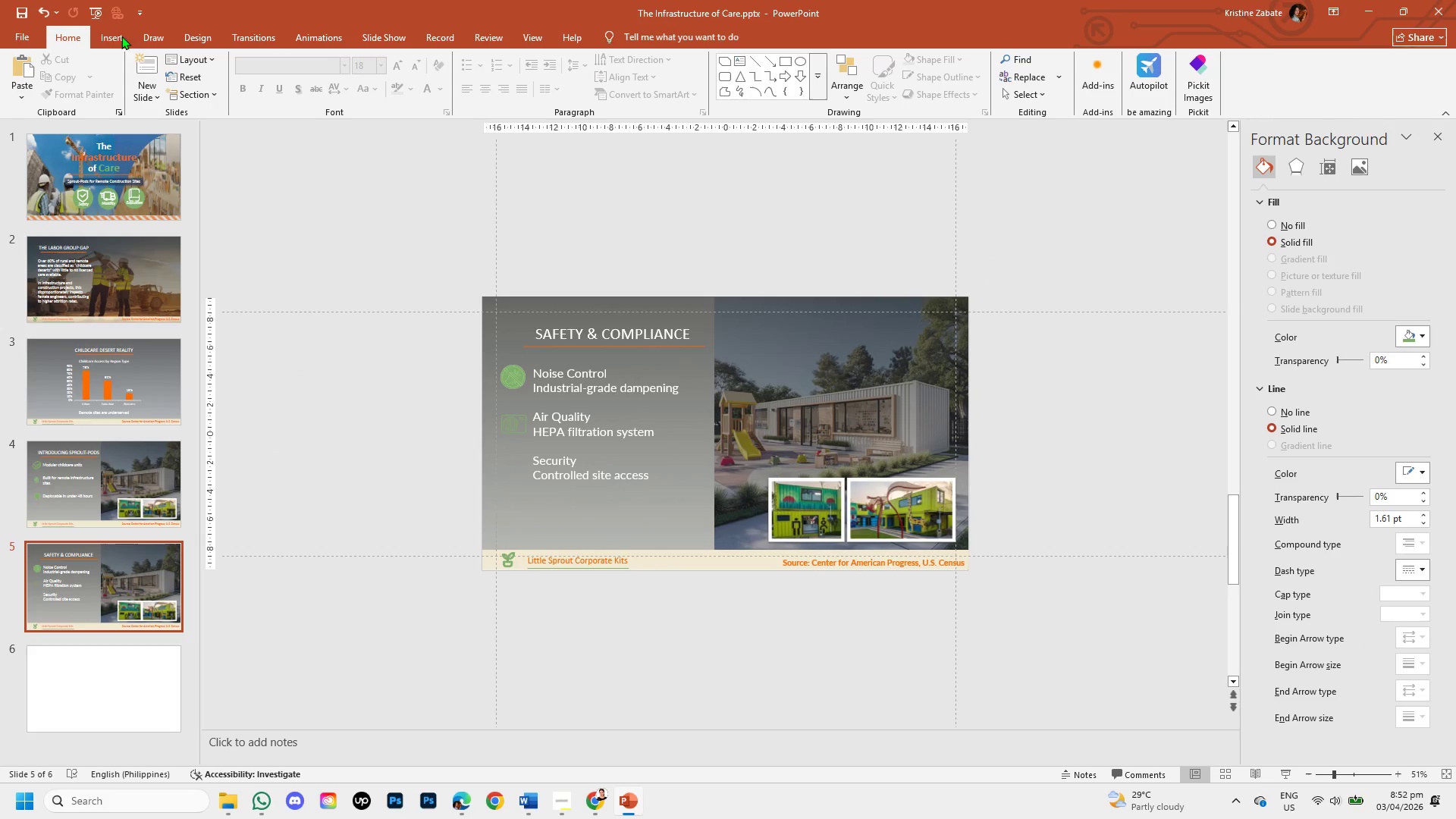 
left_click([118, 39])
 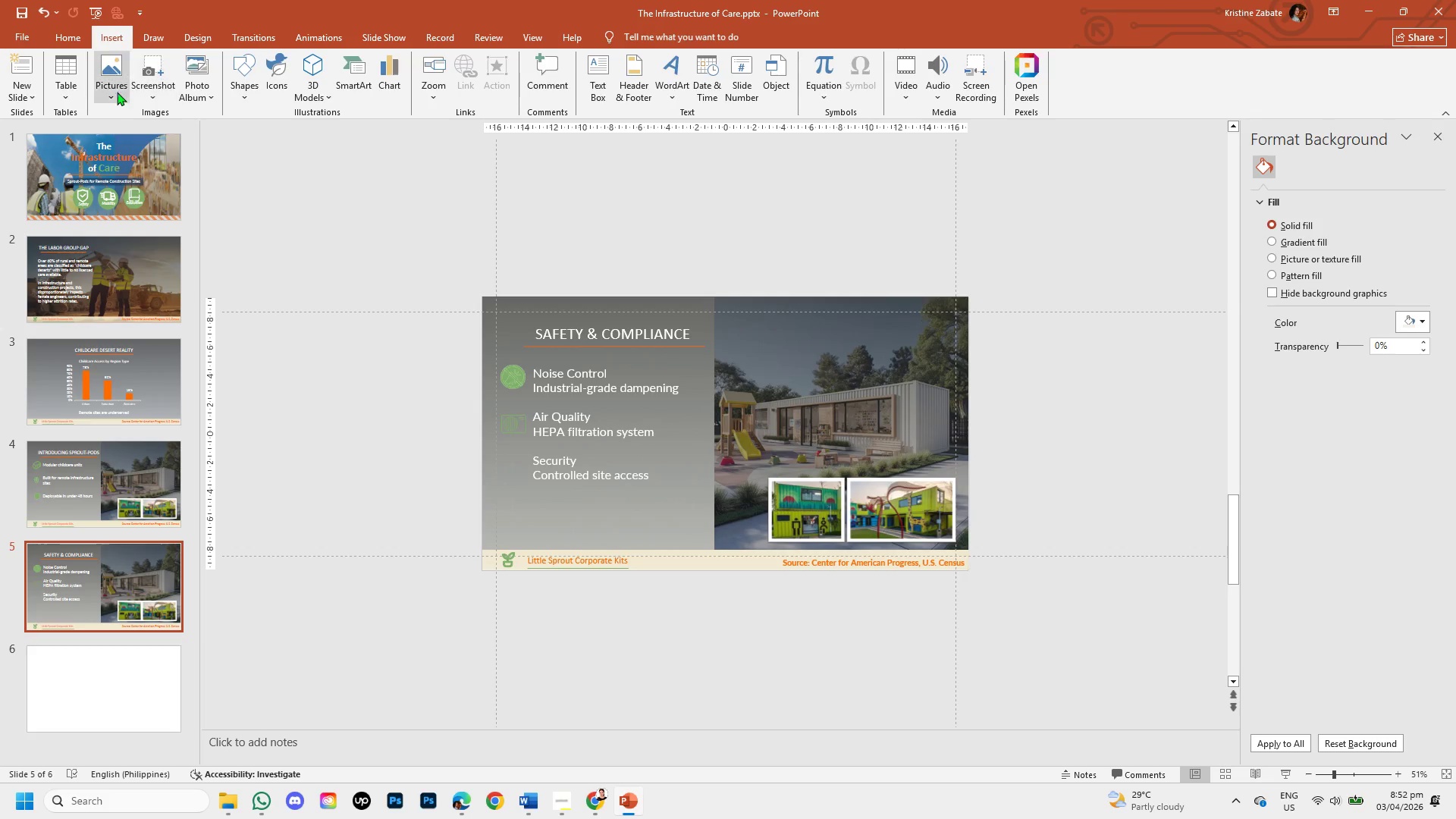 
left_click([106, 89])
 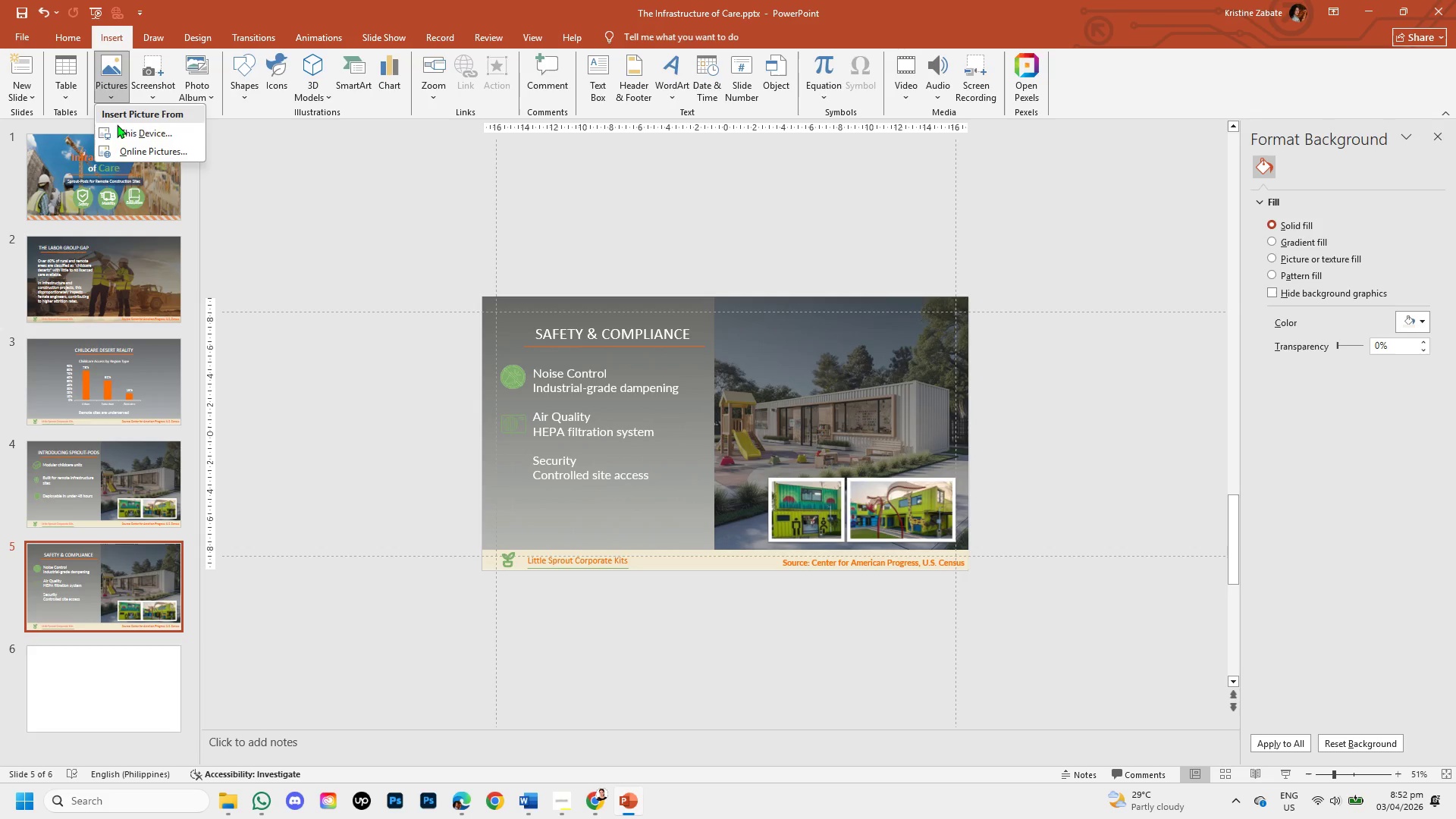 
left_click([122, 136])
 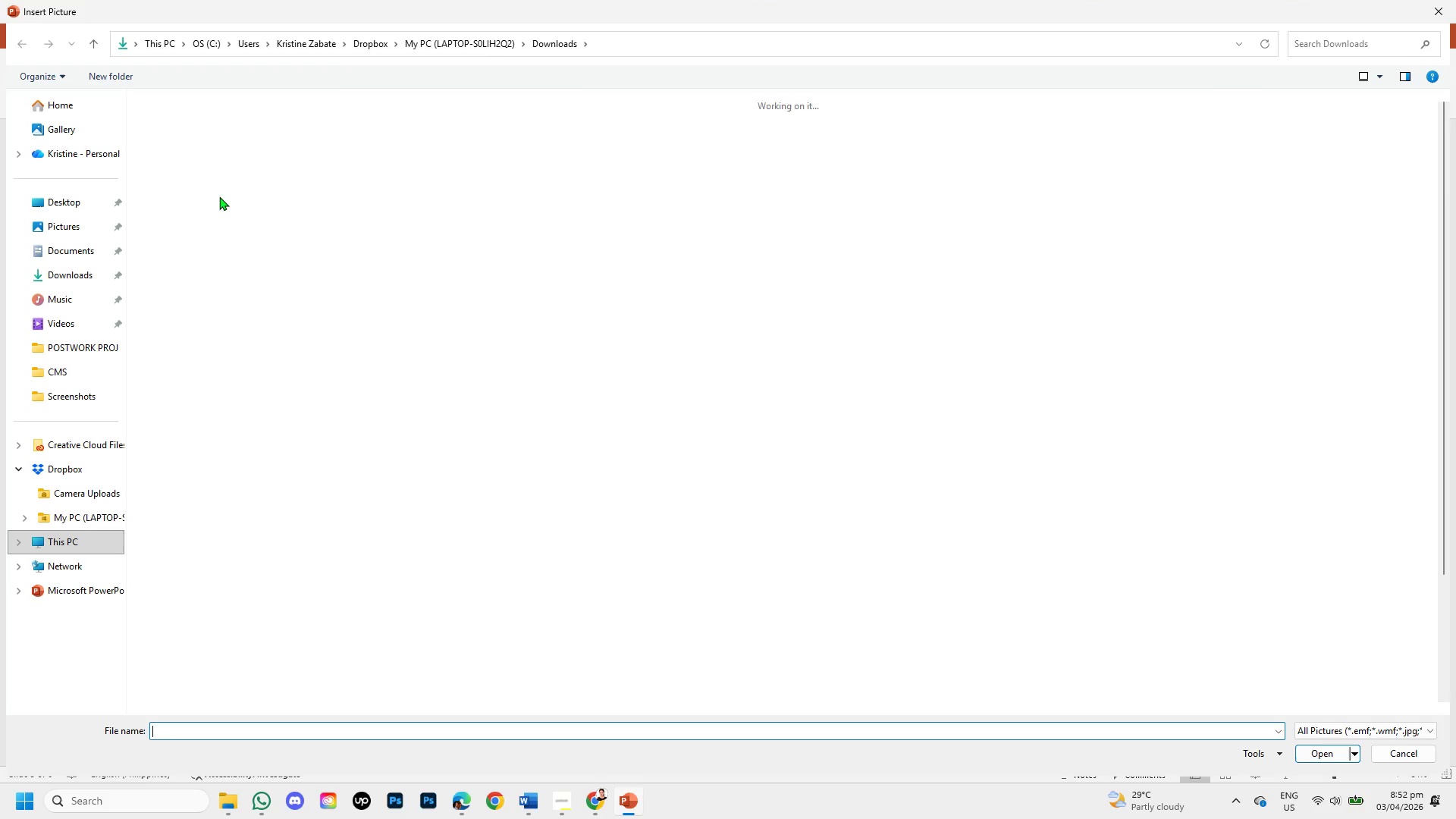 
double_click([188, 186])
 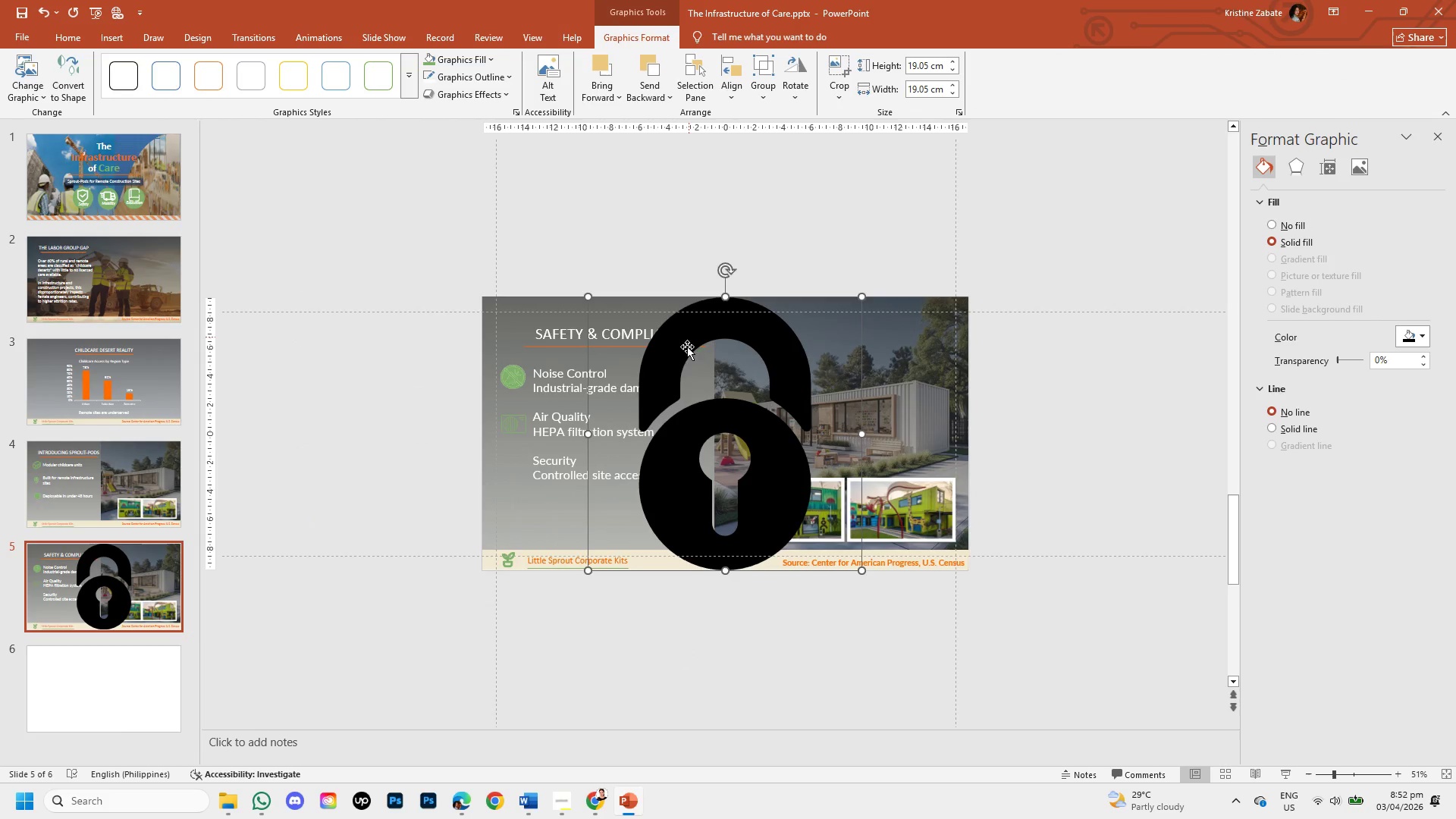 
left_click_drag(start_coordinate=[778, 487], to_coordinate=[423, 447])
 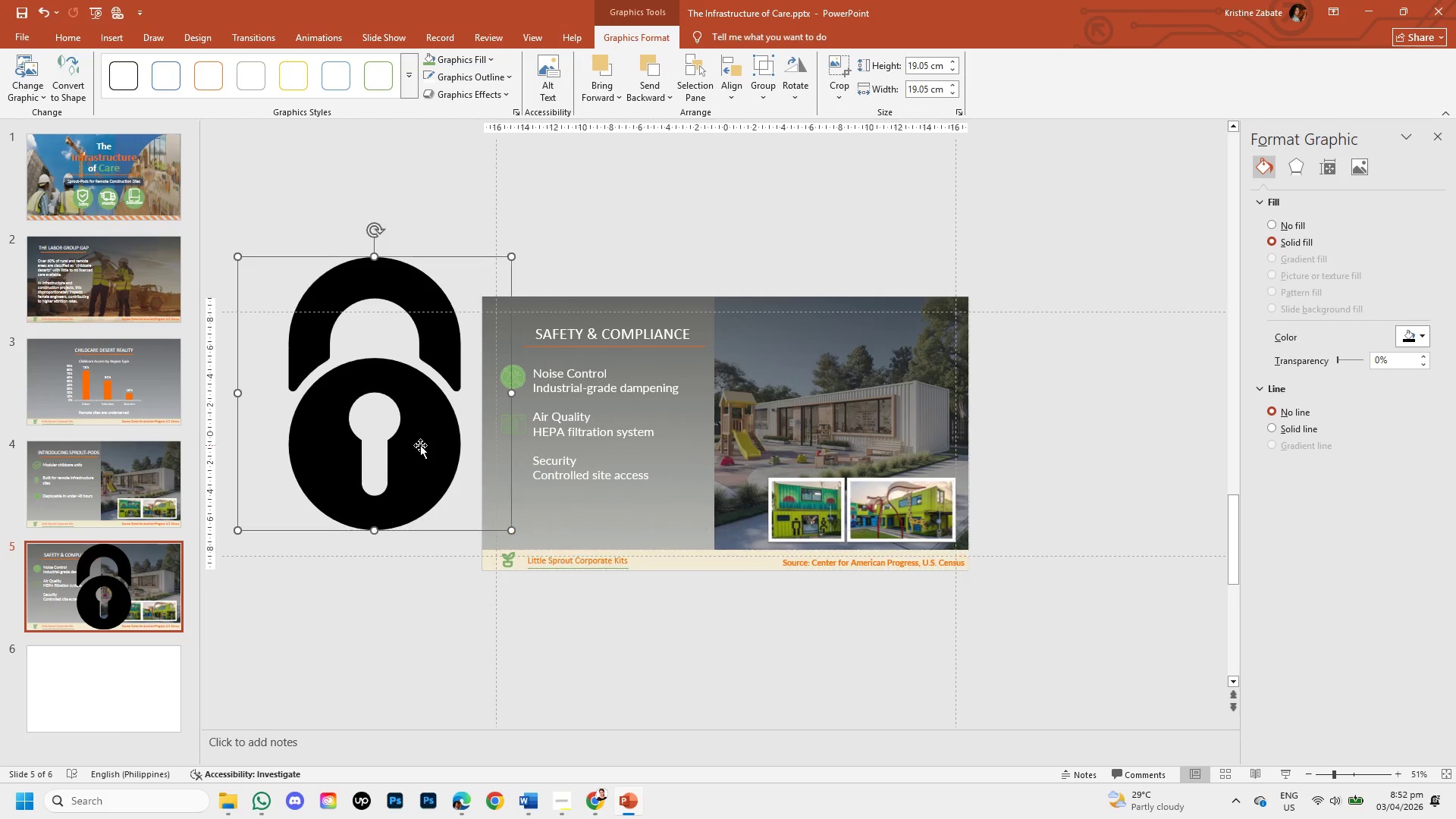 
left_click([420, 445])
 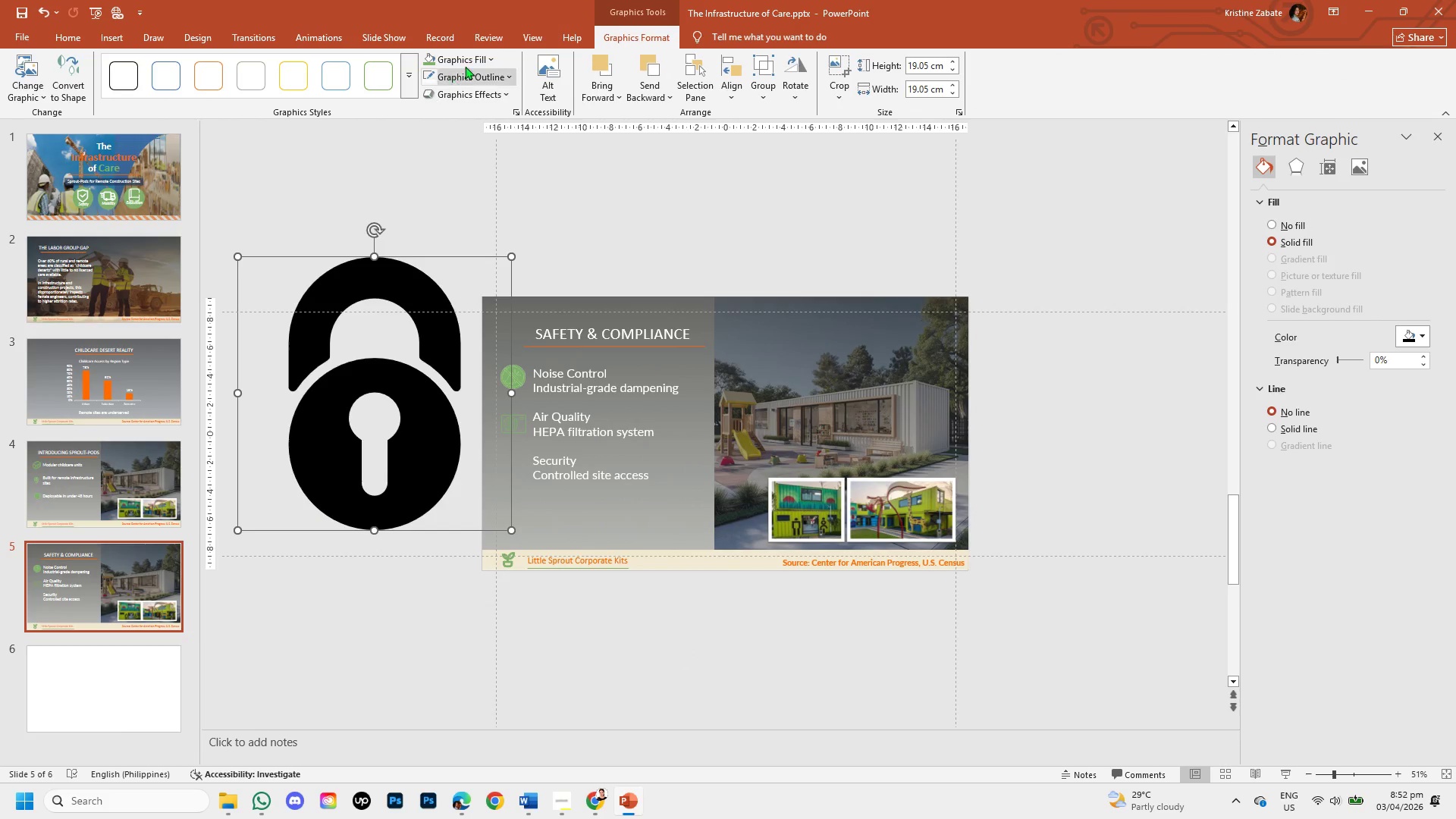 
left_click([472, 61])
 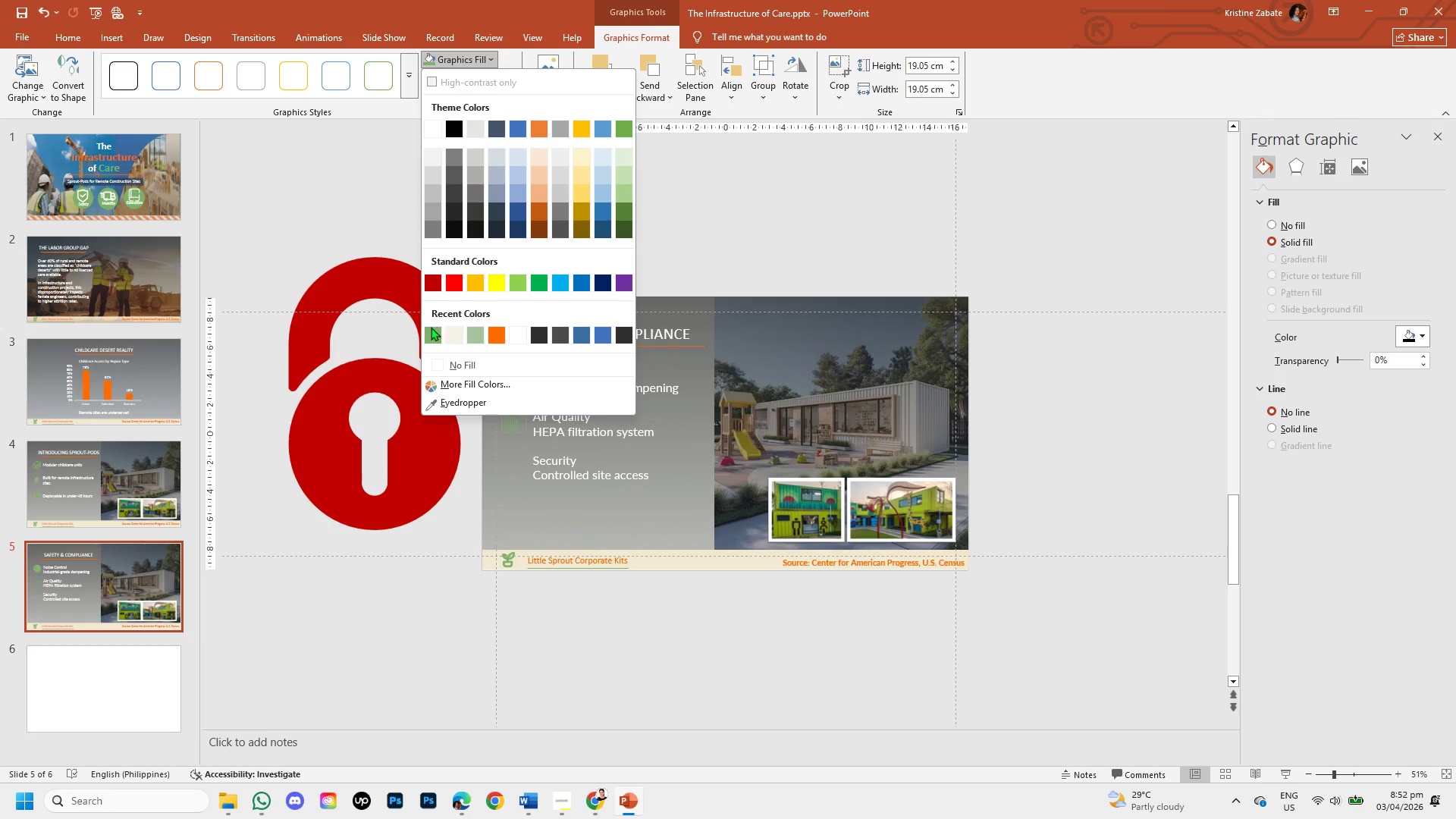 
left_click([431, 330])
 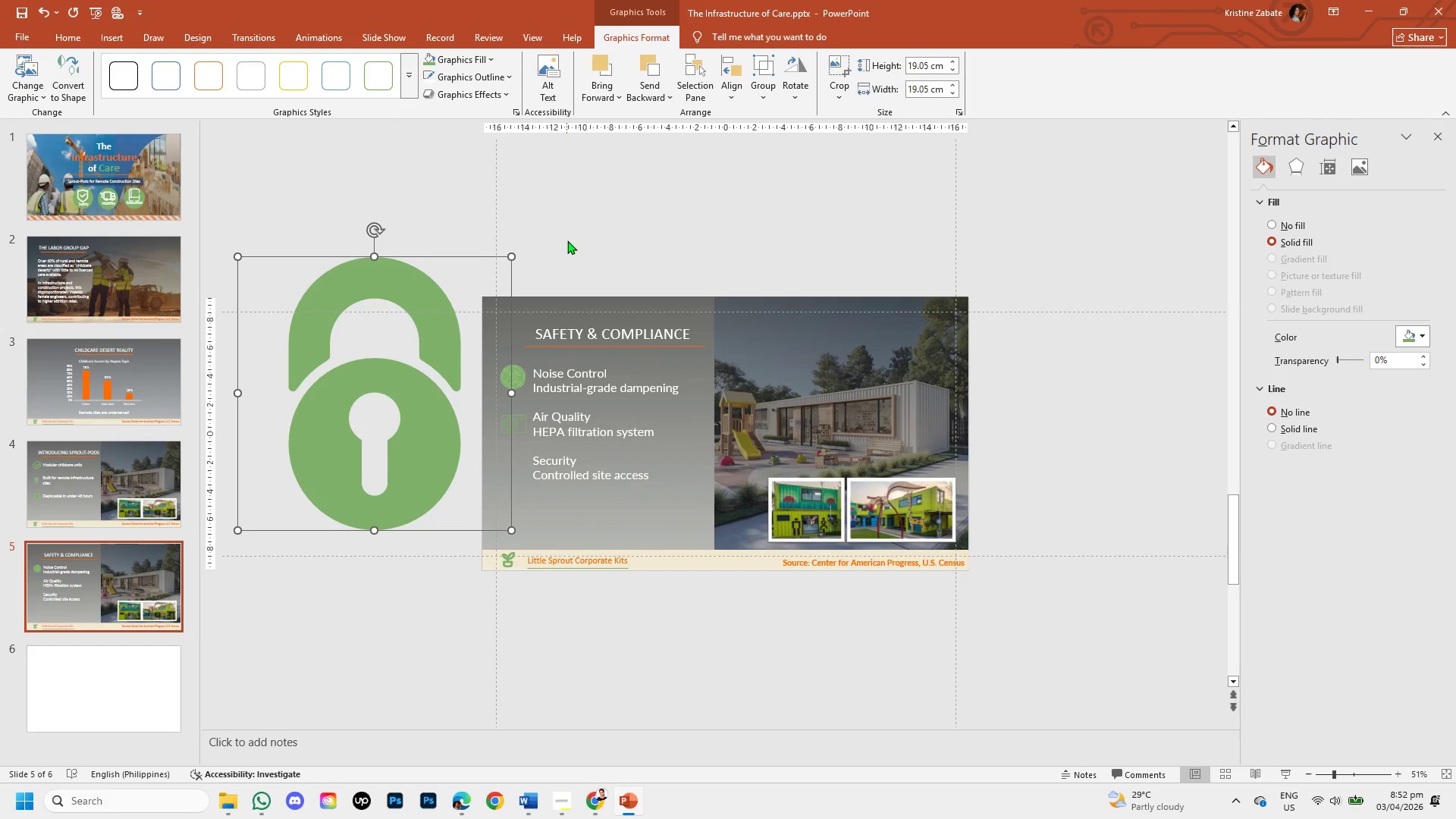 
double_click([400, 264])
 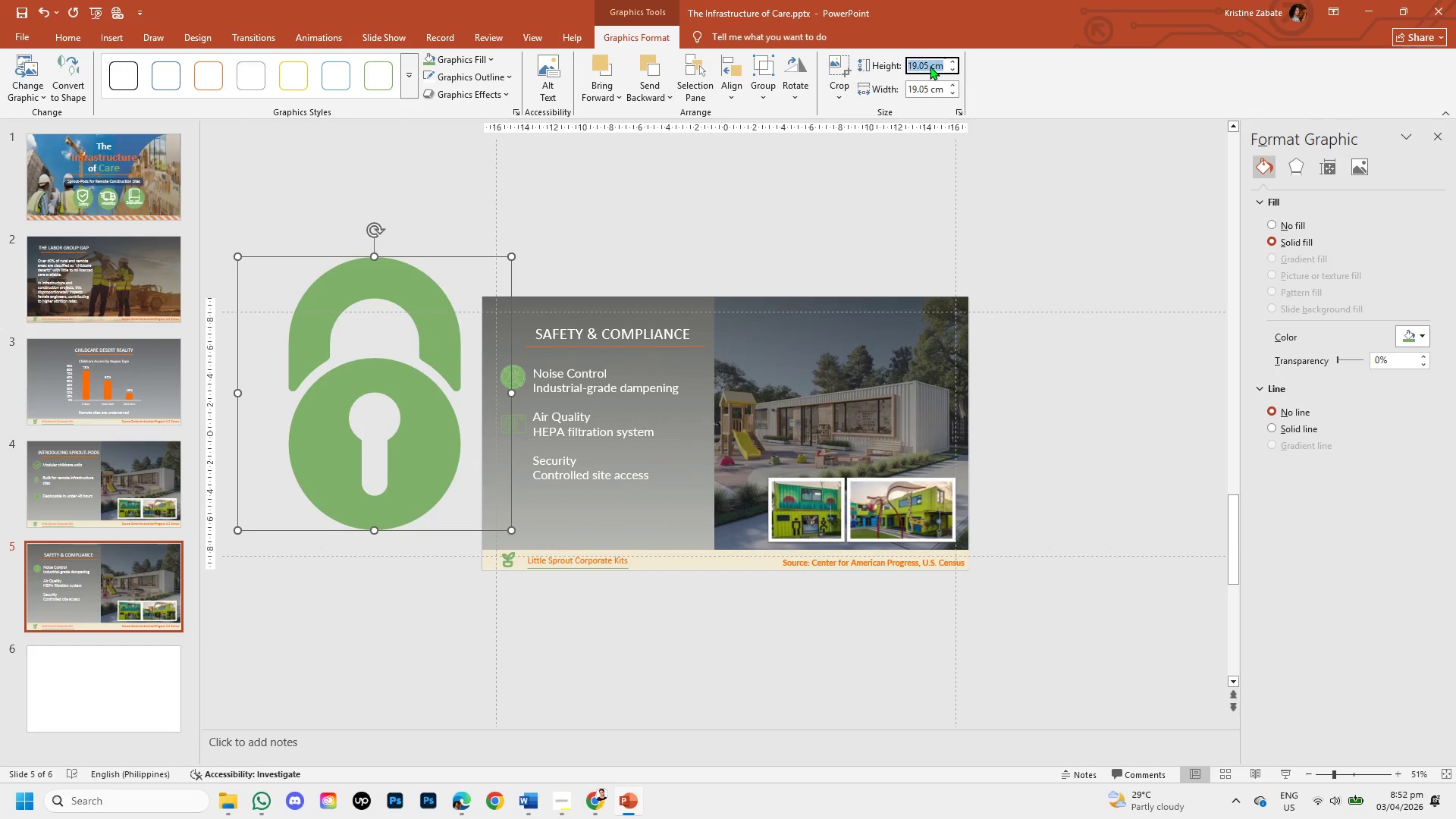 
double_click([930, 66])
 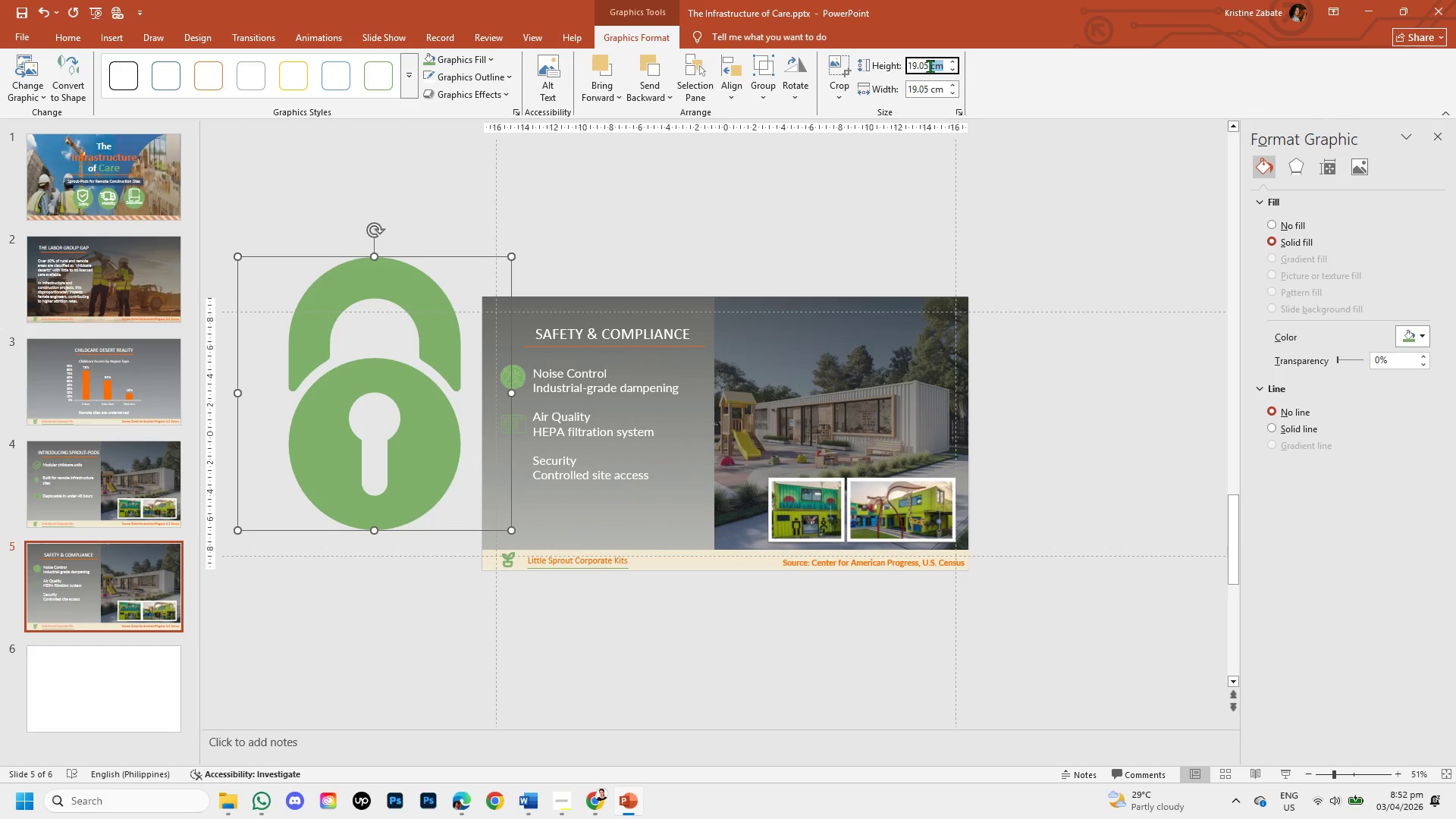 
key(Backspace)
 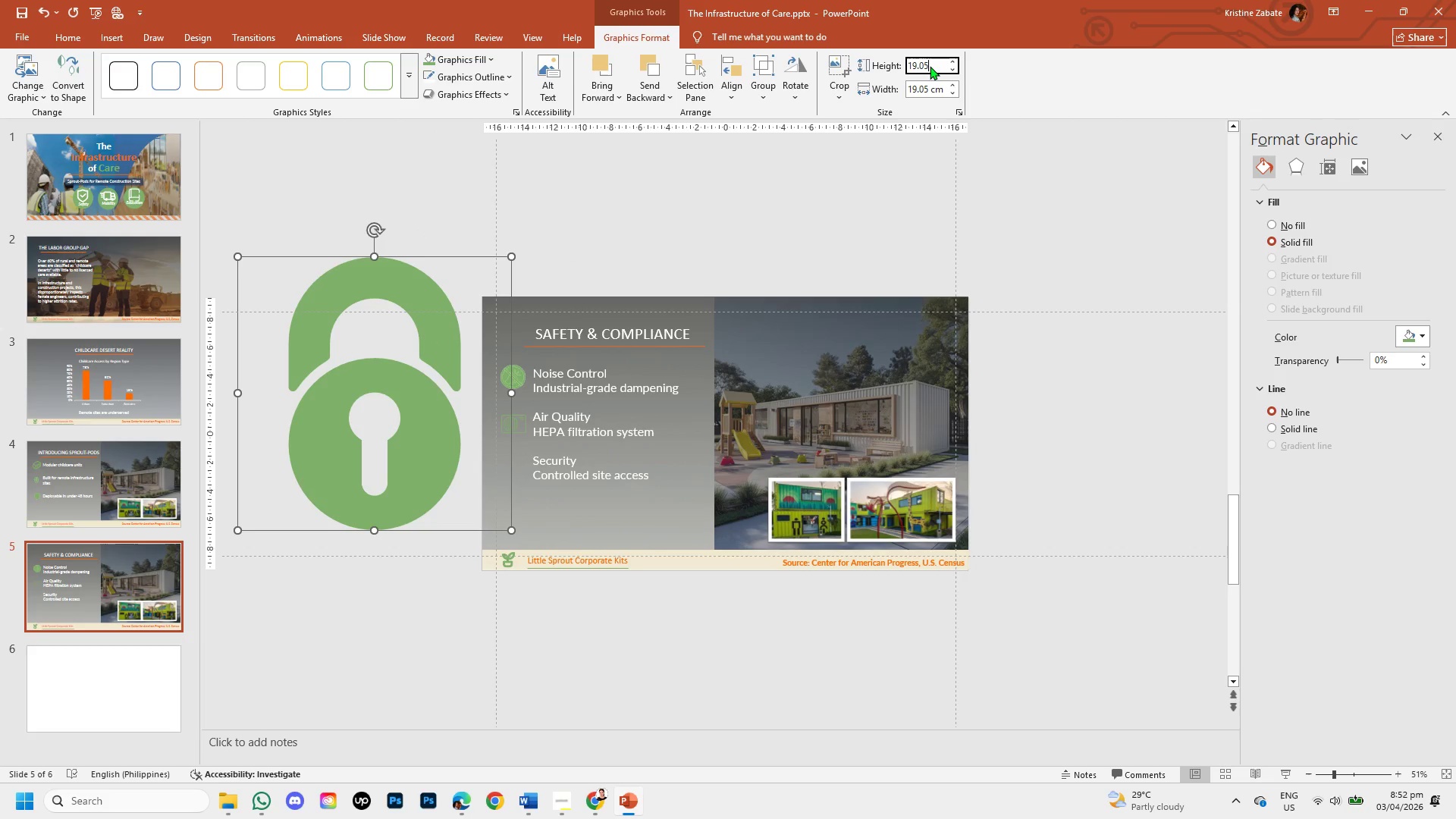 
key(Backspace)
 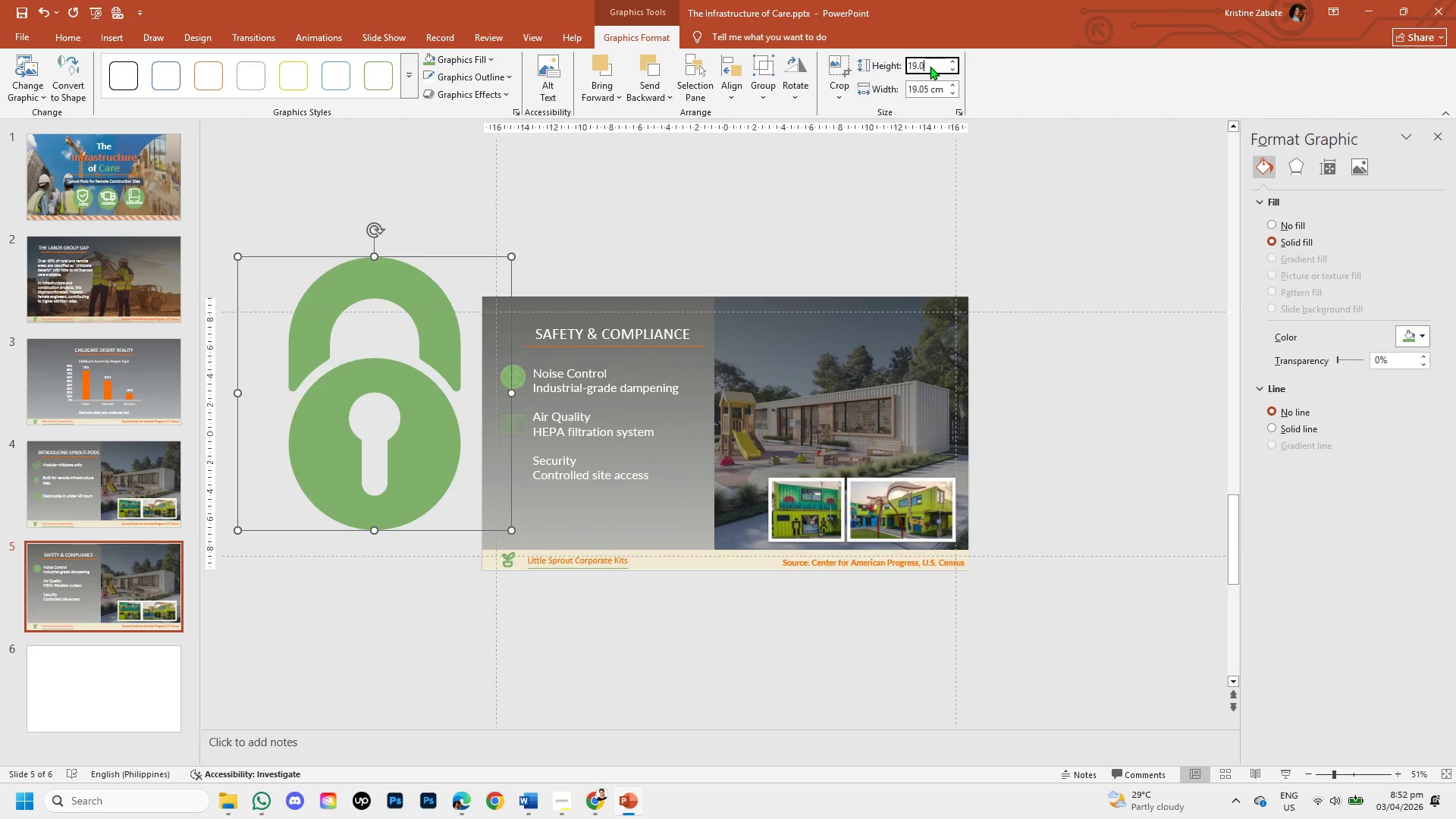 
key(Backspace)
 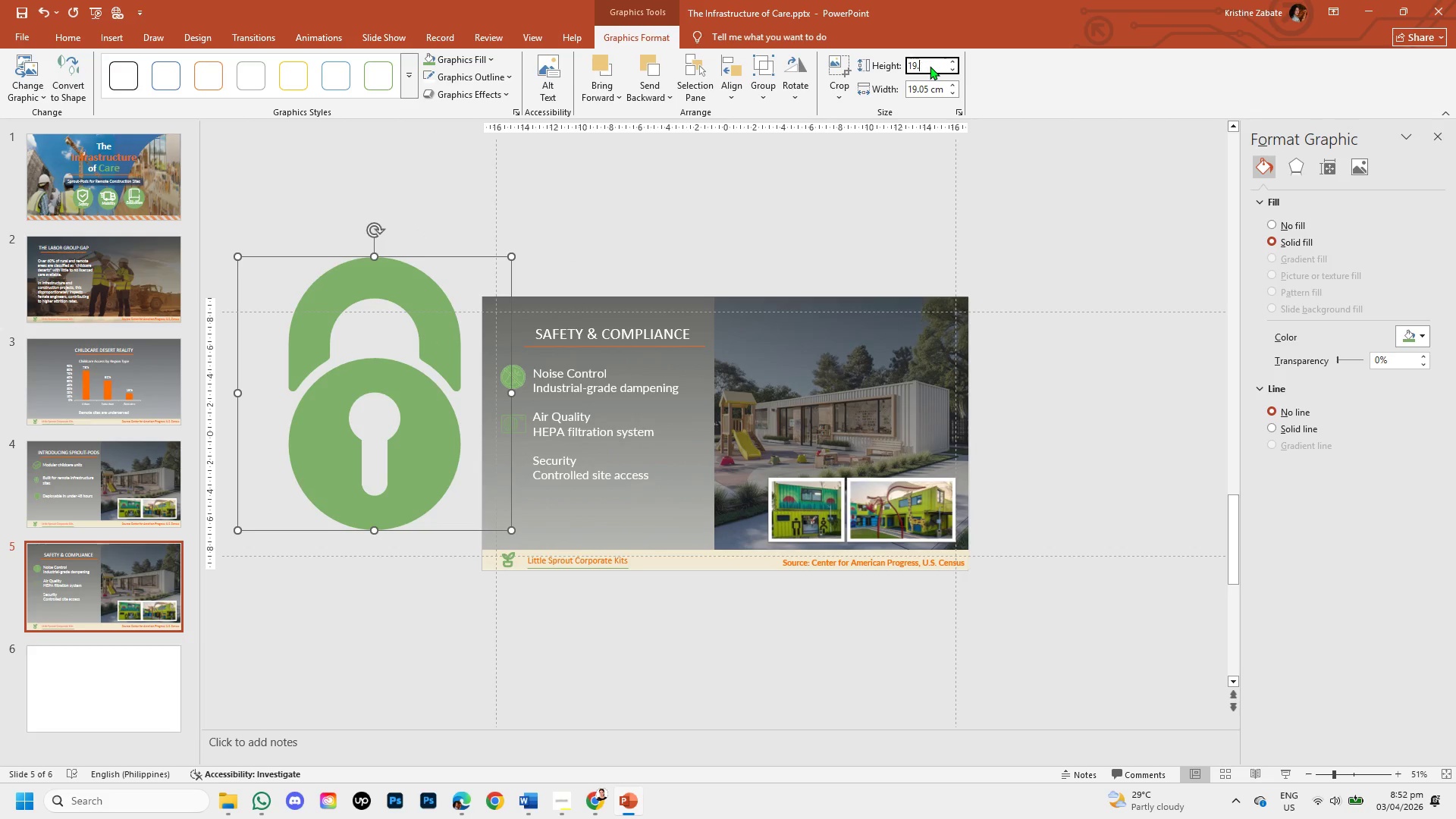 
key(Backspace)
 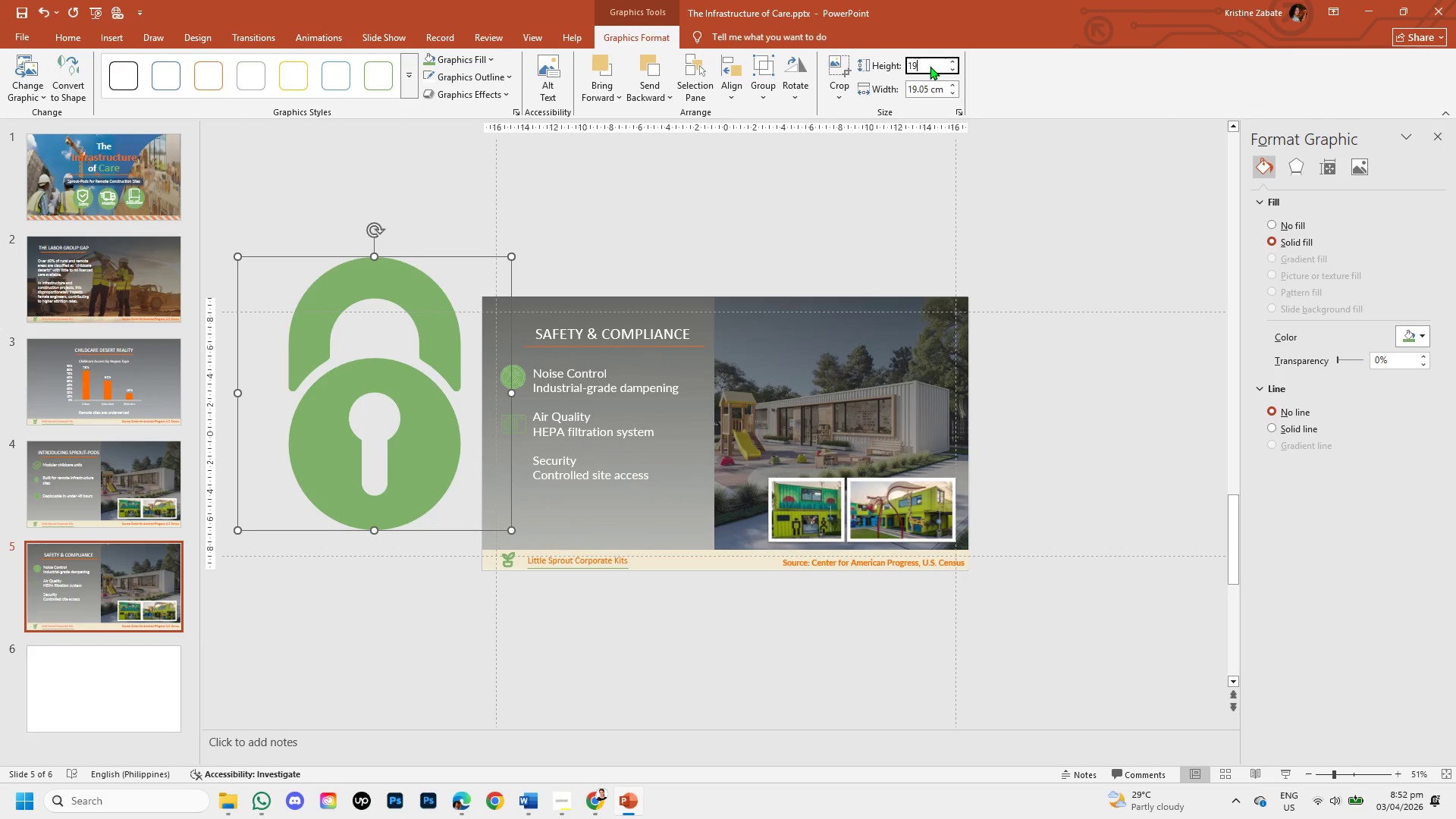 
key(Backspace)
 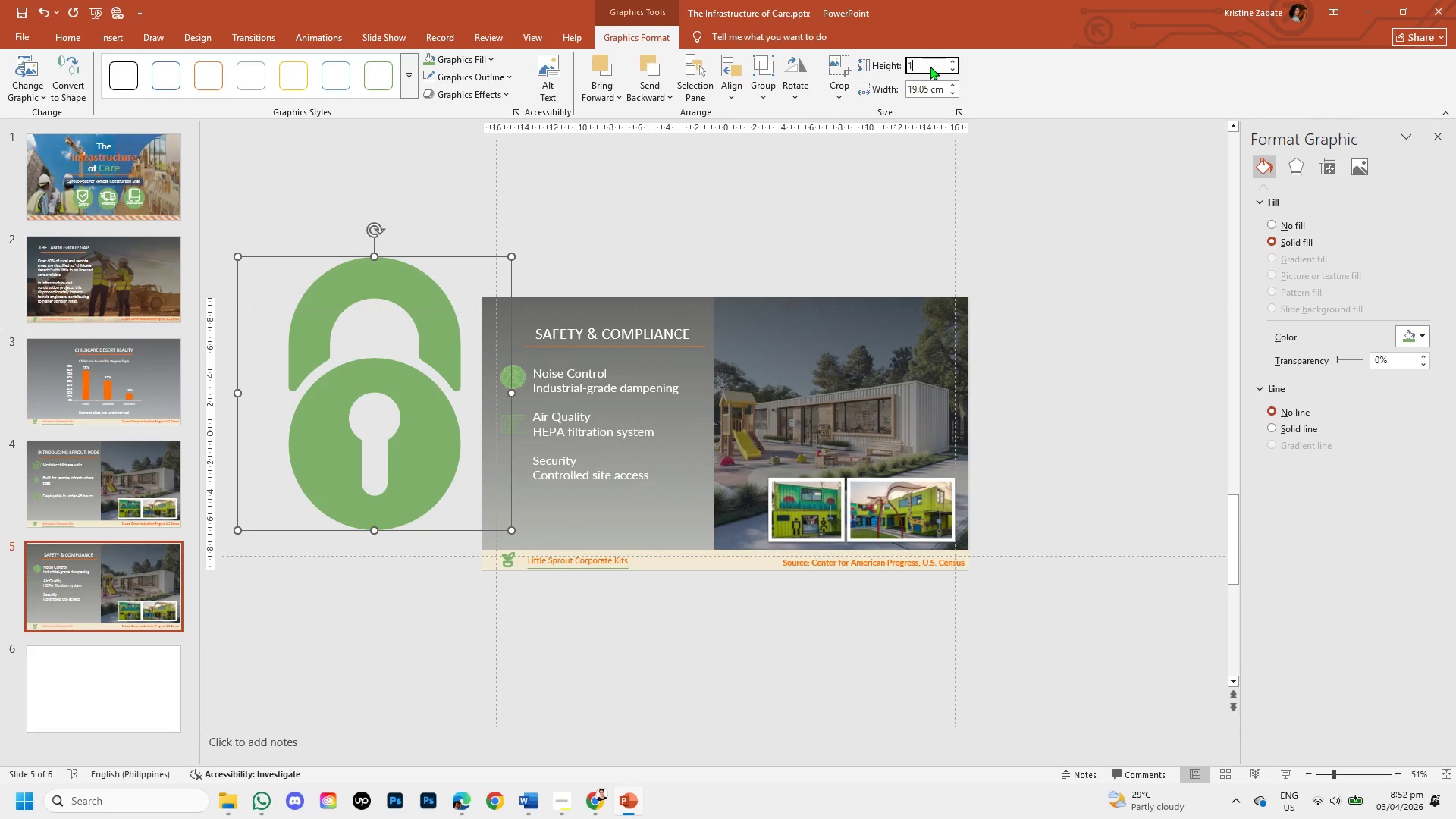 
key(Backspace)
 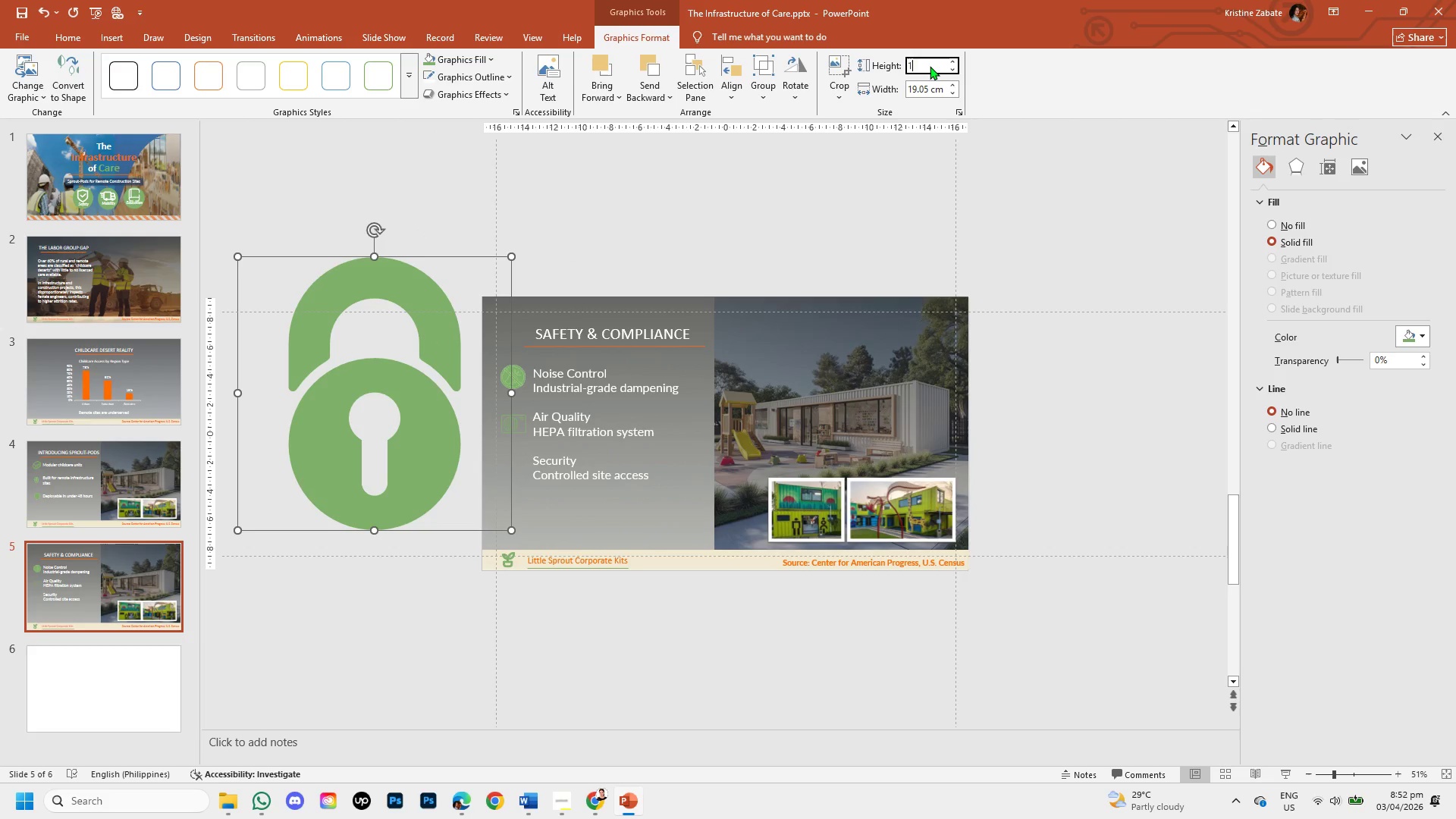 
key(Backspace)
 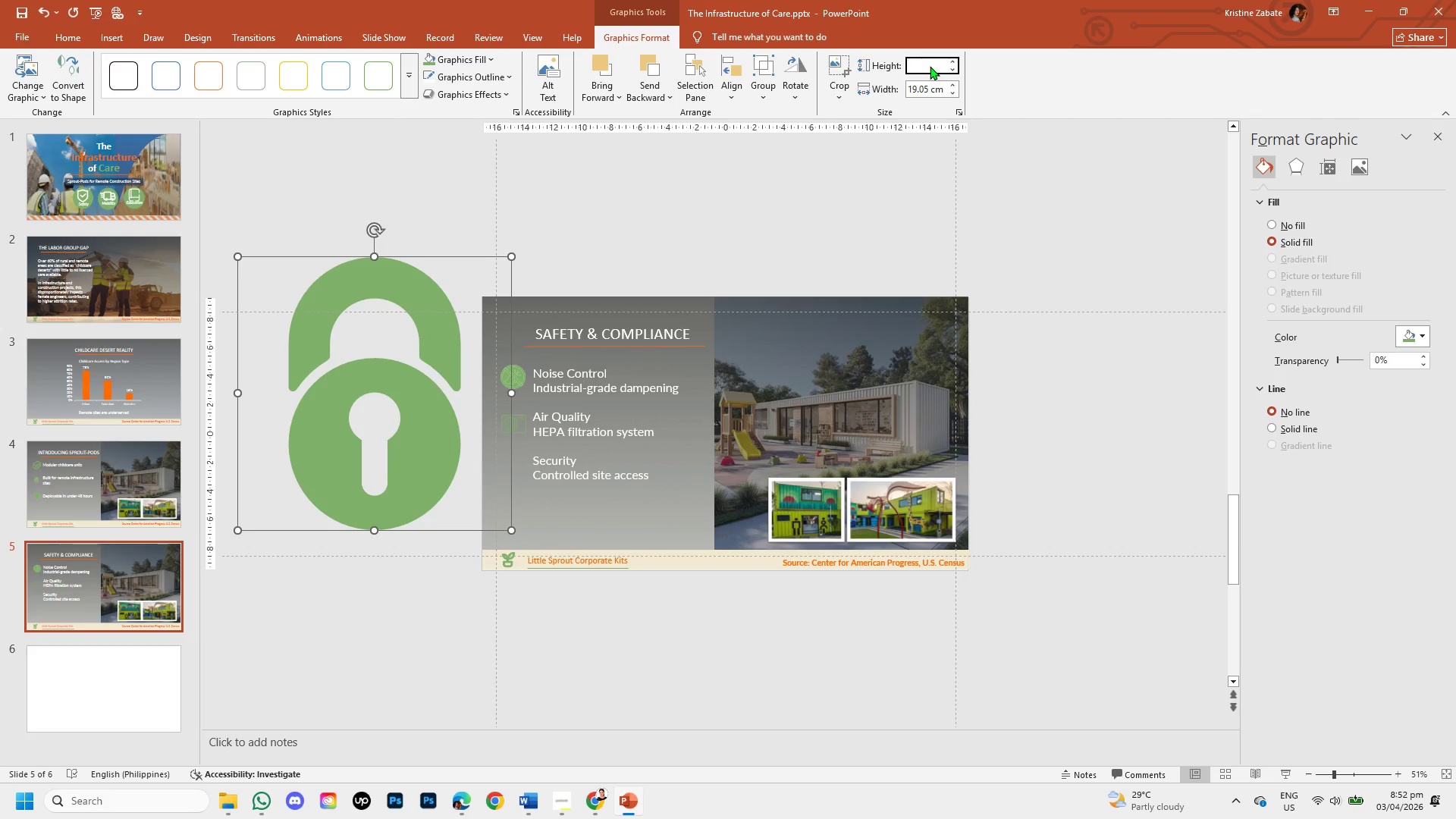 
key(Numpad1)
 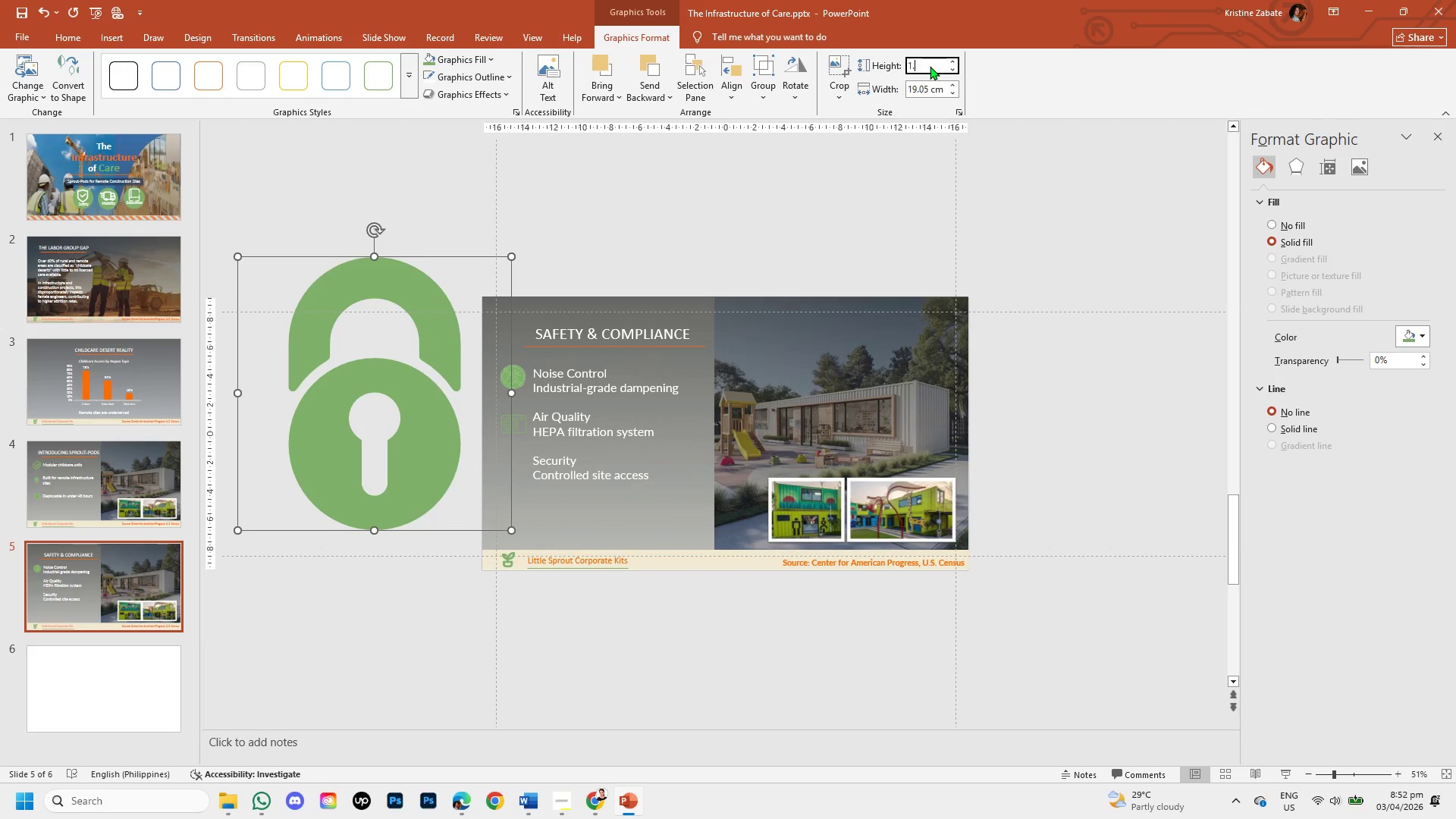 
key(NumpadDecimal)
 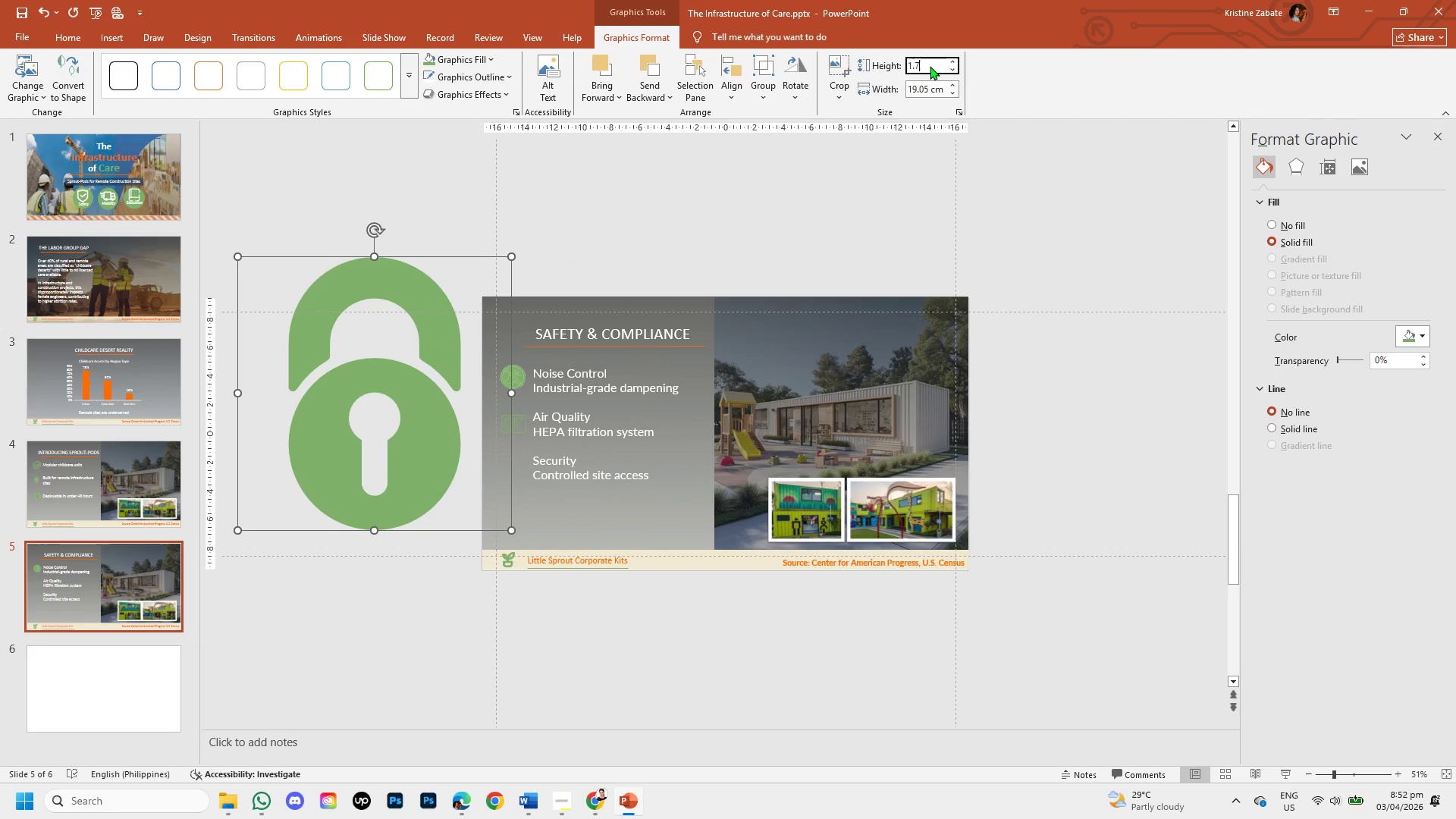 
key(Numpad7)
 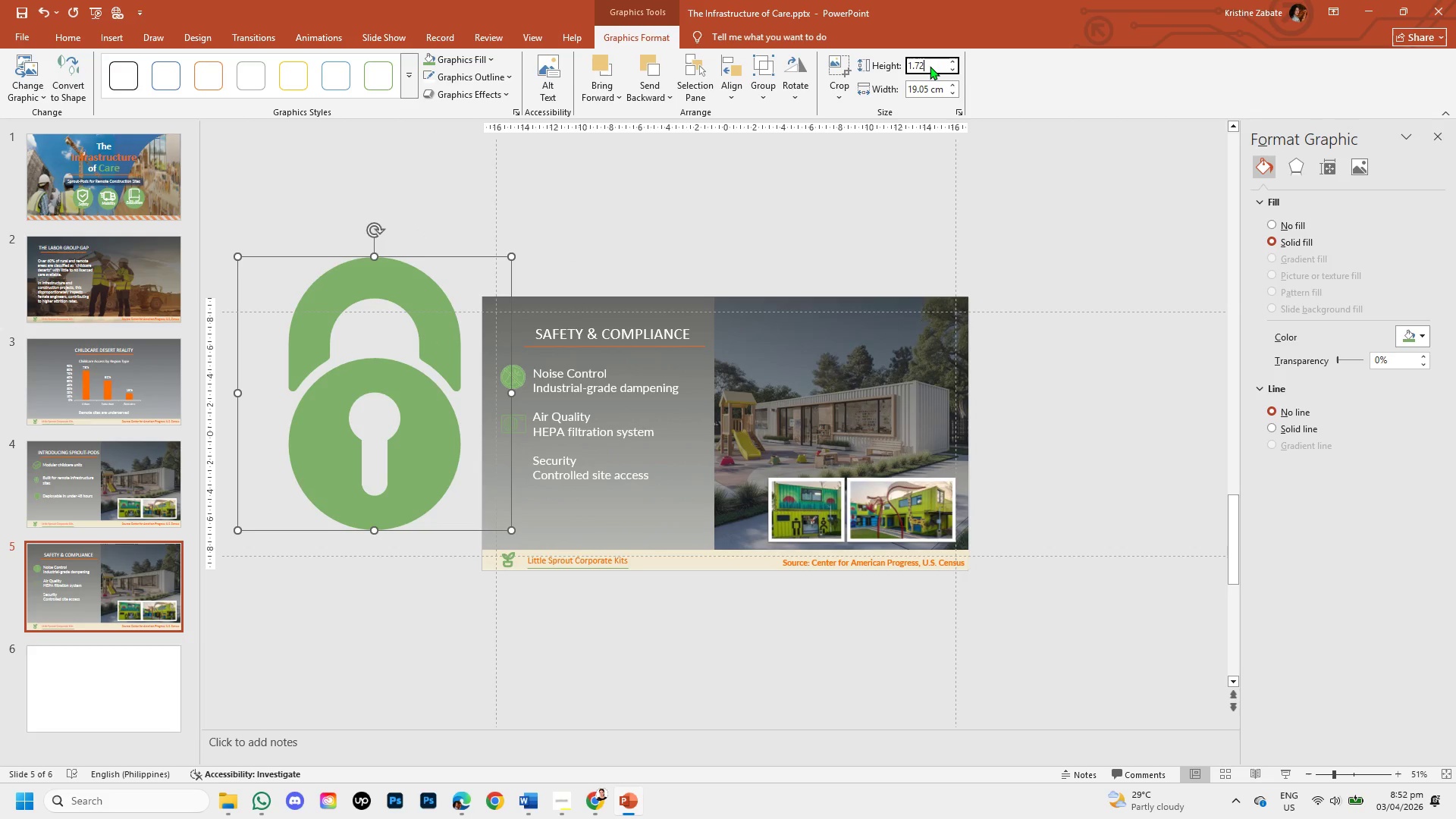 
key(Numpad2)
 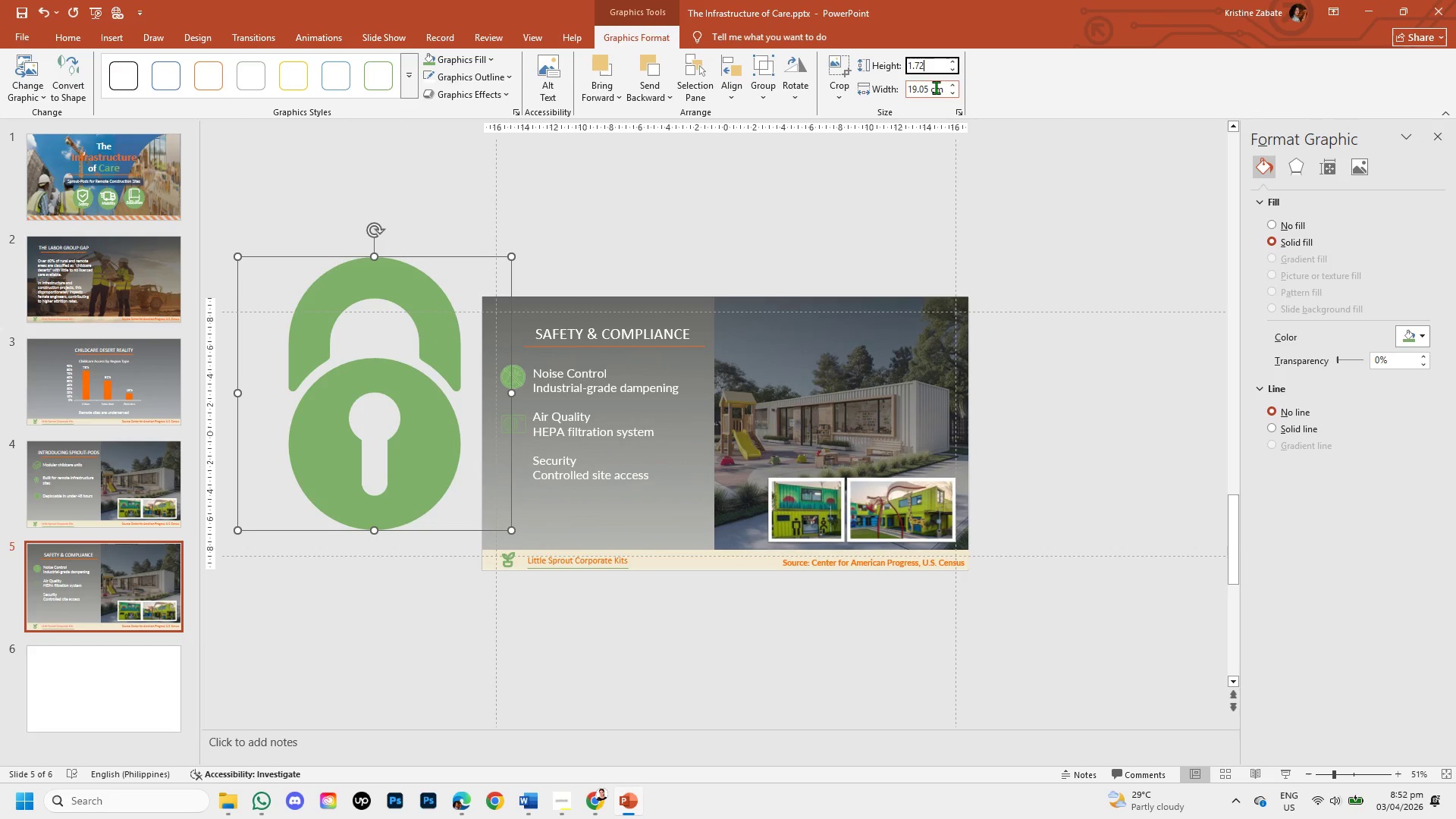 
left_click([936, 87])
 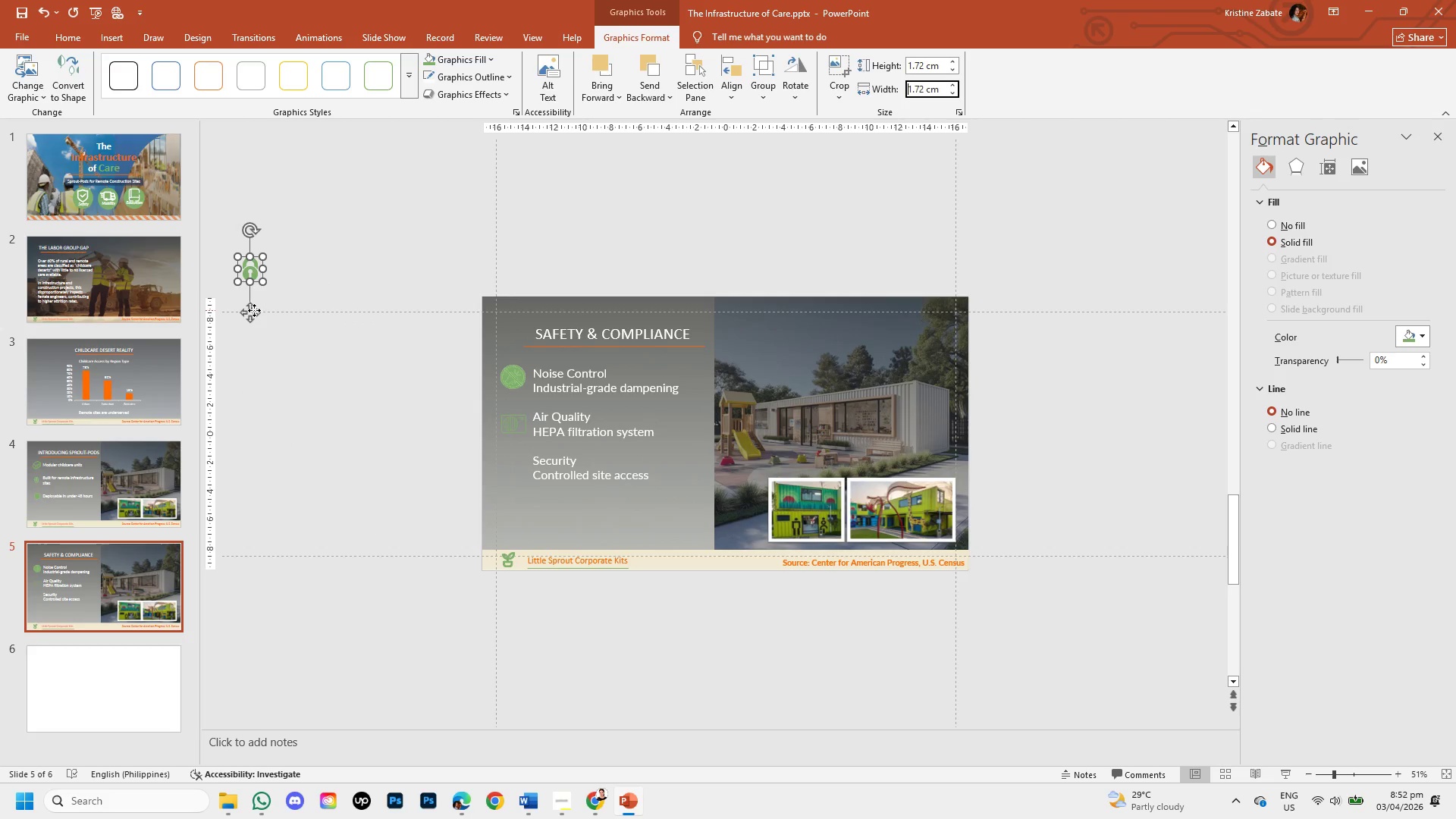 
left_click_drag(start_coordinate=[249, 321], to_coordinate=[517, 519])
 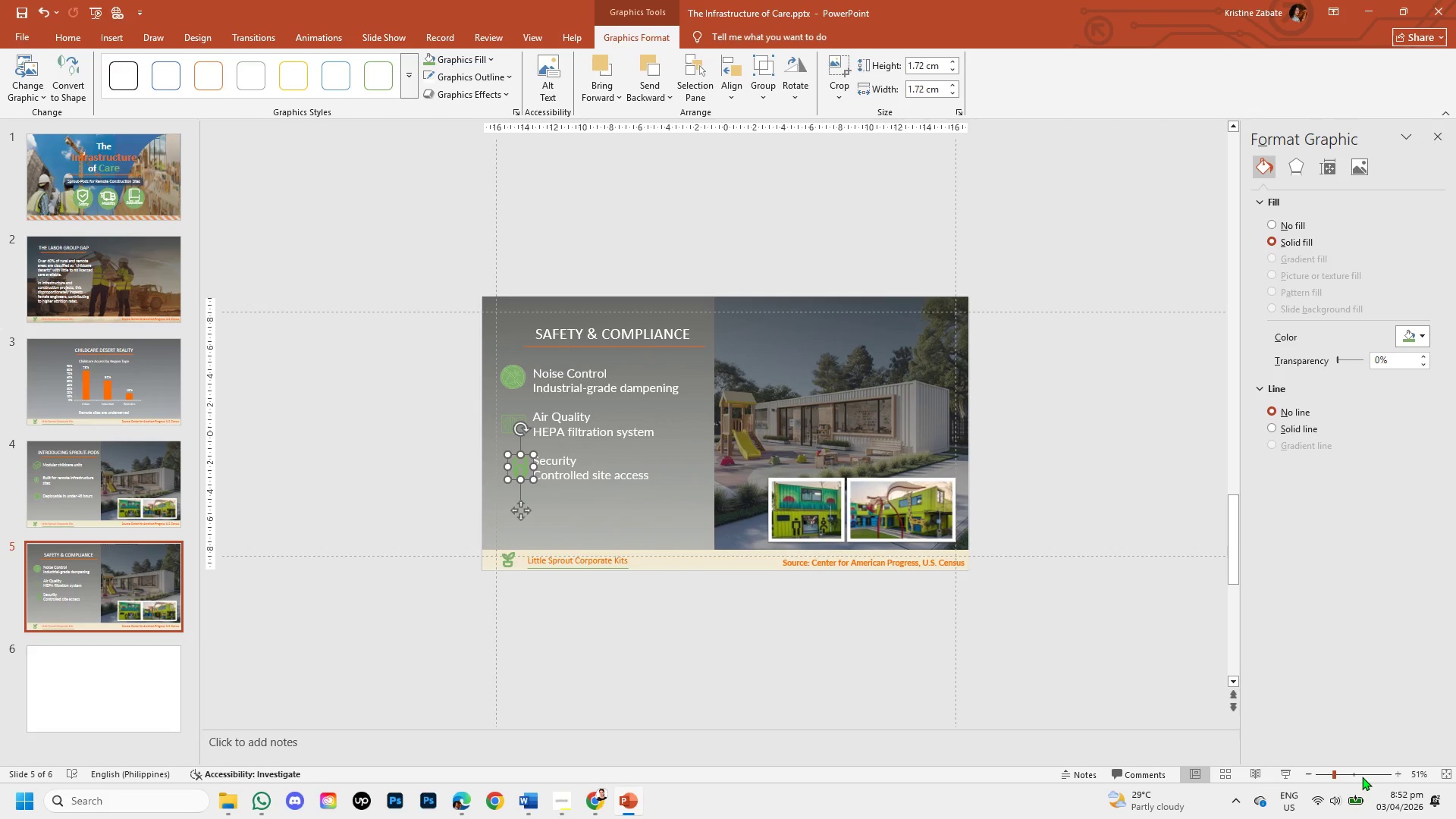 
left_click([1352, 774])
 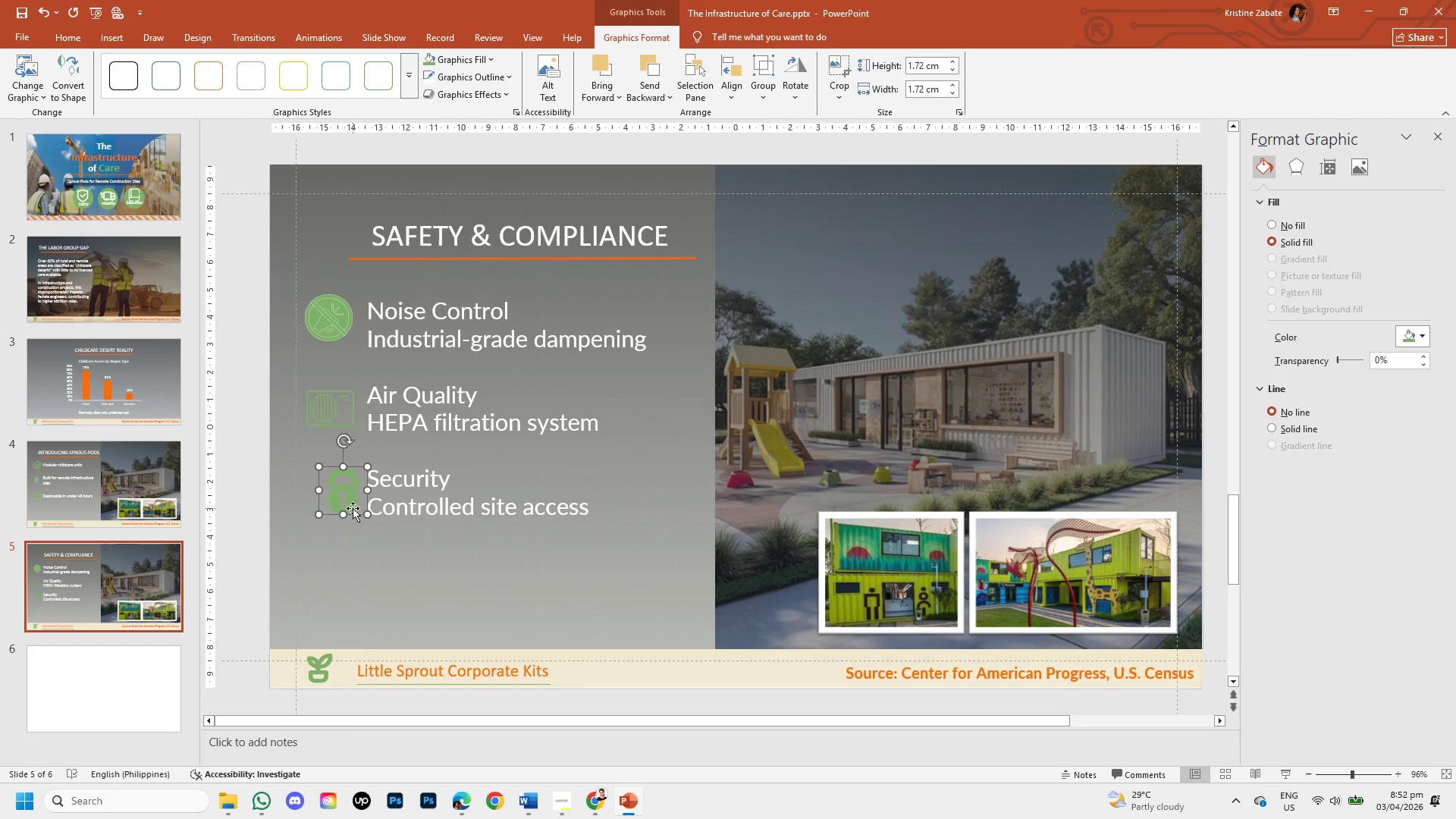 
left_click_drag(start_coordinate=[353, 516], to_coordinate=[338, 516])
 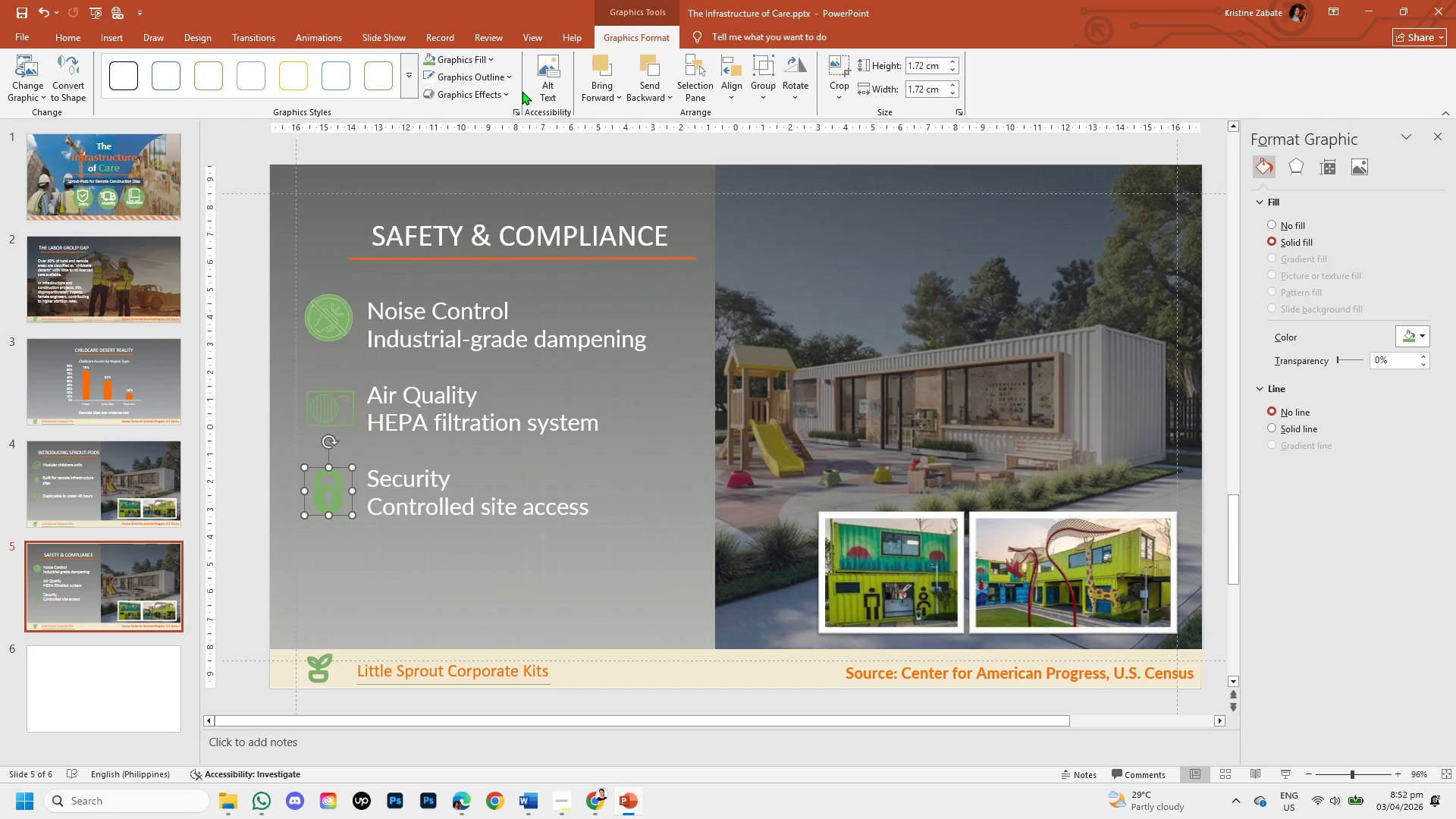 
left_click([510, 74])
 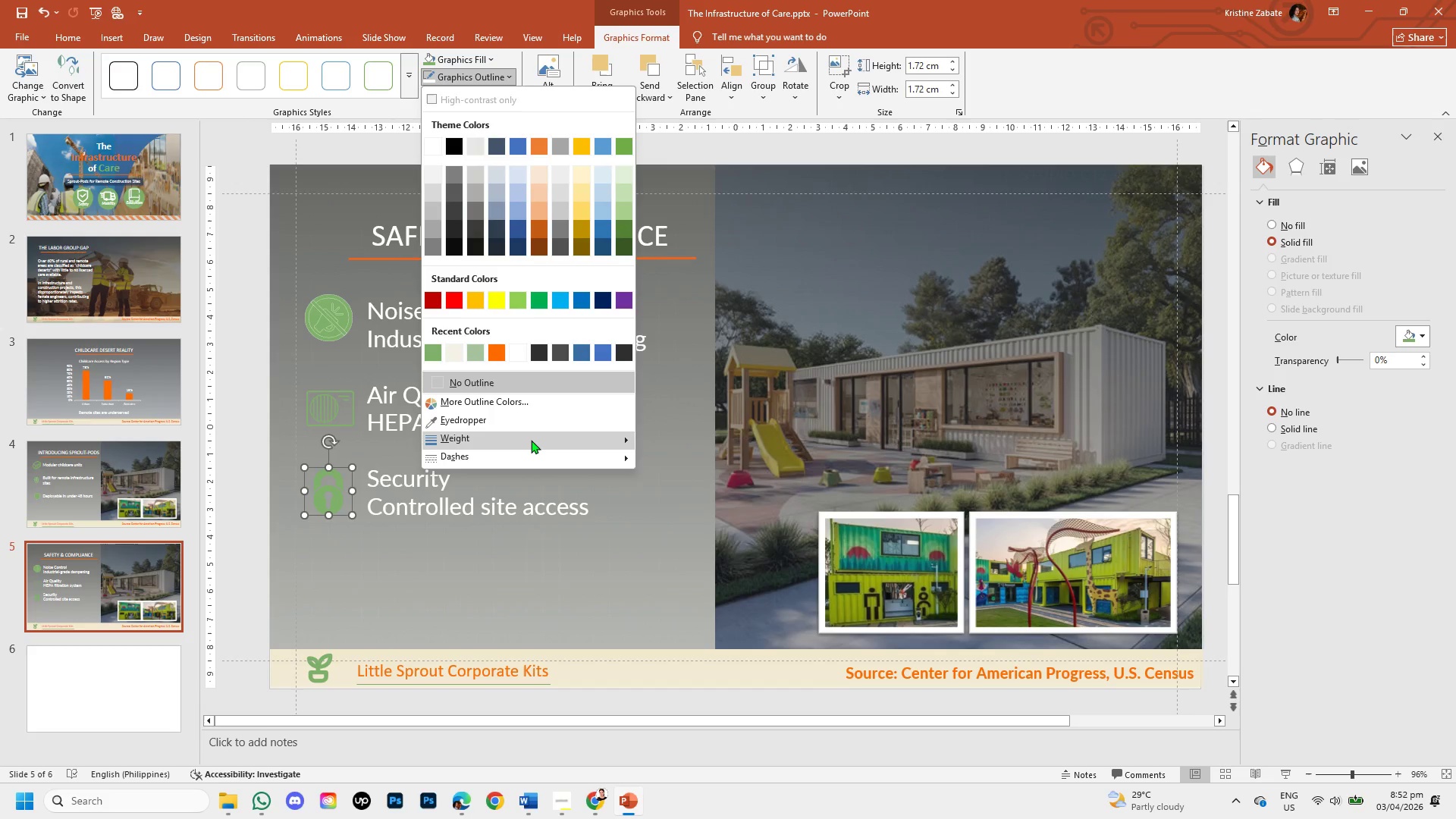 
left_click([531, 440])
 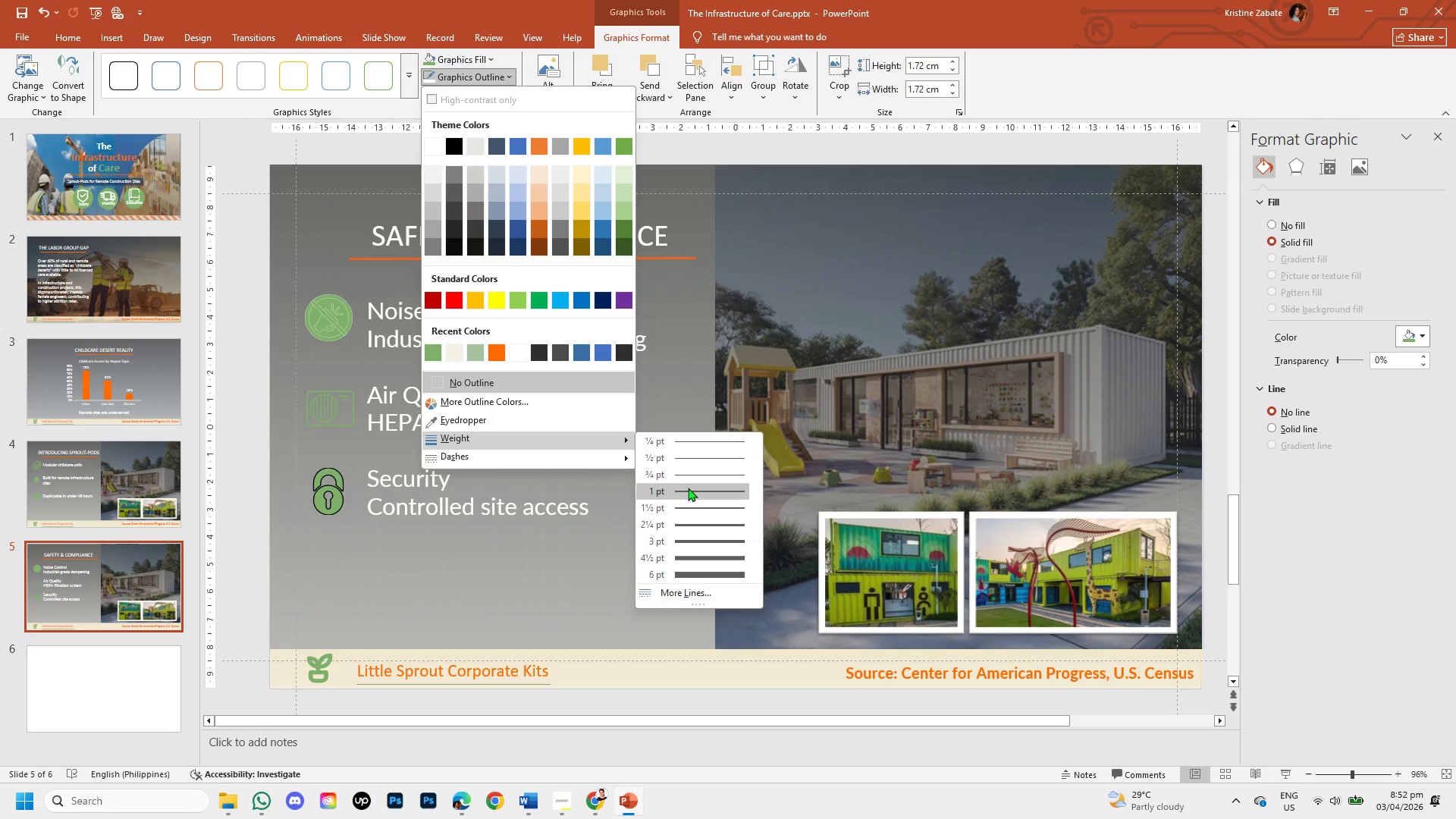 
wait(8.11)
 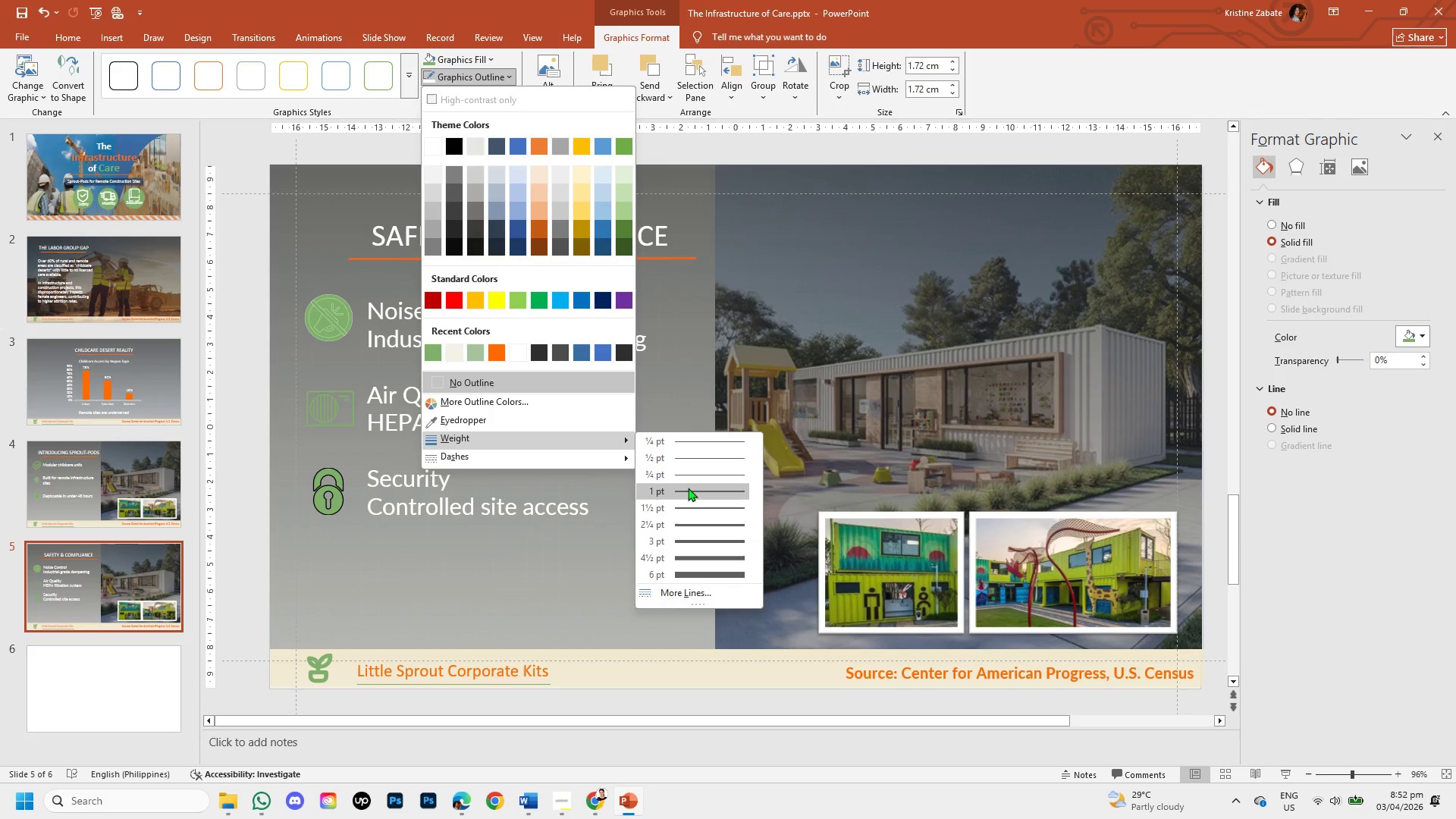 
left_click([240, 389])
 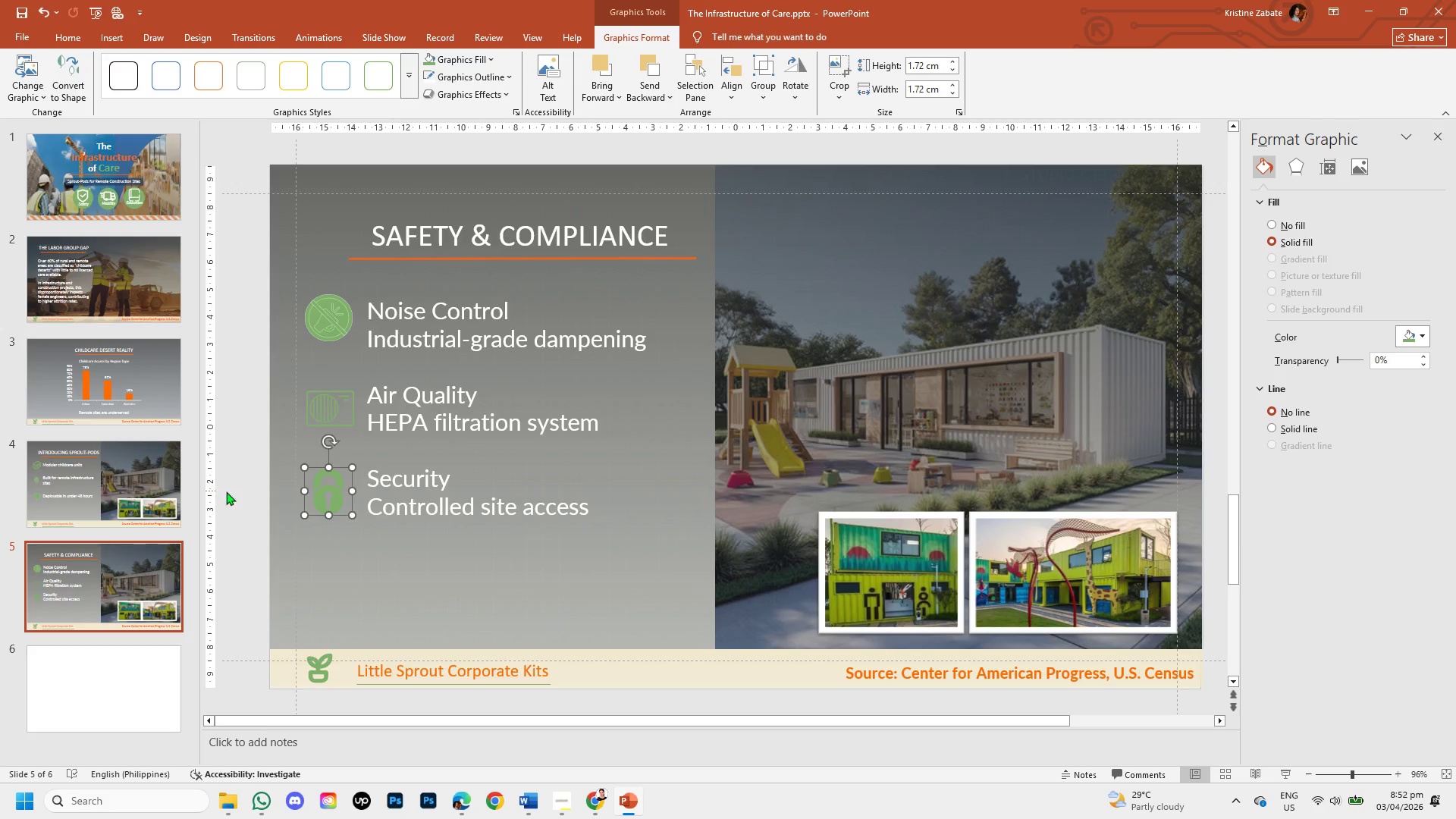 
left_click([234, 496])
 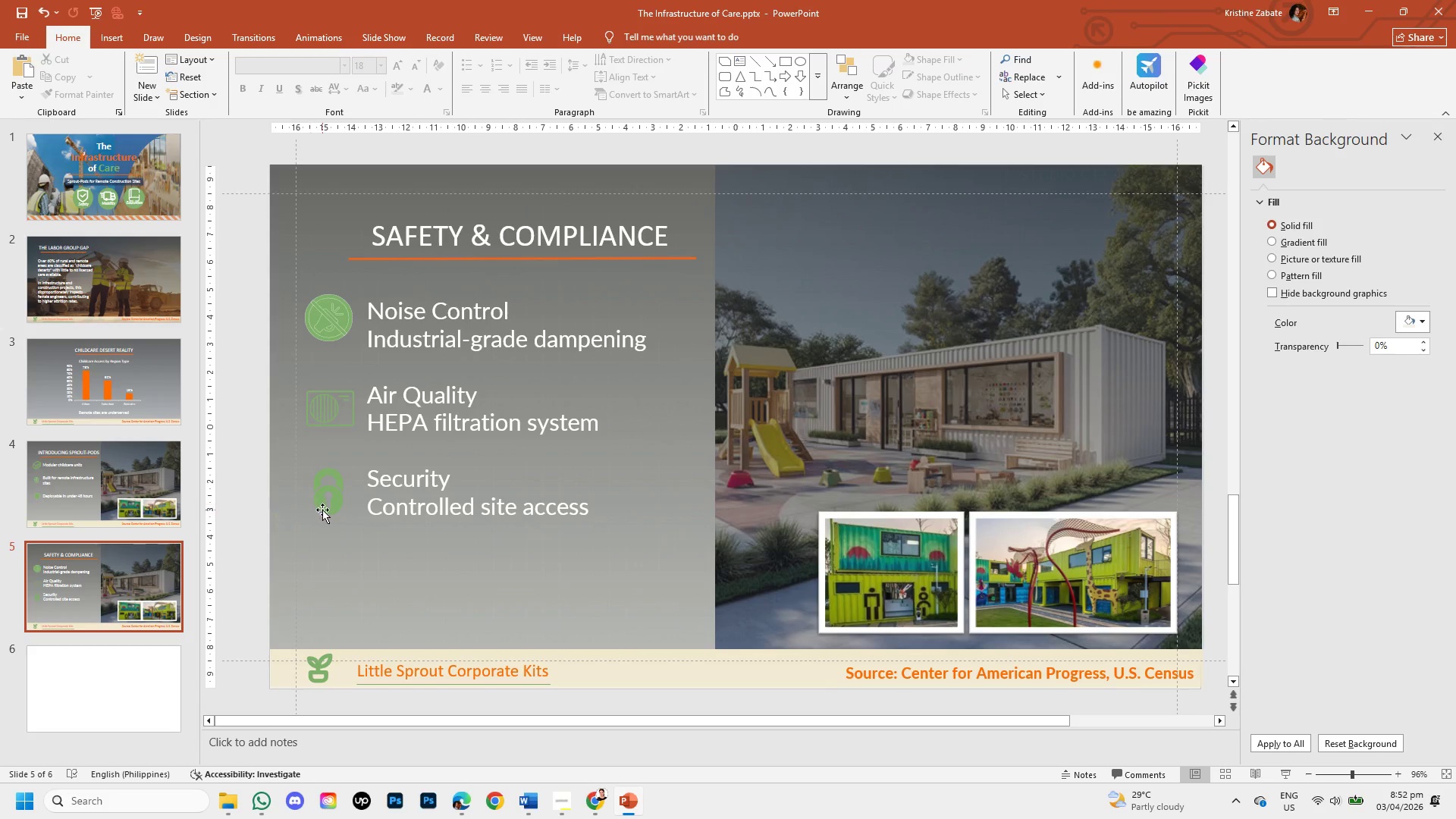 
left_click([327, 507])
 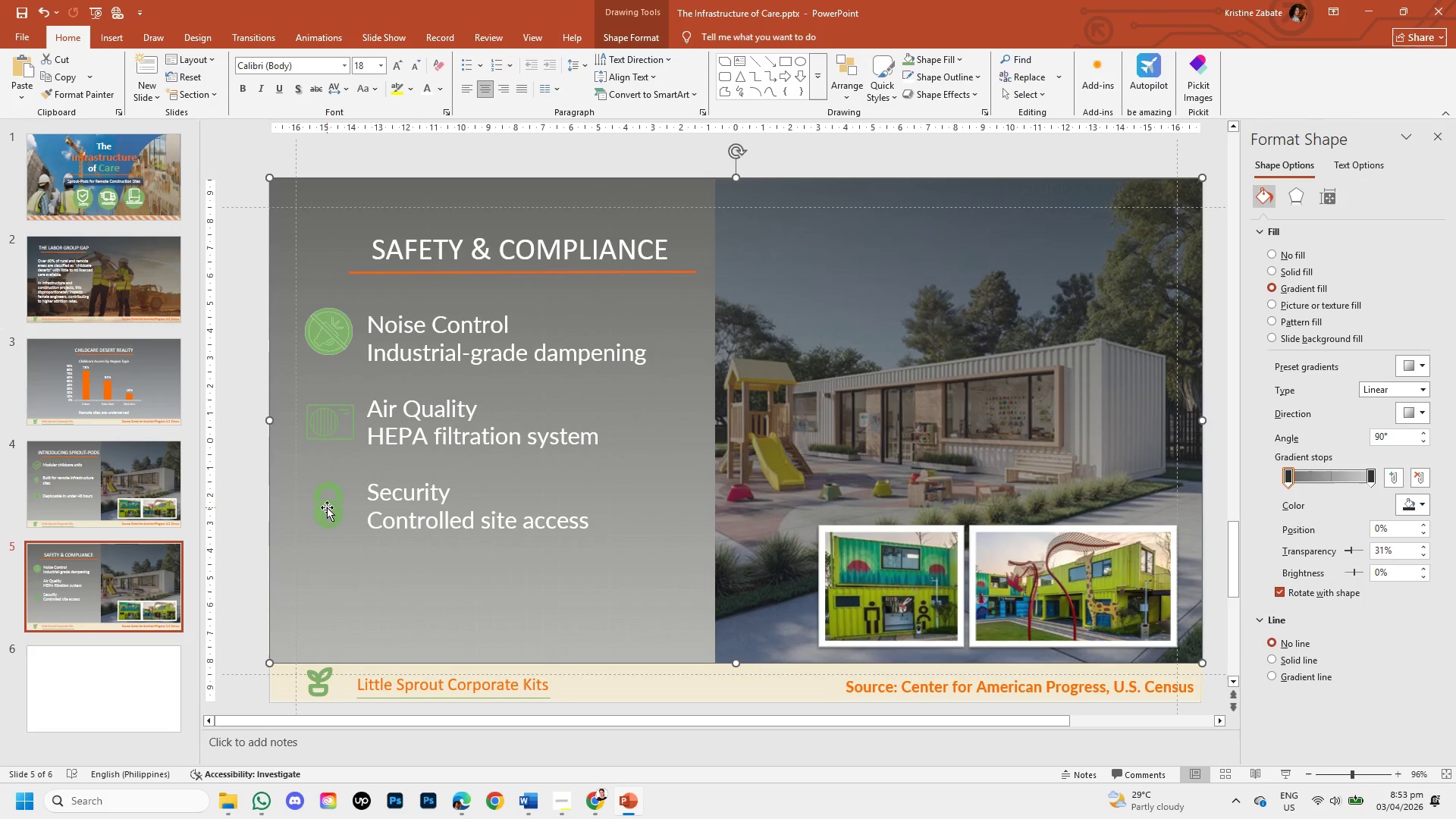 
left_click([327, 507])
 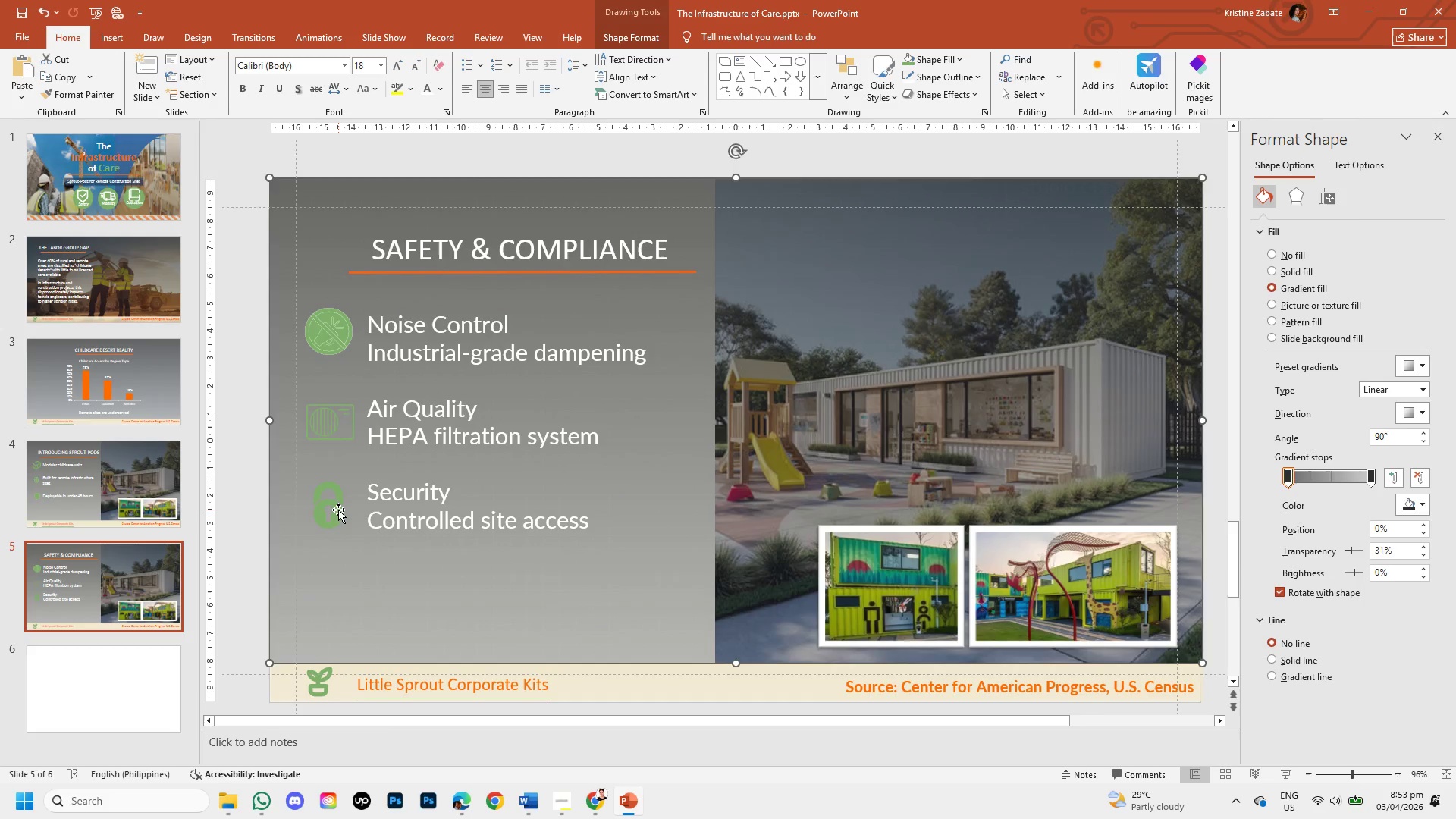 
double_click([338, 510])
 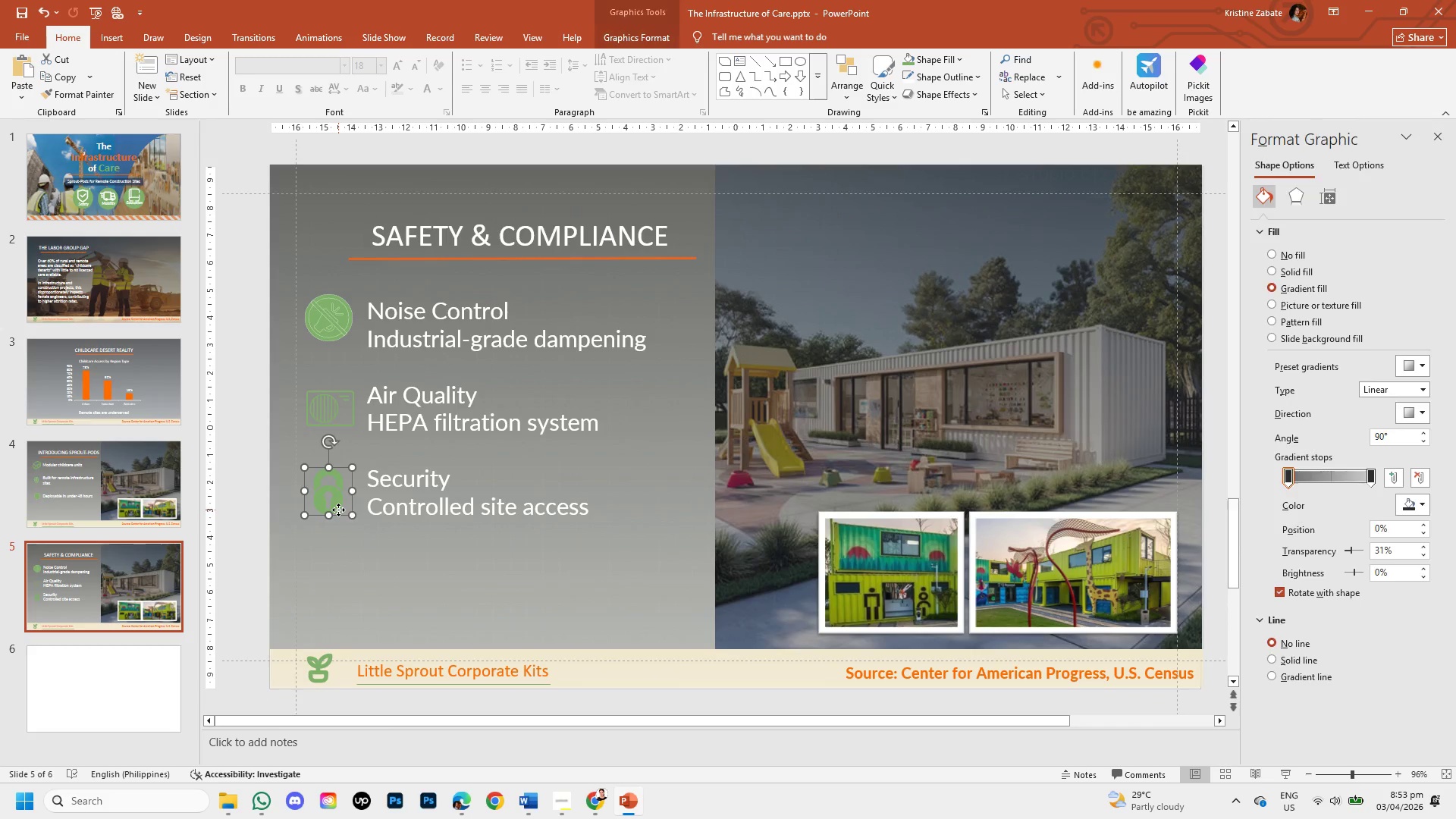 
triple_click([338, 510])
 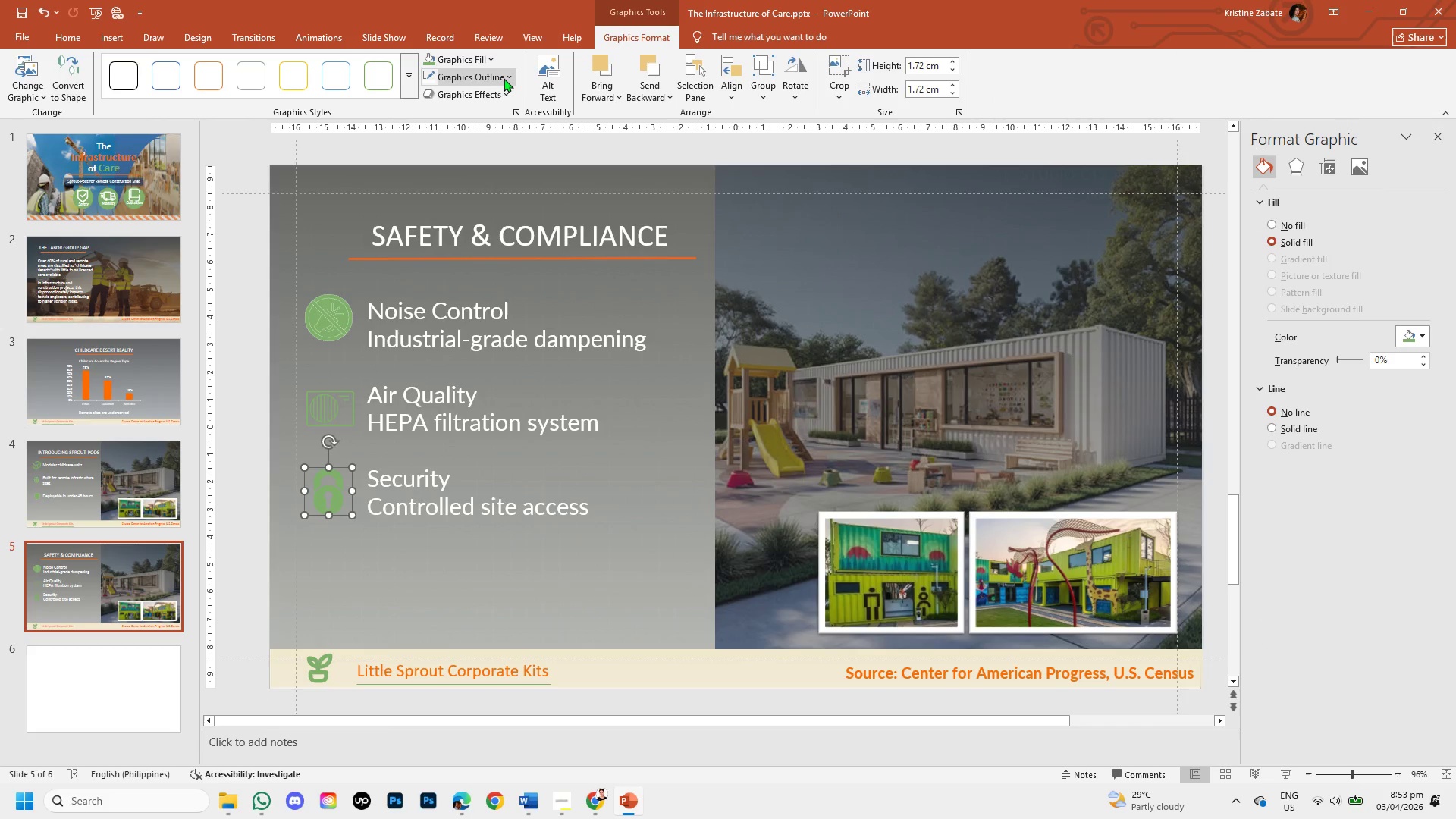 
left_click([511, 77])
 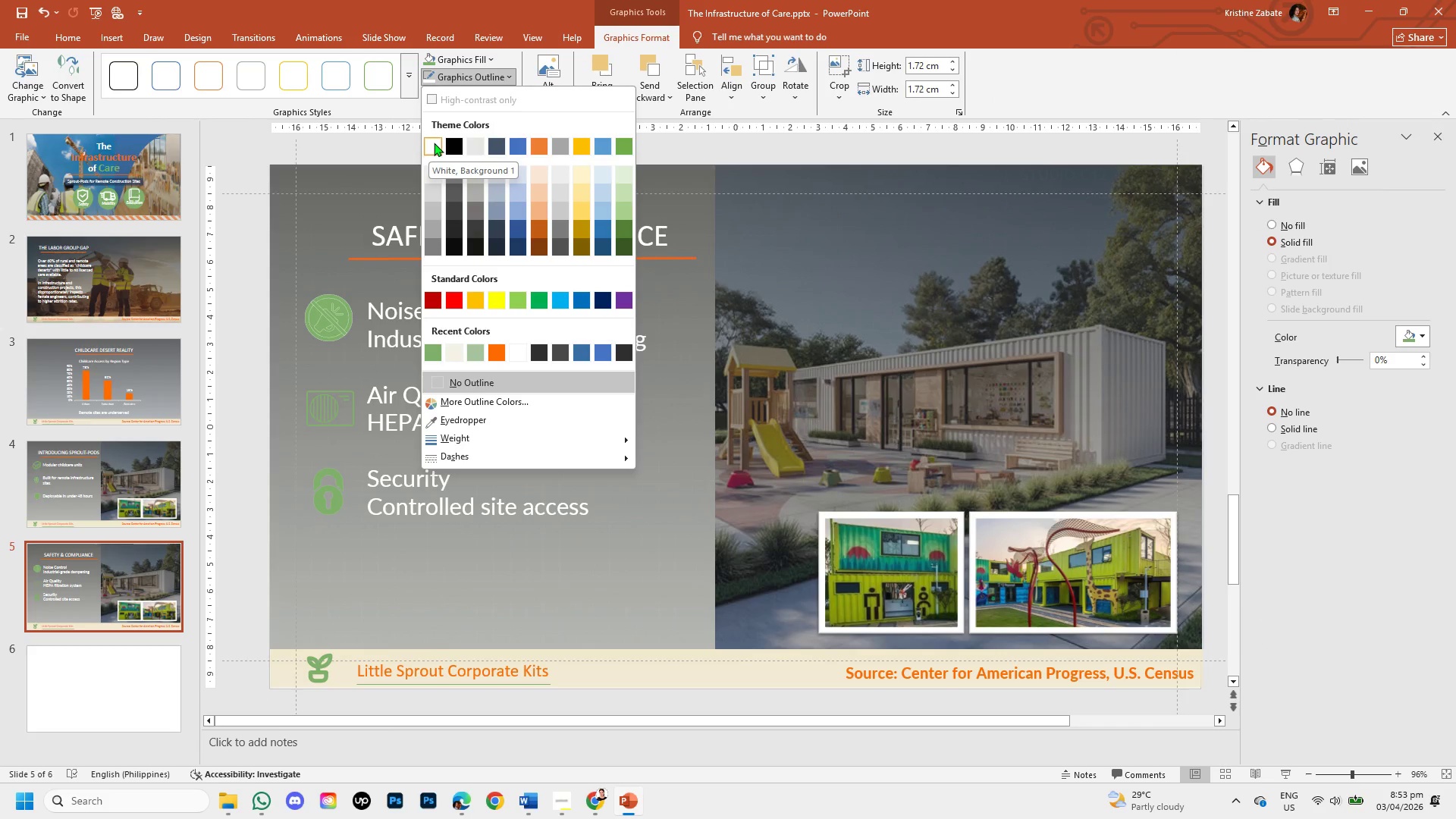 
left_click([434, 143])
 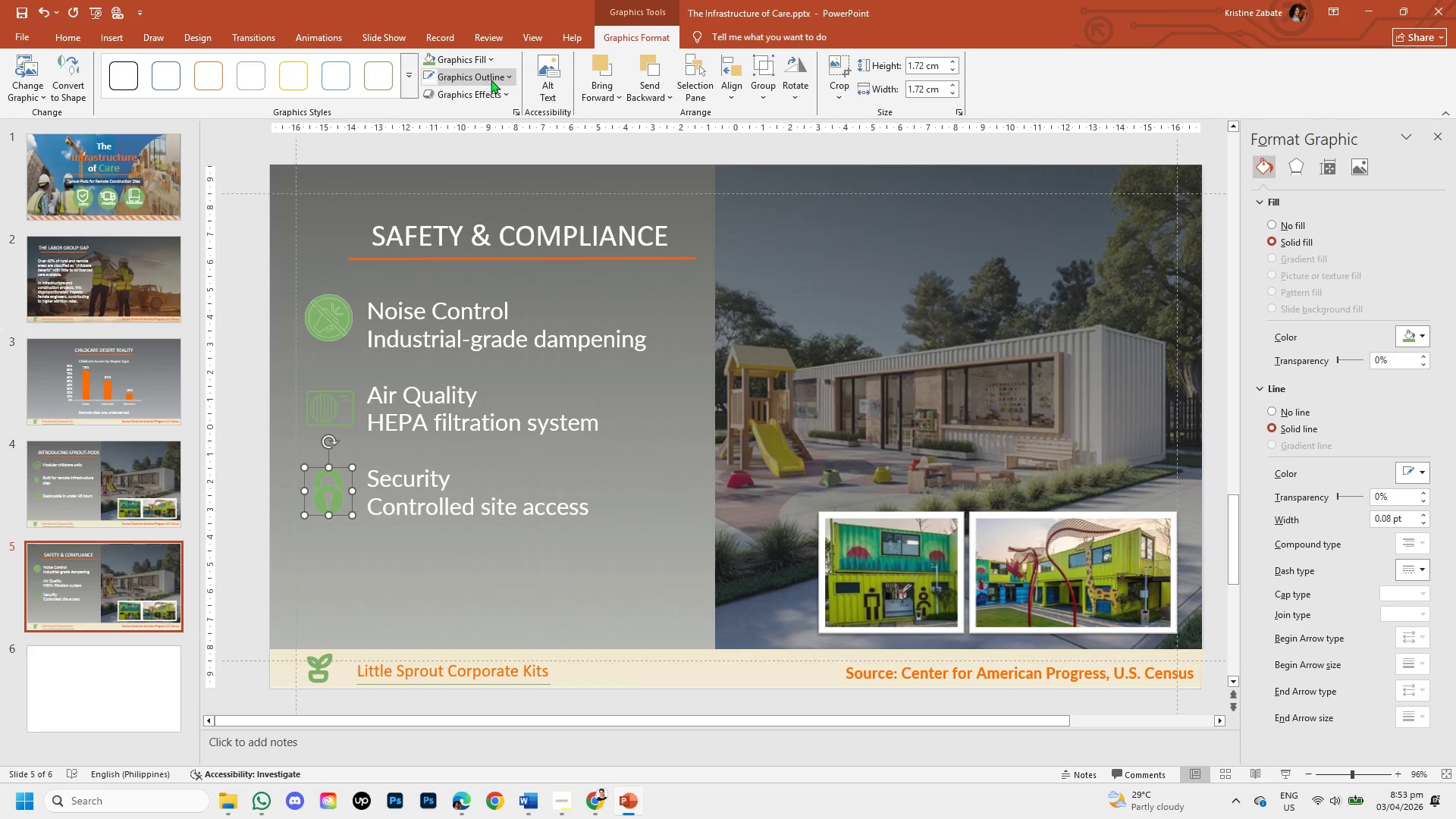 
left_click([500, 80])
 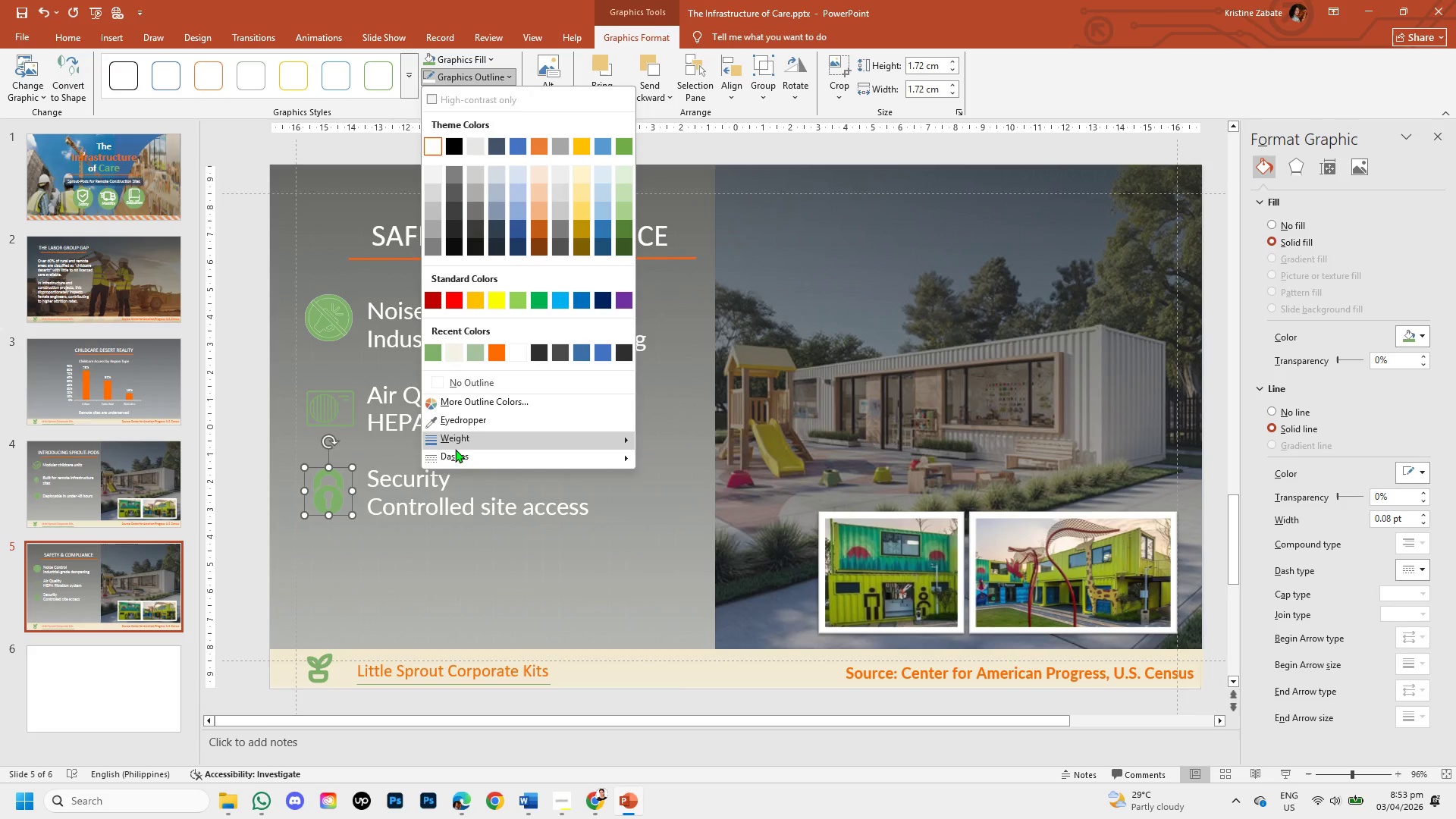 
left_click([457, 447])
 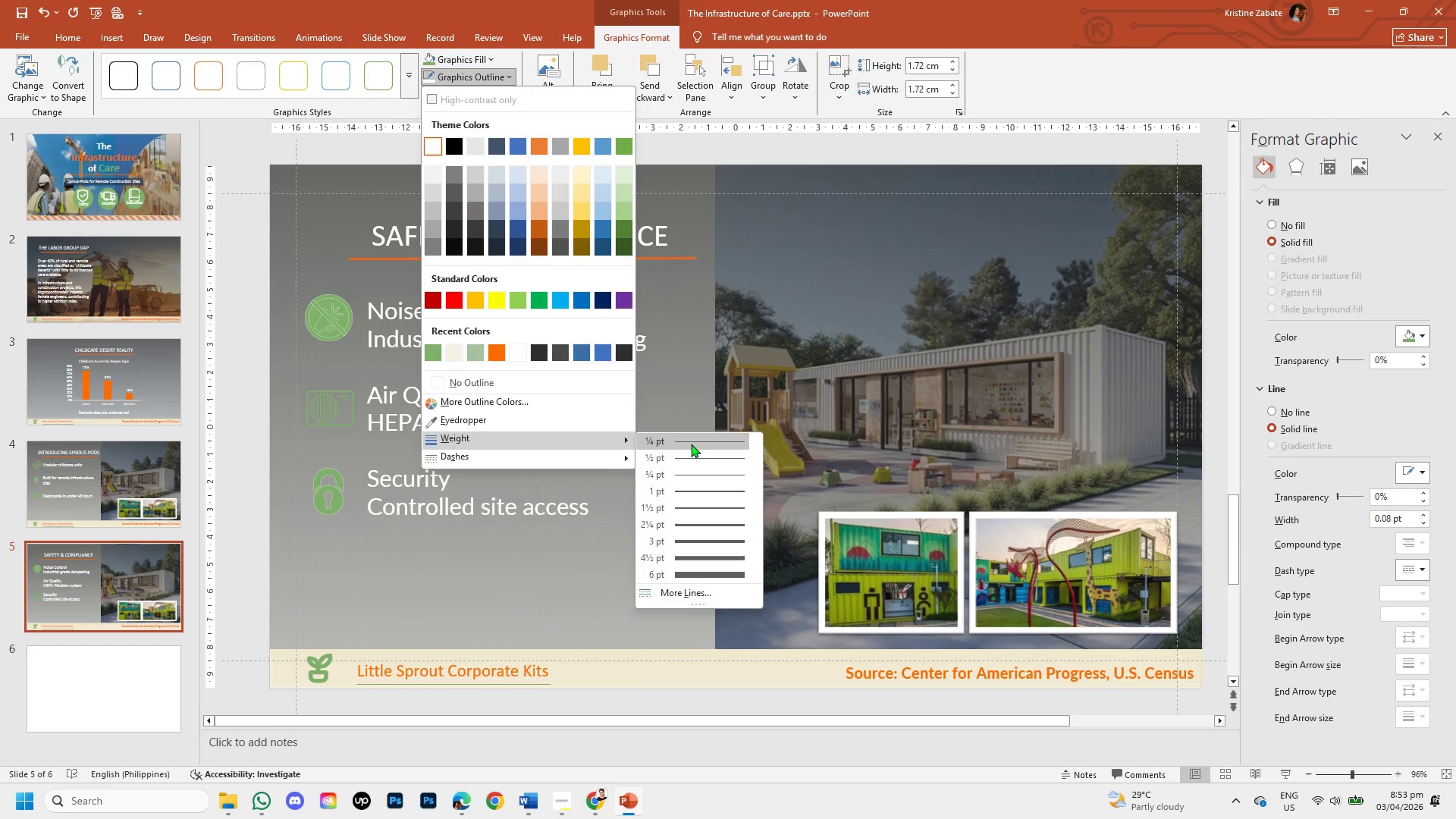 
left_click([691, 444])
 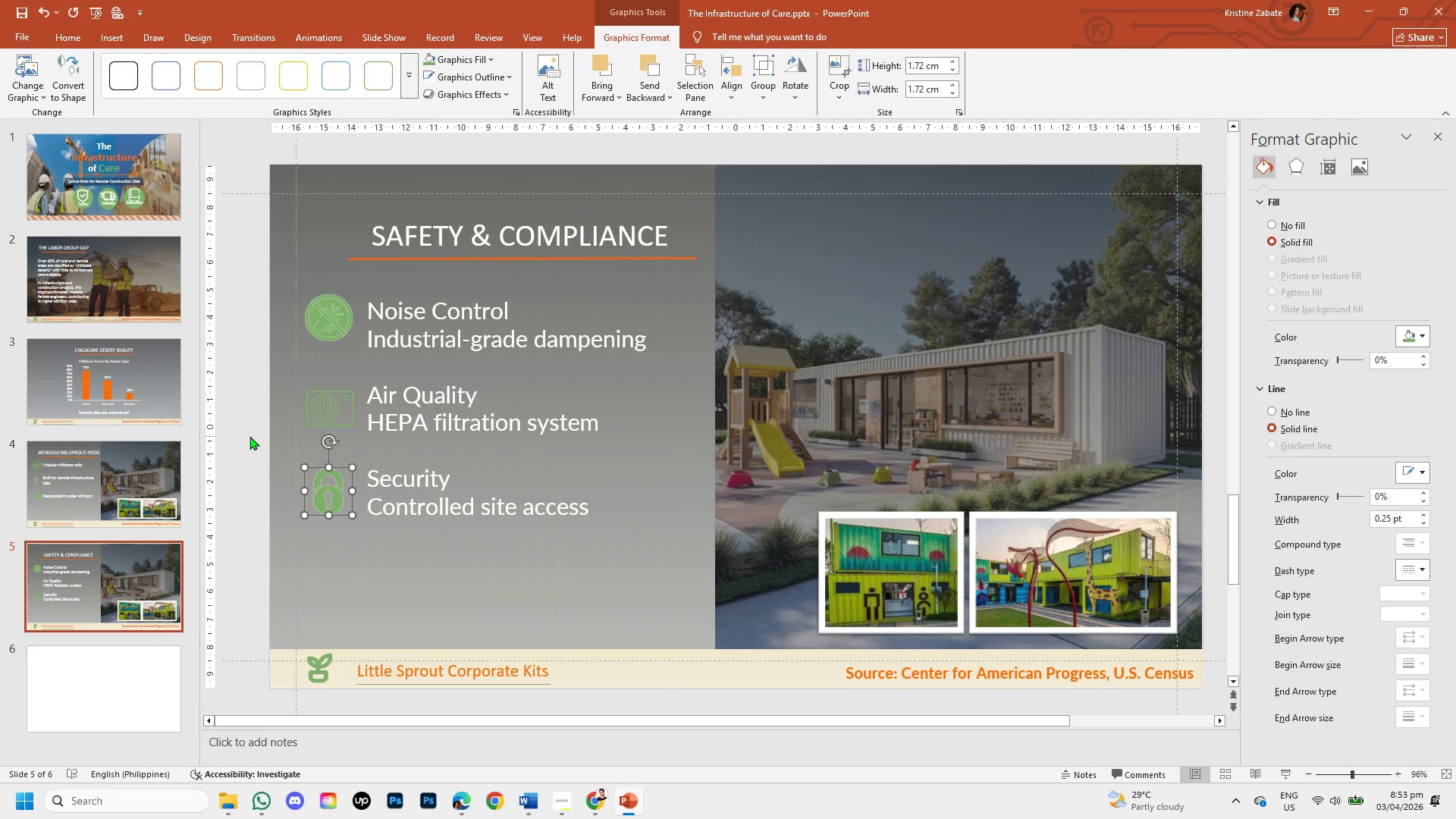 
left_click([249, 436])
 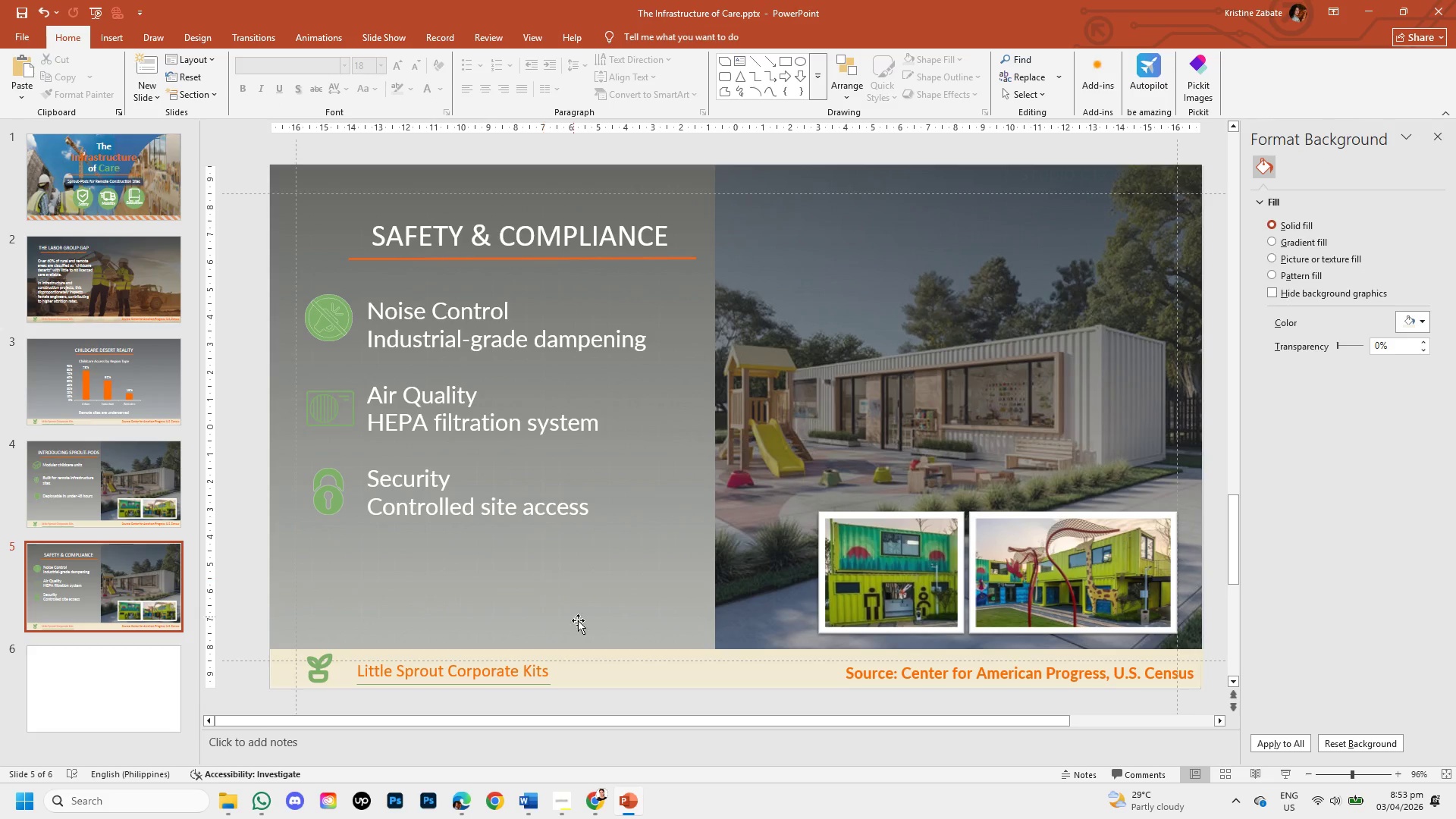 
left_click_drag(start_coordinate=[838, 718], to_coordinate=[637, 721])
 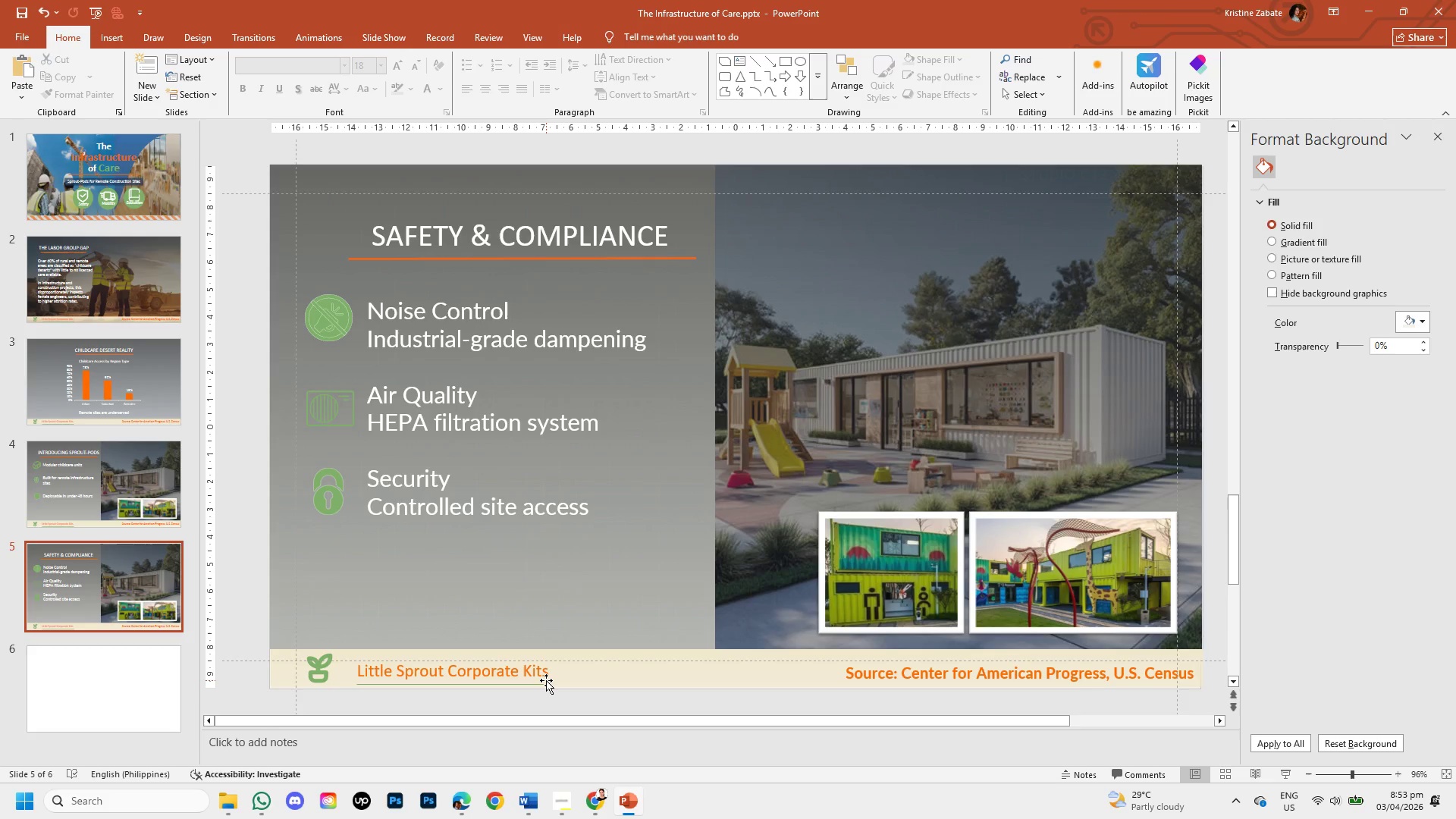 
scroll: coordinate [546, 680], scroll_direction: down, amount: 1.0
 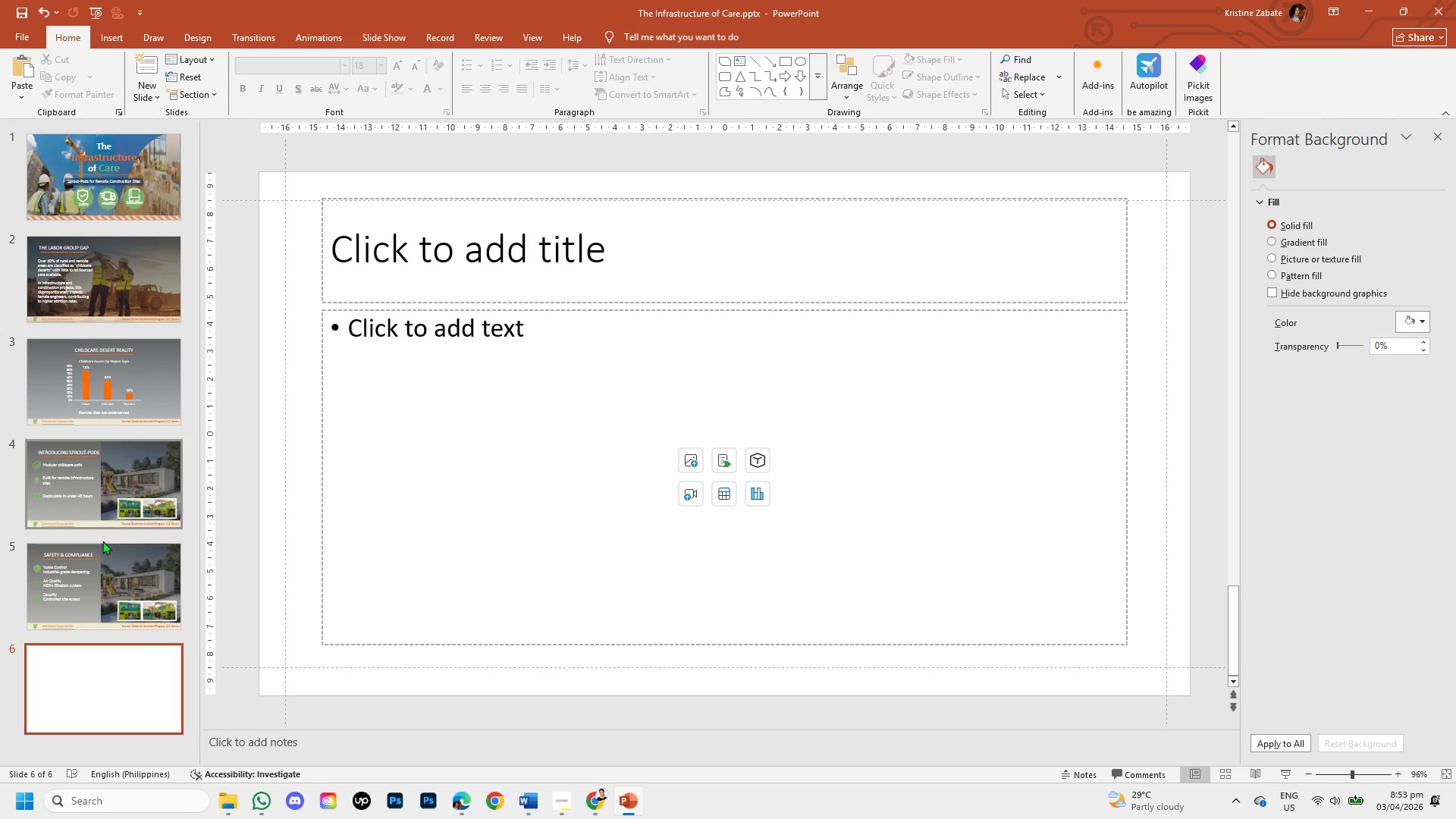 
left_click([108, 572])
 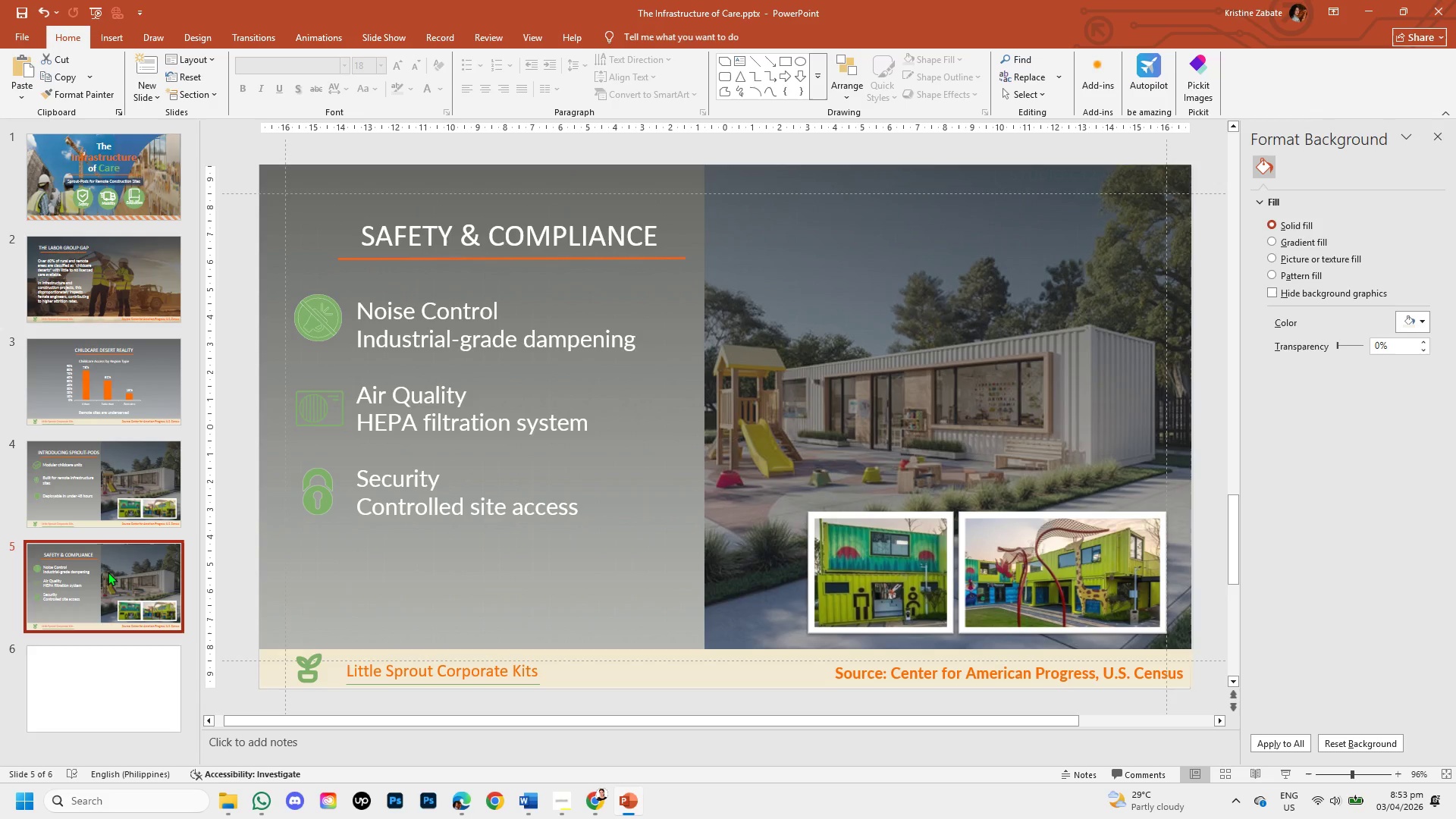 
wait(16.0)
 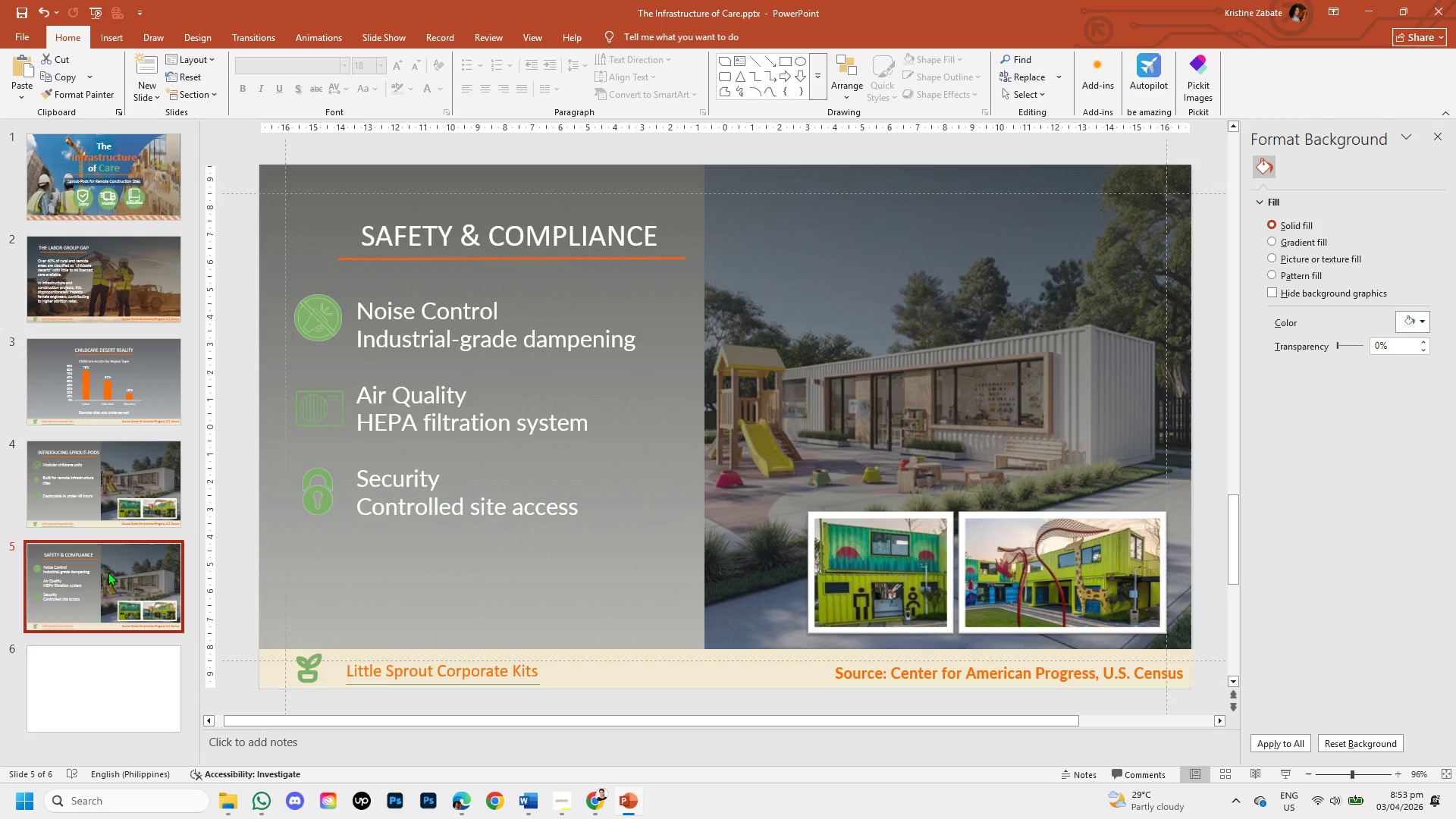 
left_click([588, 805])
 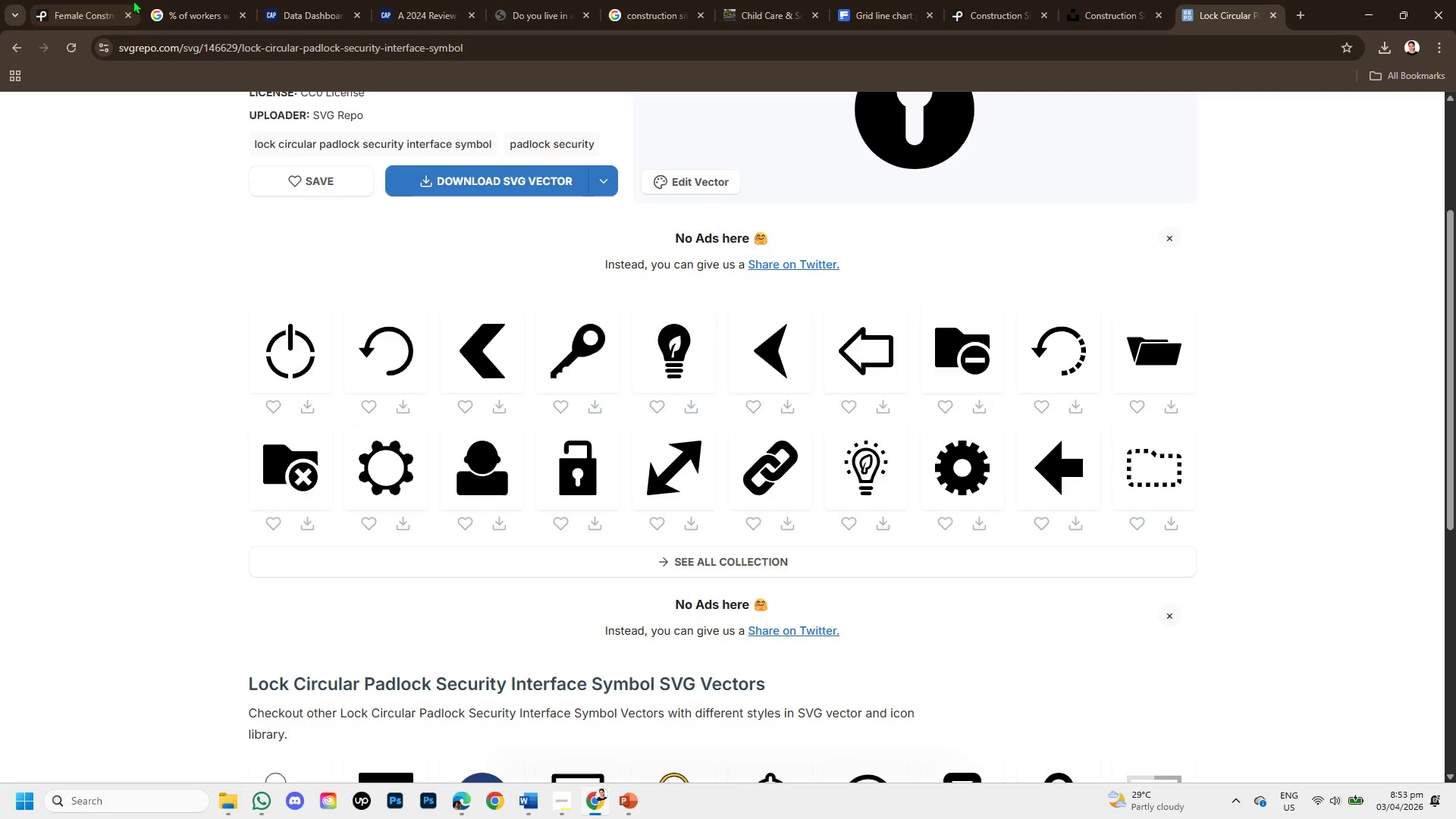 
left_click([92, 0])
 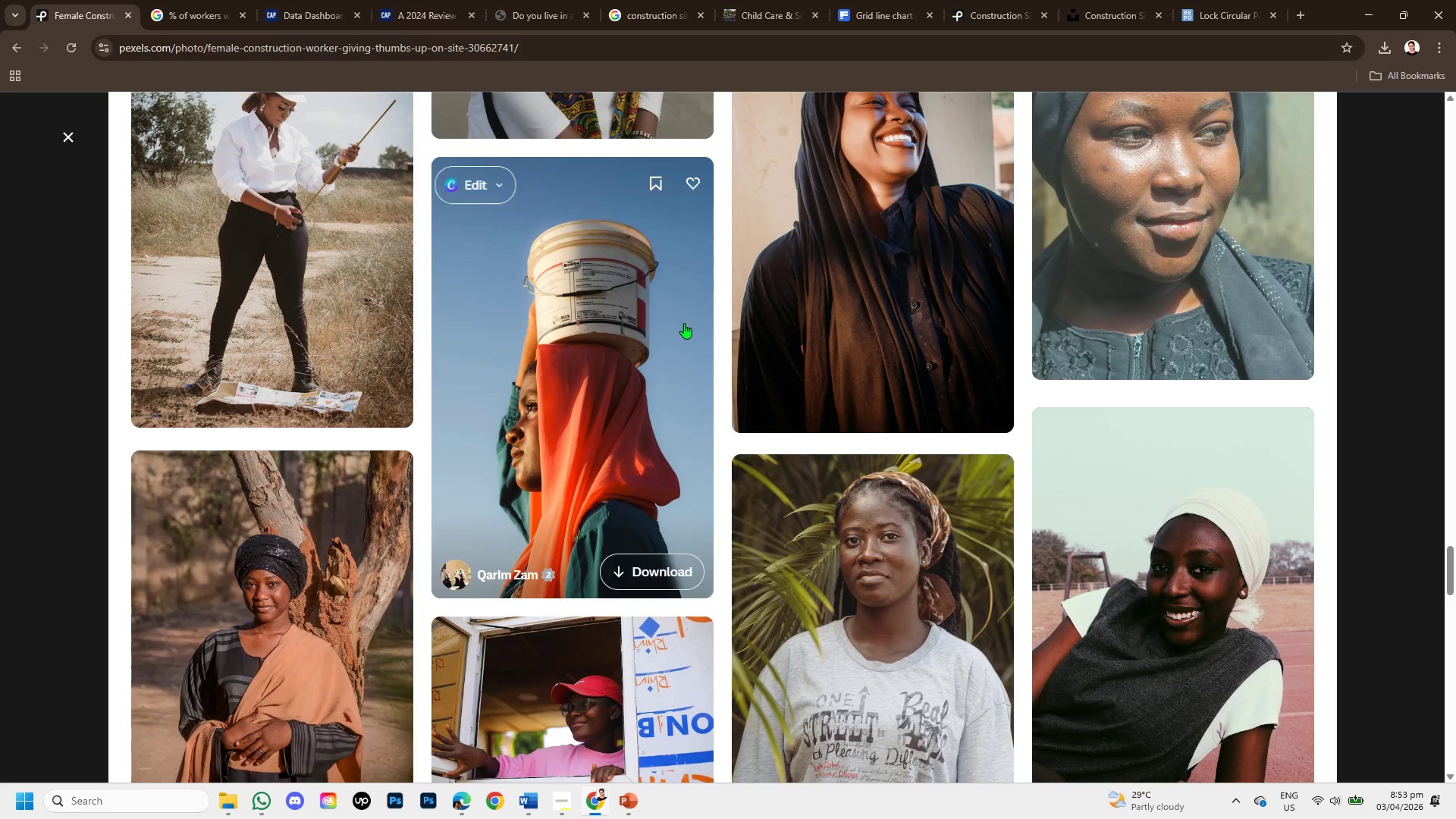 
scroll: coordinate [340, 338], scroll_direction: up, amount: 27.0
 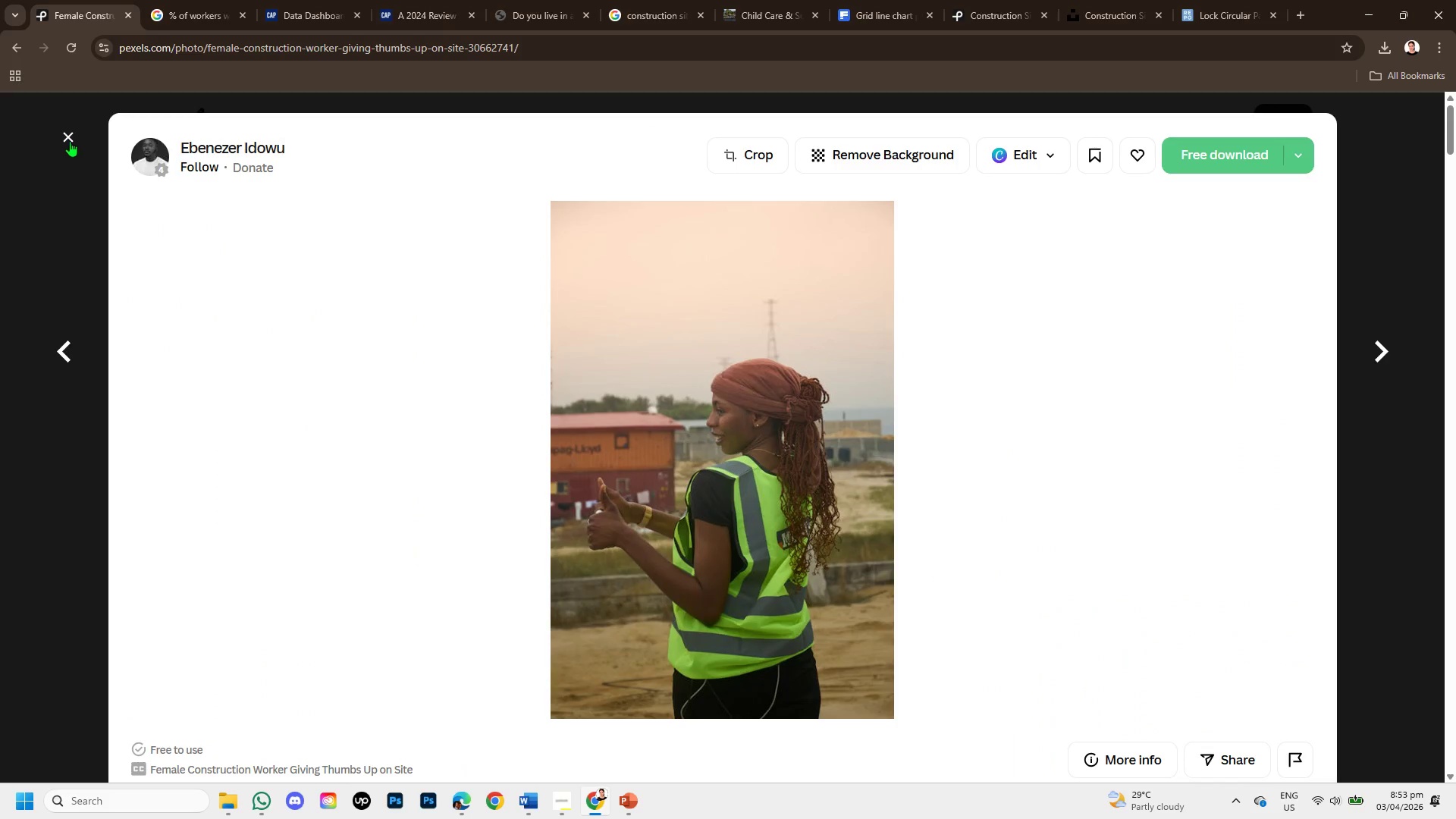 
left_click([69, 140])
 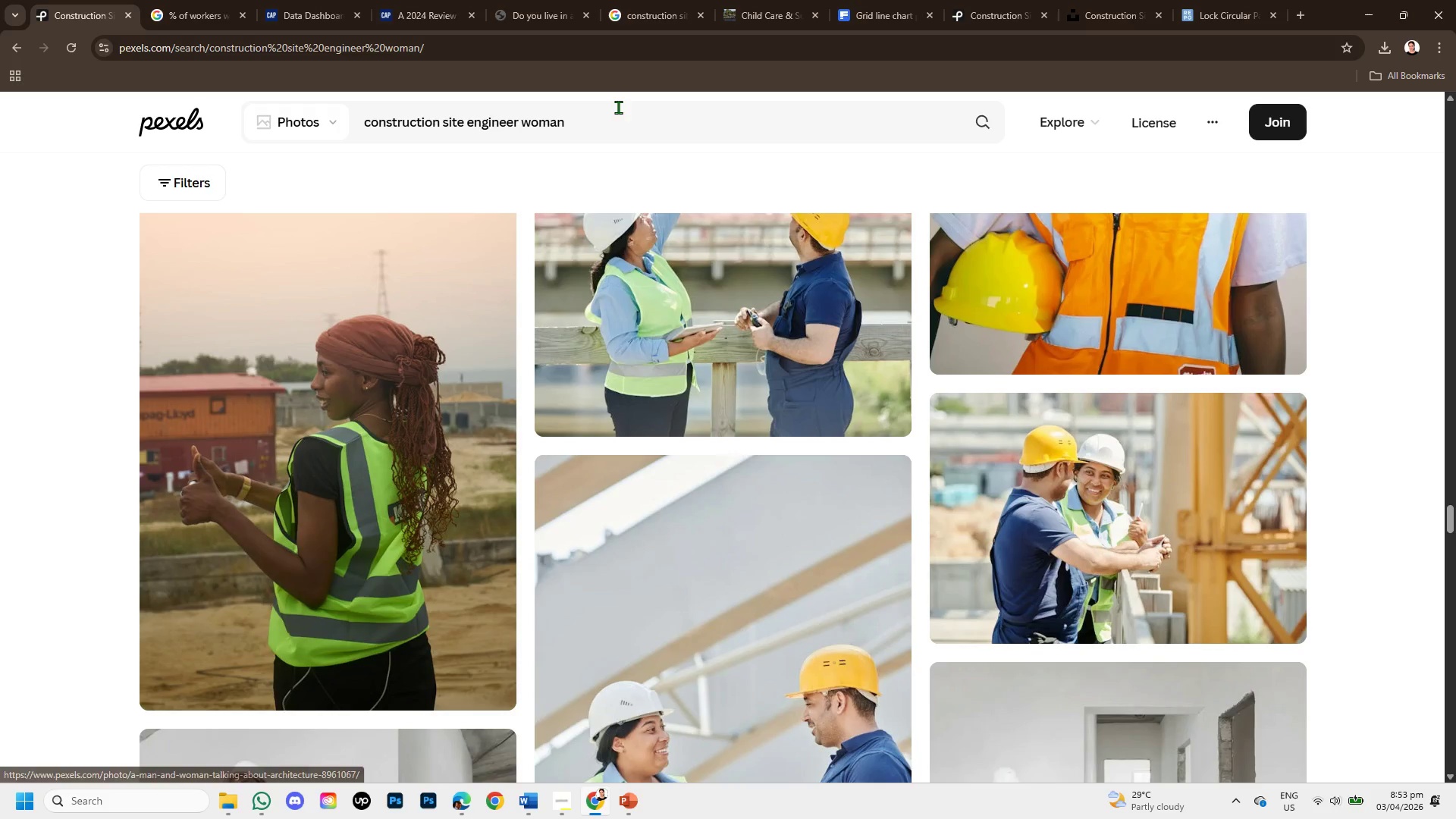 
left_click([622, 121])
 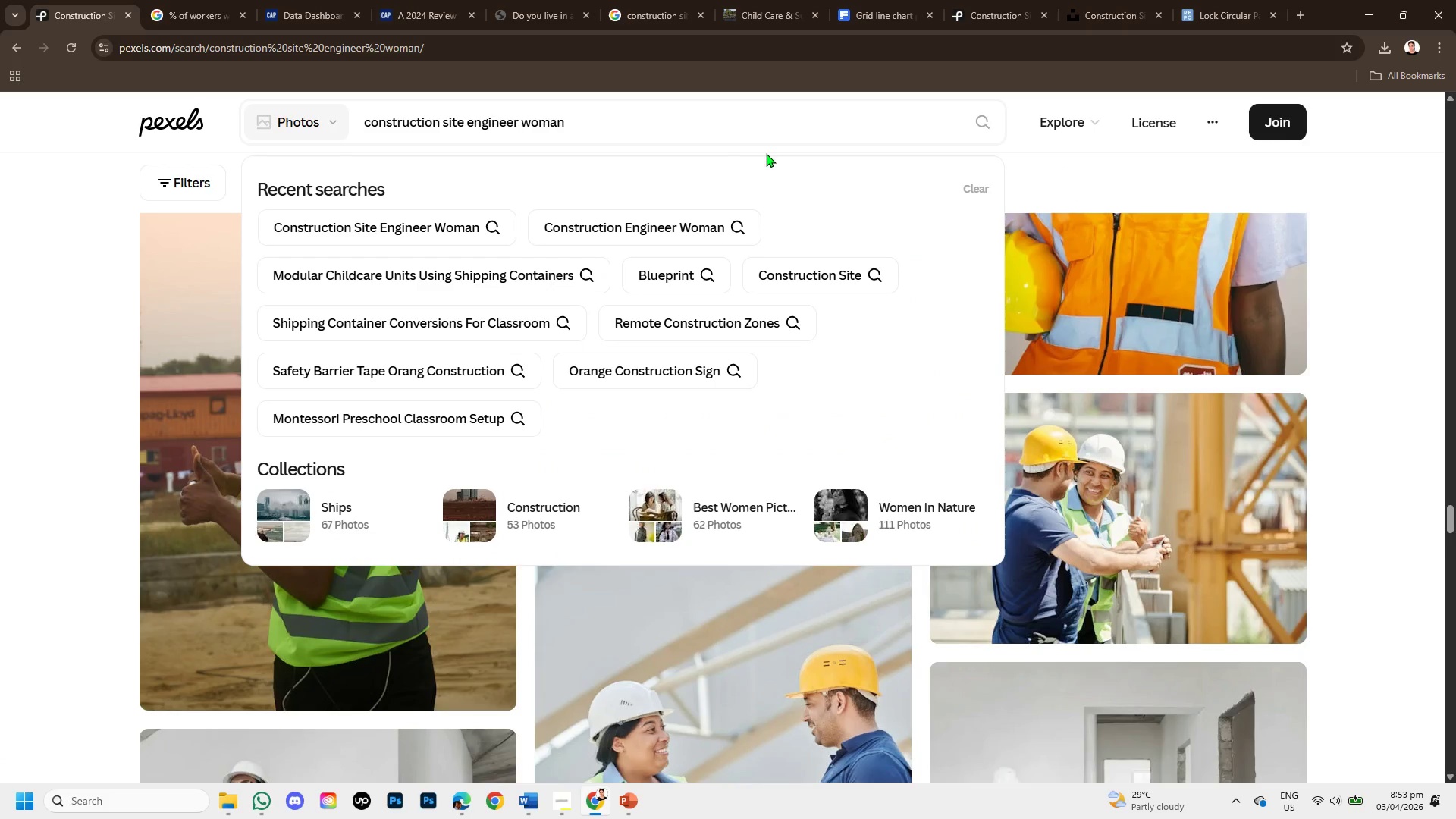 
hold_key(key=Backspace, duration=1.5)
 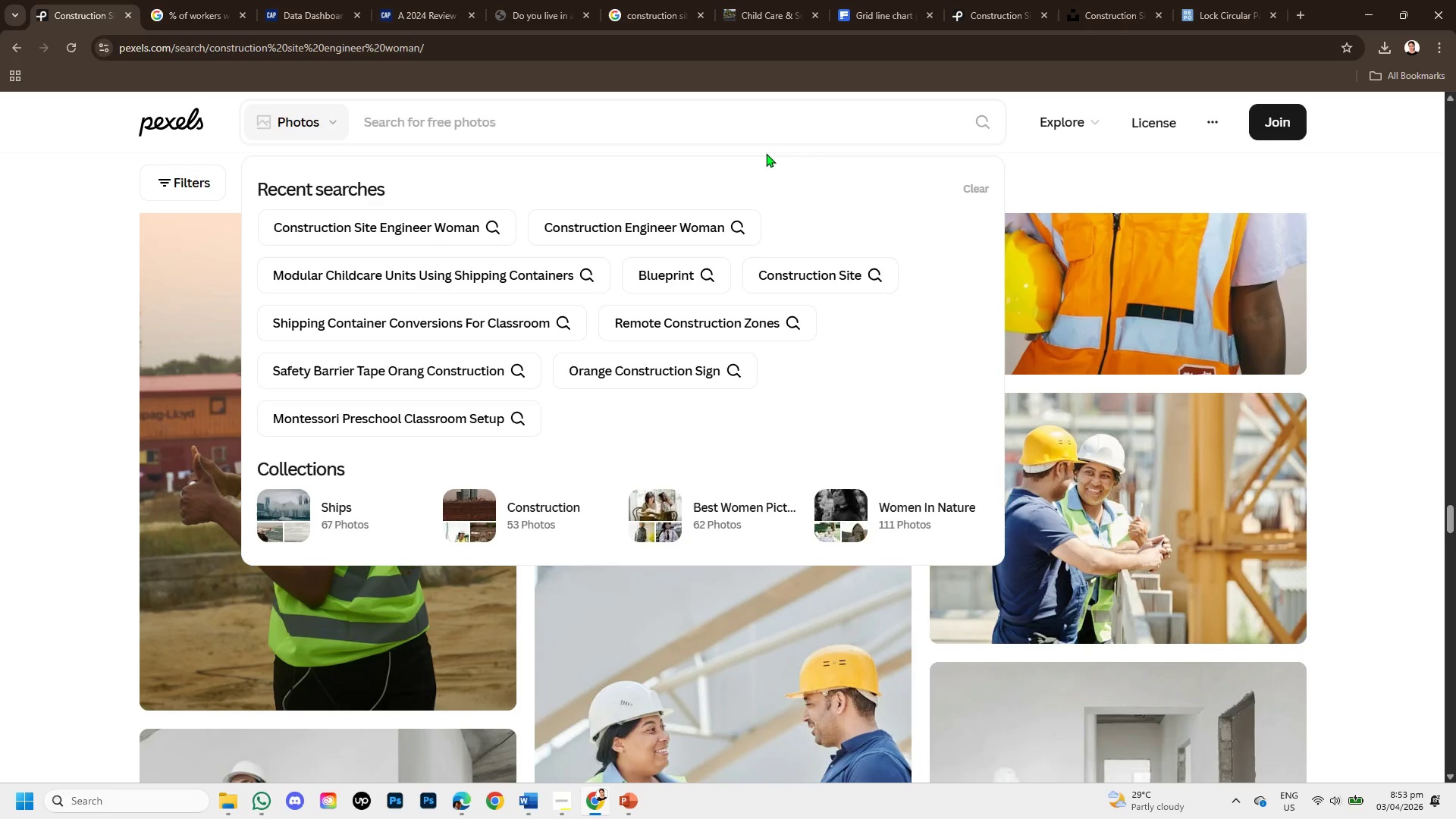 
key(Backspace)
key(Backspace)
key(Backspace)
key(Backspace)
key(Backspace)
key(Backspace)
key(Backspace)
type(safety and compliance )
 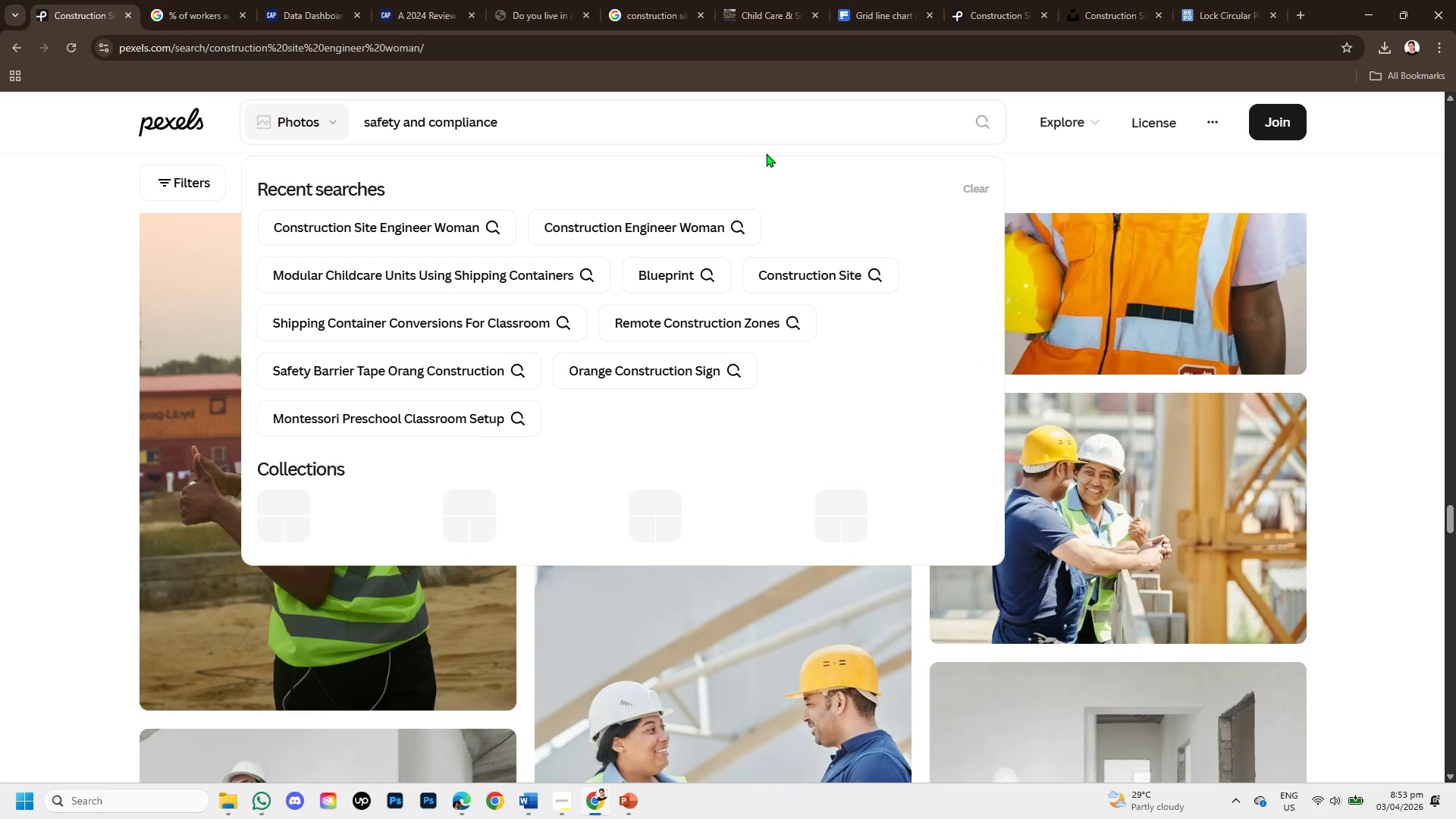 
key(Enter)
 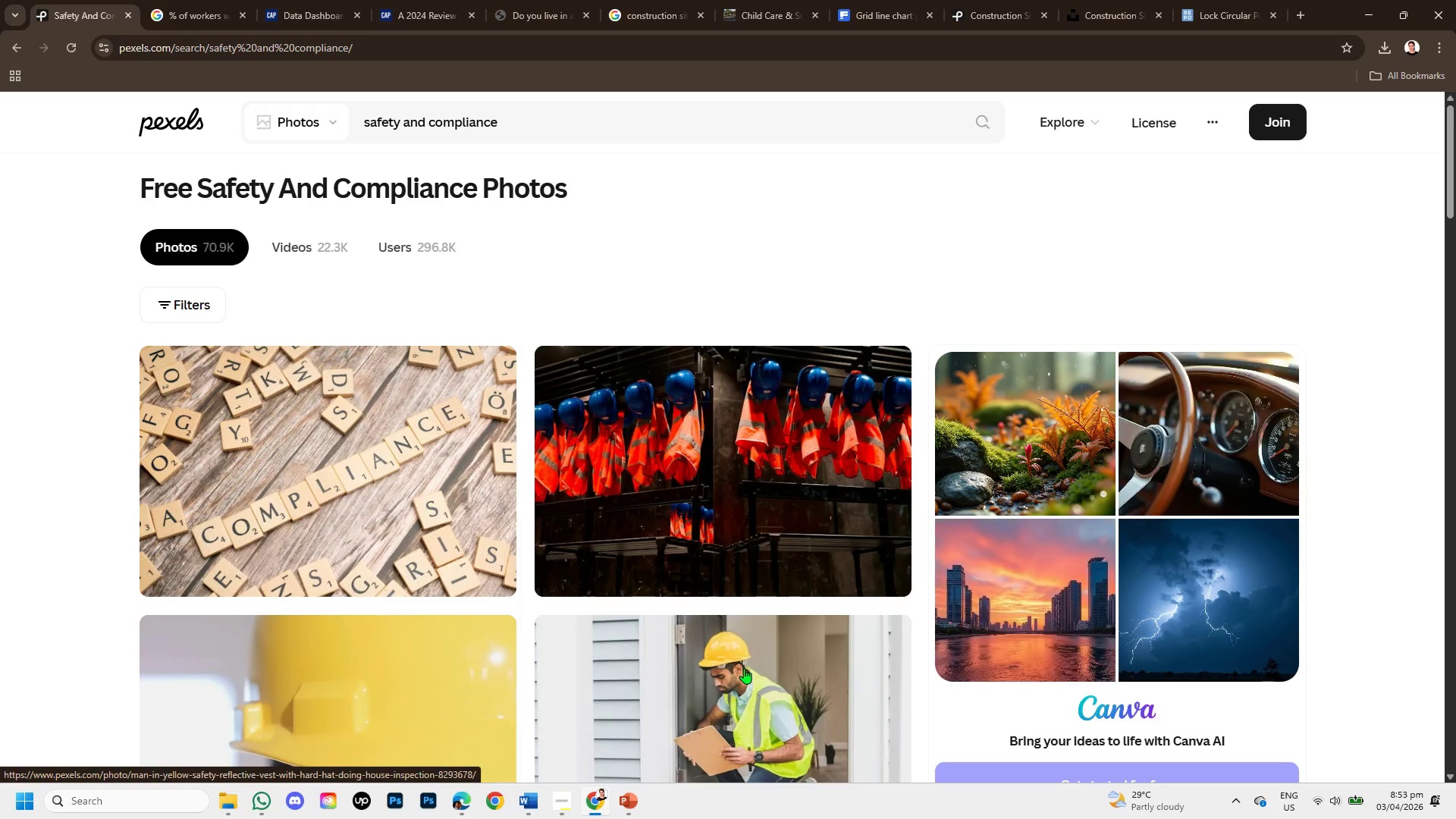 
scroll: coordinate [770, 607], scroll_direction: down, amount: 4.0
 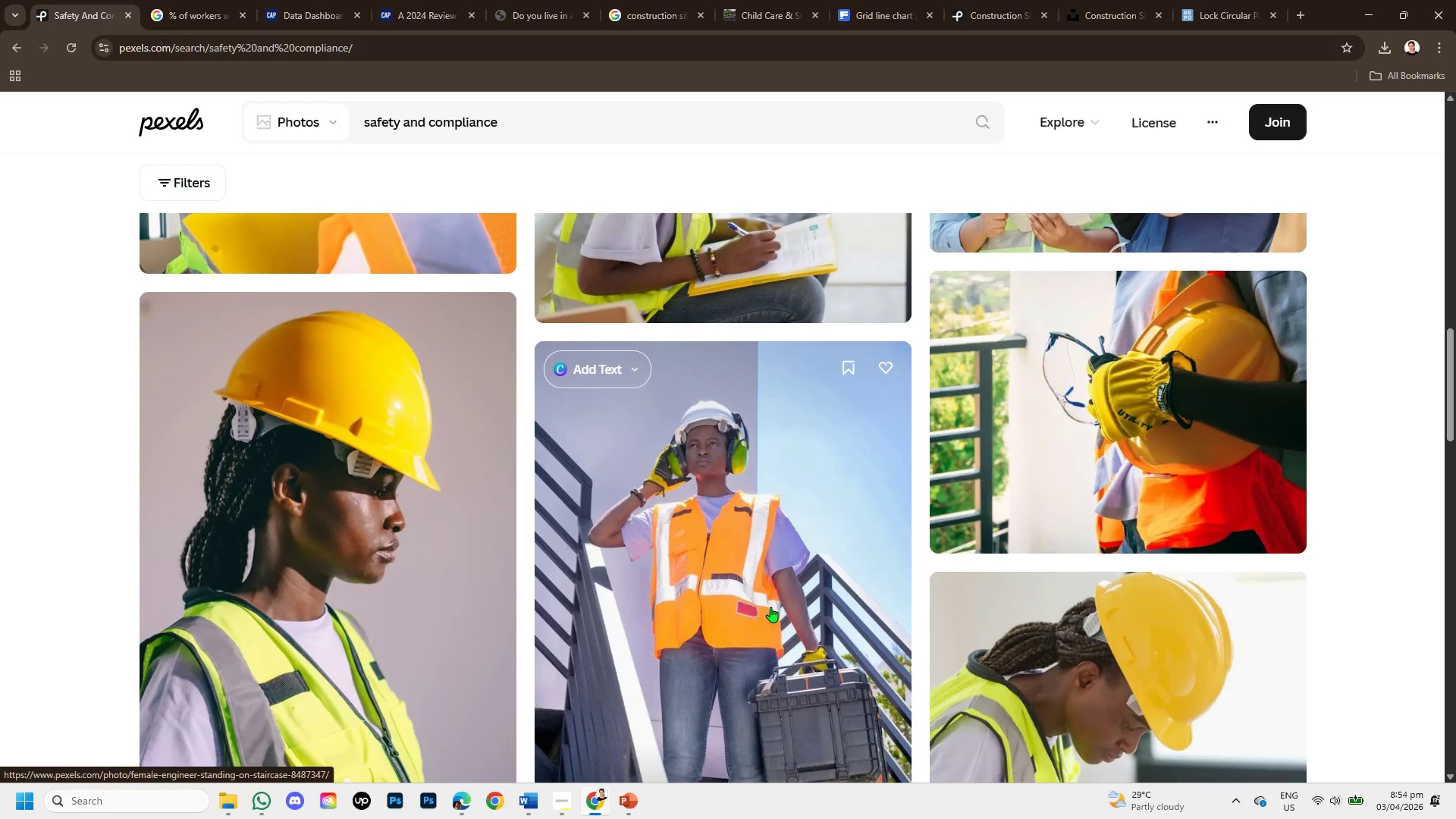 
scroll: coordinate [770, 607], scroll_direction: up, amount: 2.0
 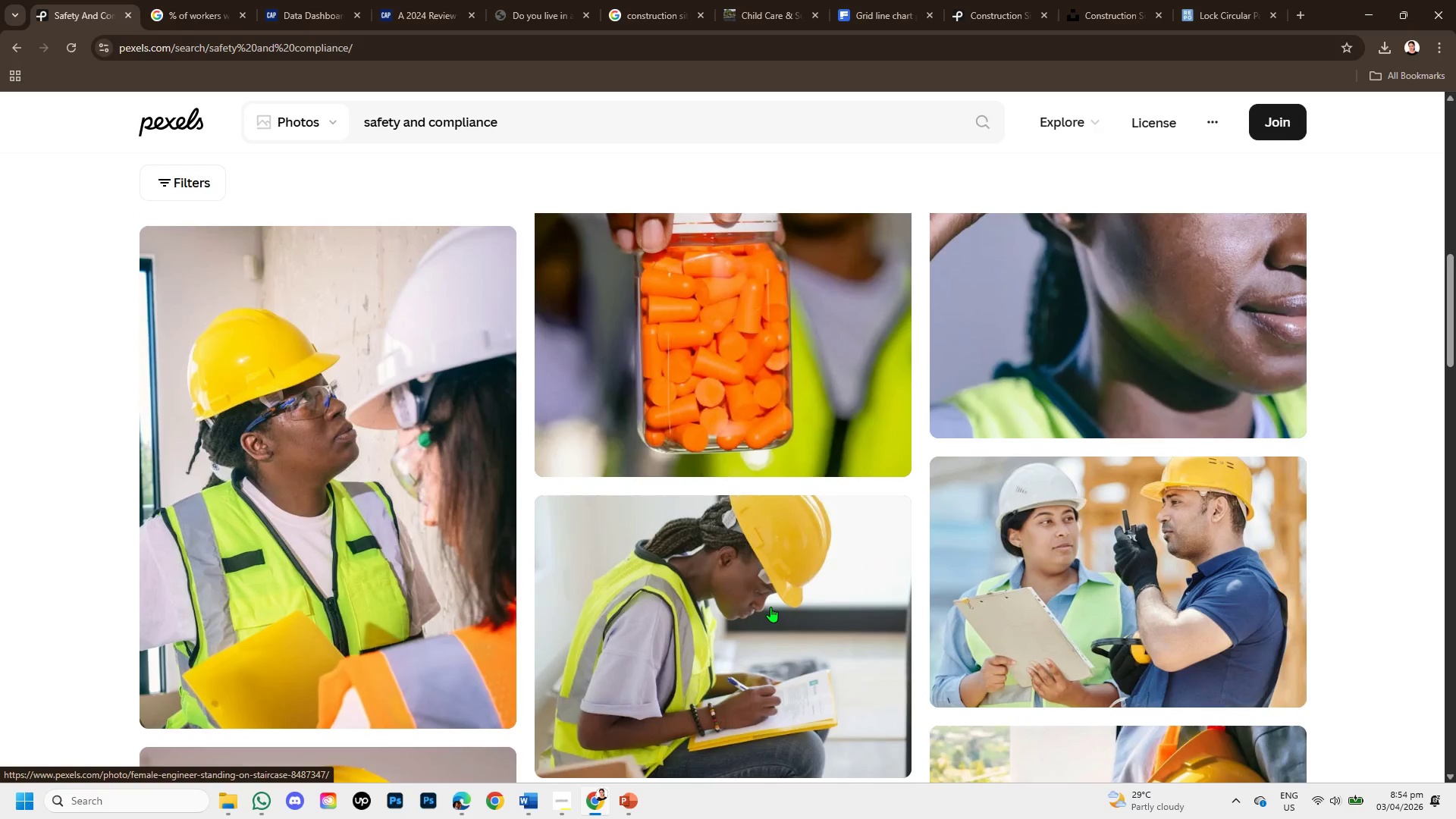 
scroll: coordinate [794, 598], scroll_direction: down, amount: 15.0
 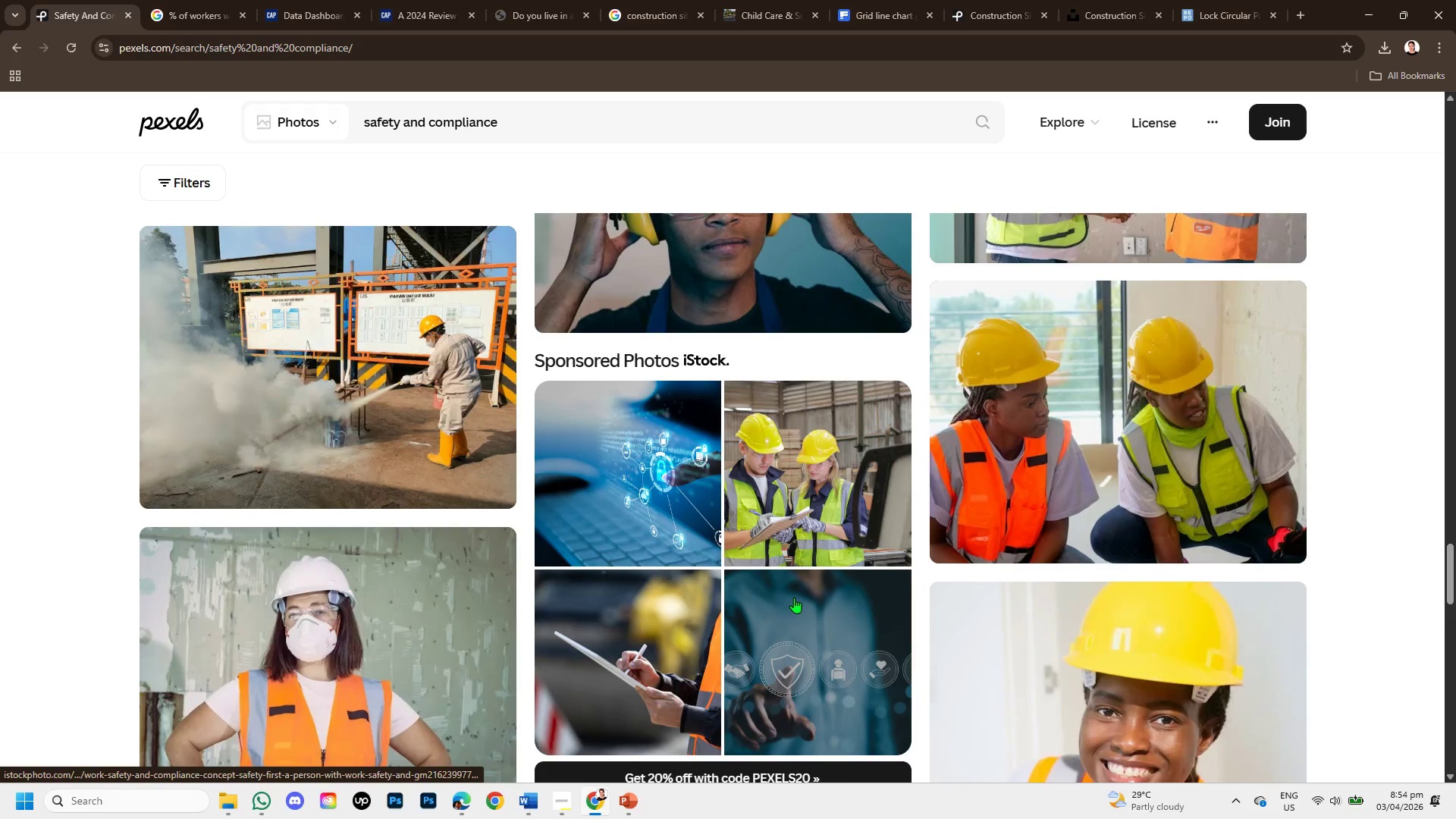 
scroll: coordinate [795, 592], scroll_direction: down, amount: 12.0
 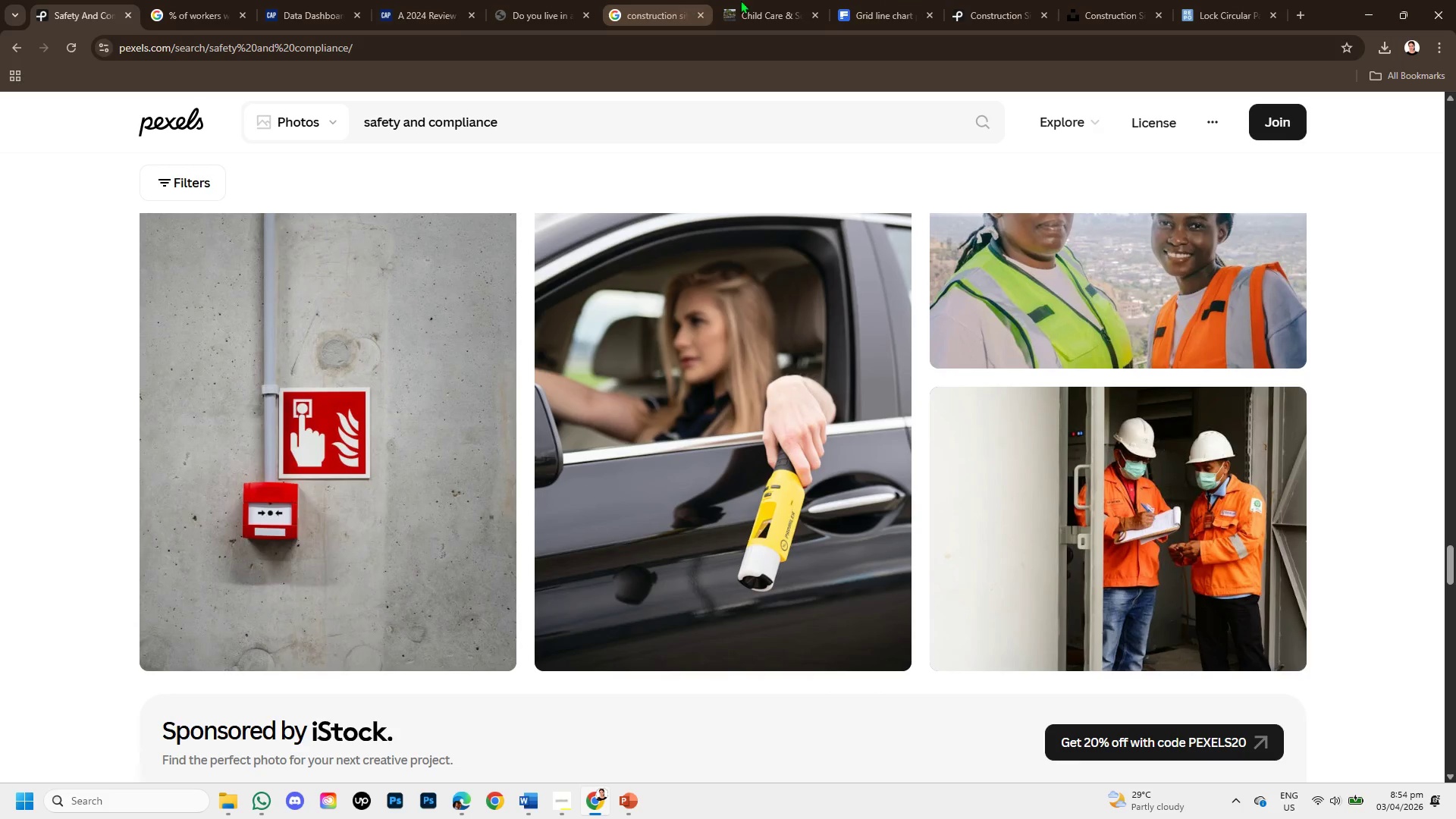 
left_click([653, 0])
 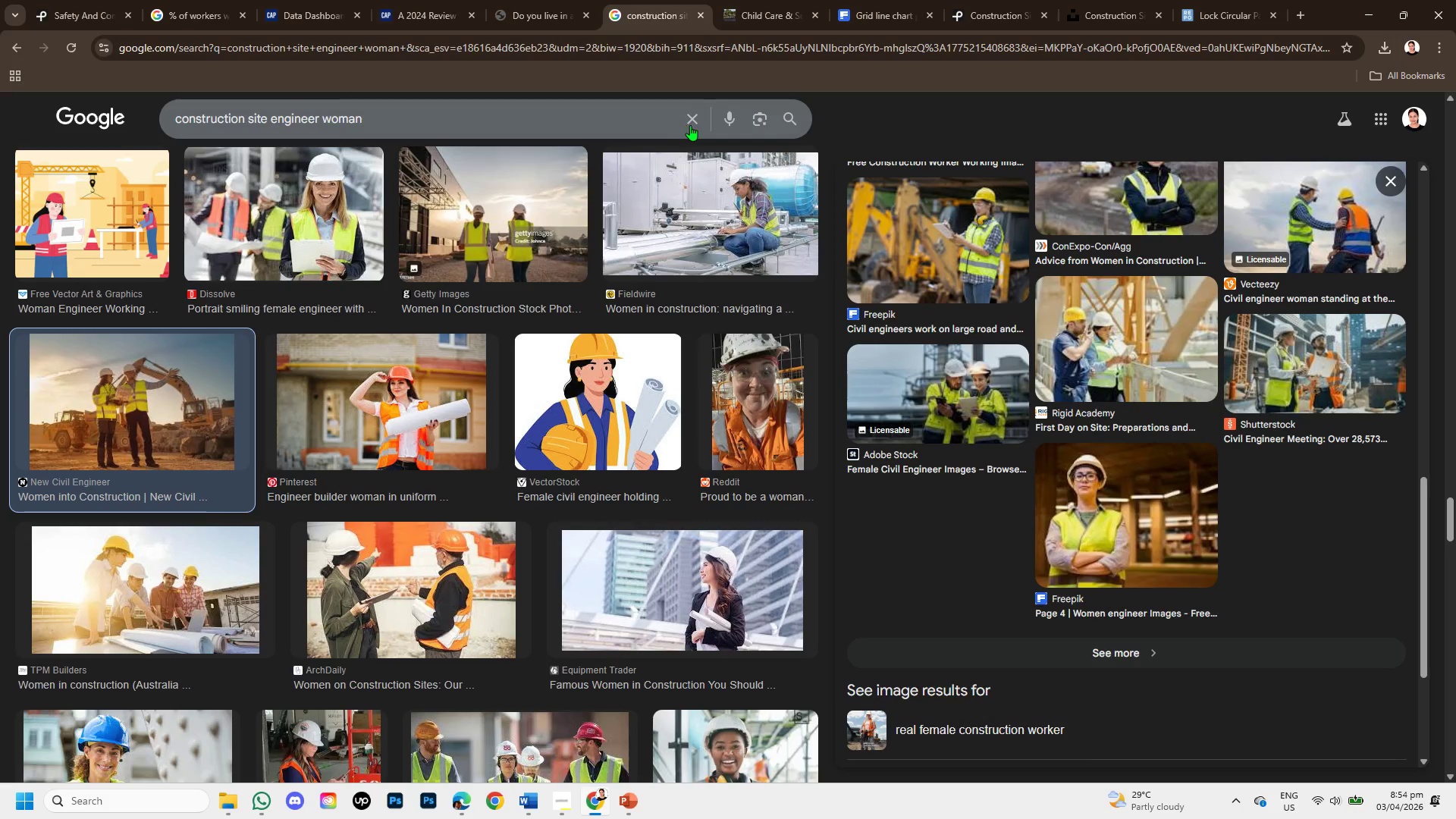 
left_click([686, 109])
 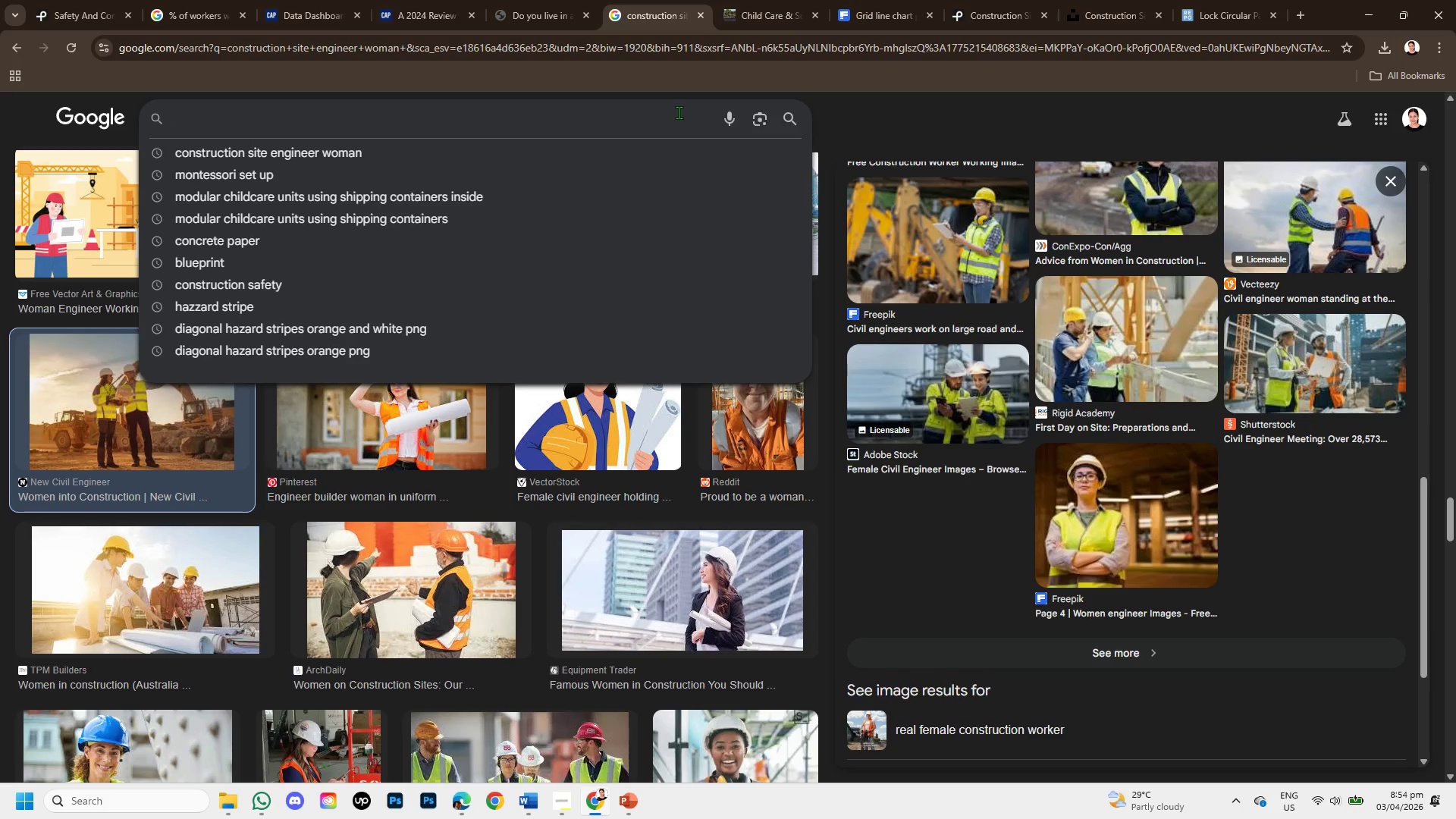 
type(shi)
 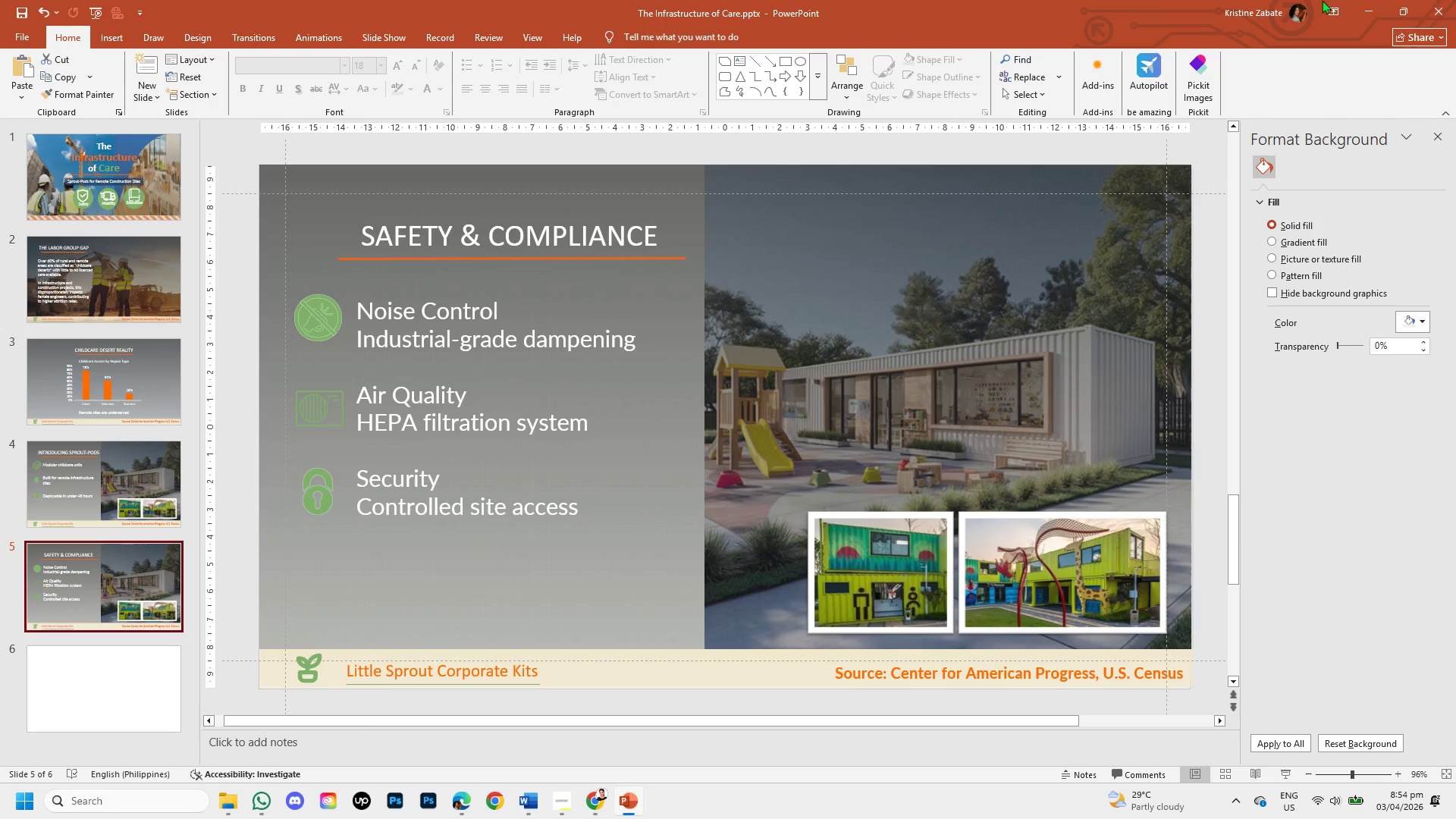 
left_click([36, 467])
 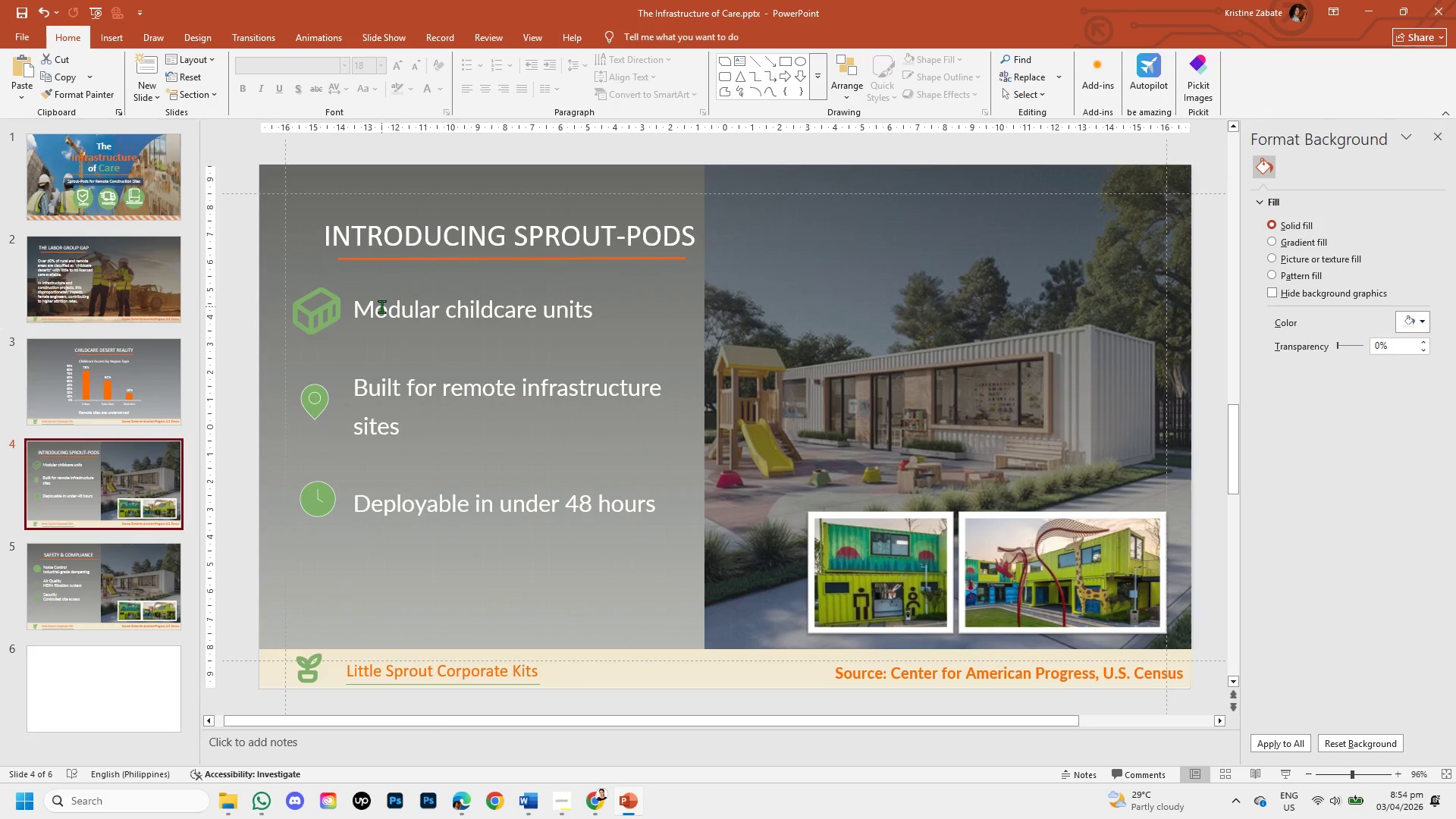 
left_click_drag(start_coordinate=[356, 305], to_coordinate=[585, 303])
 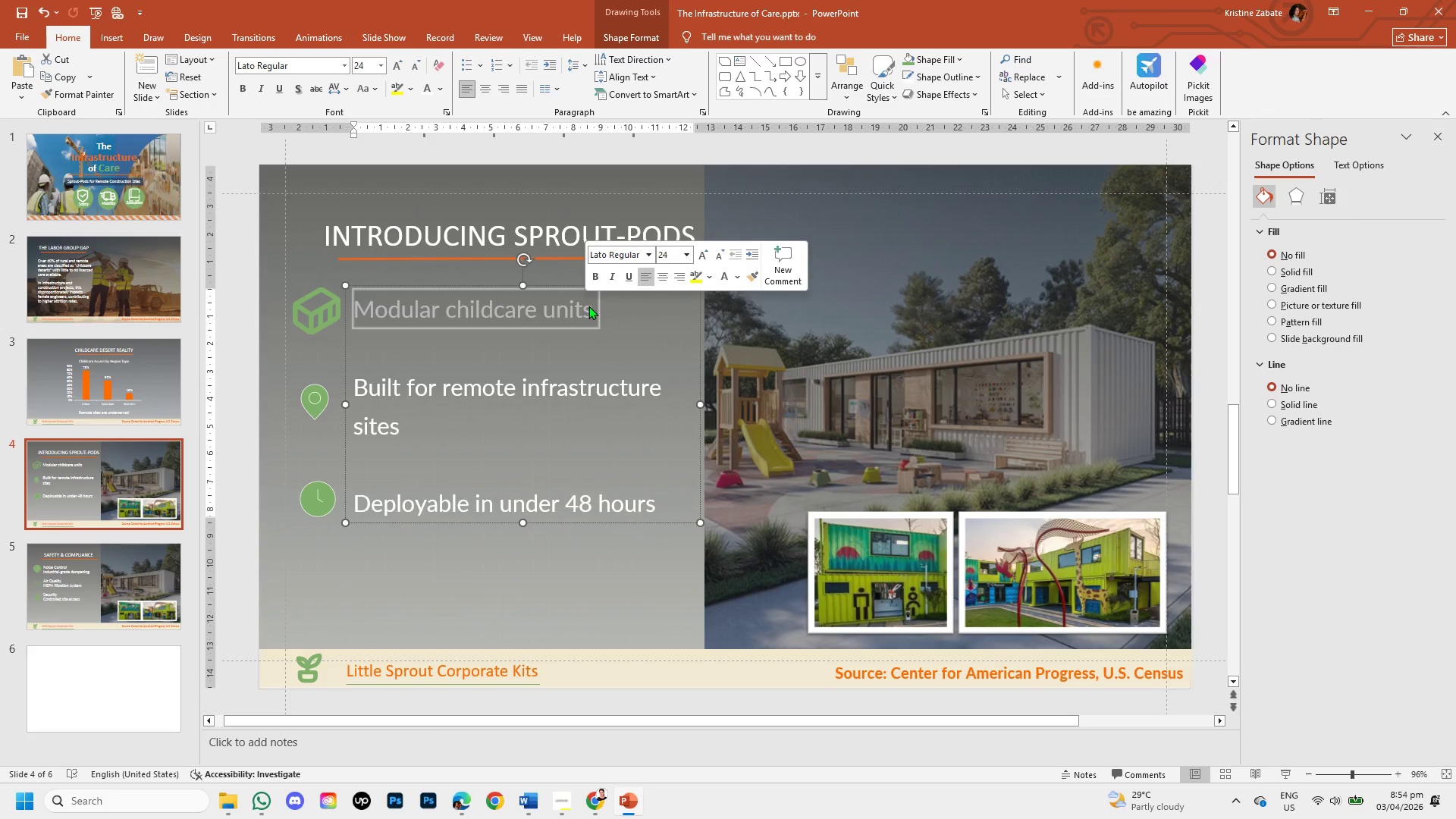 
key(Control+C)
 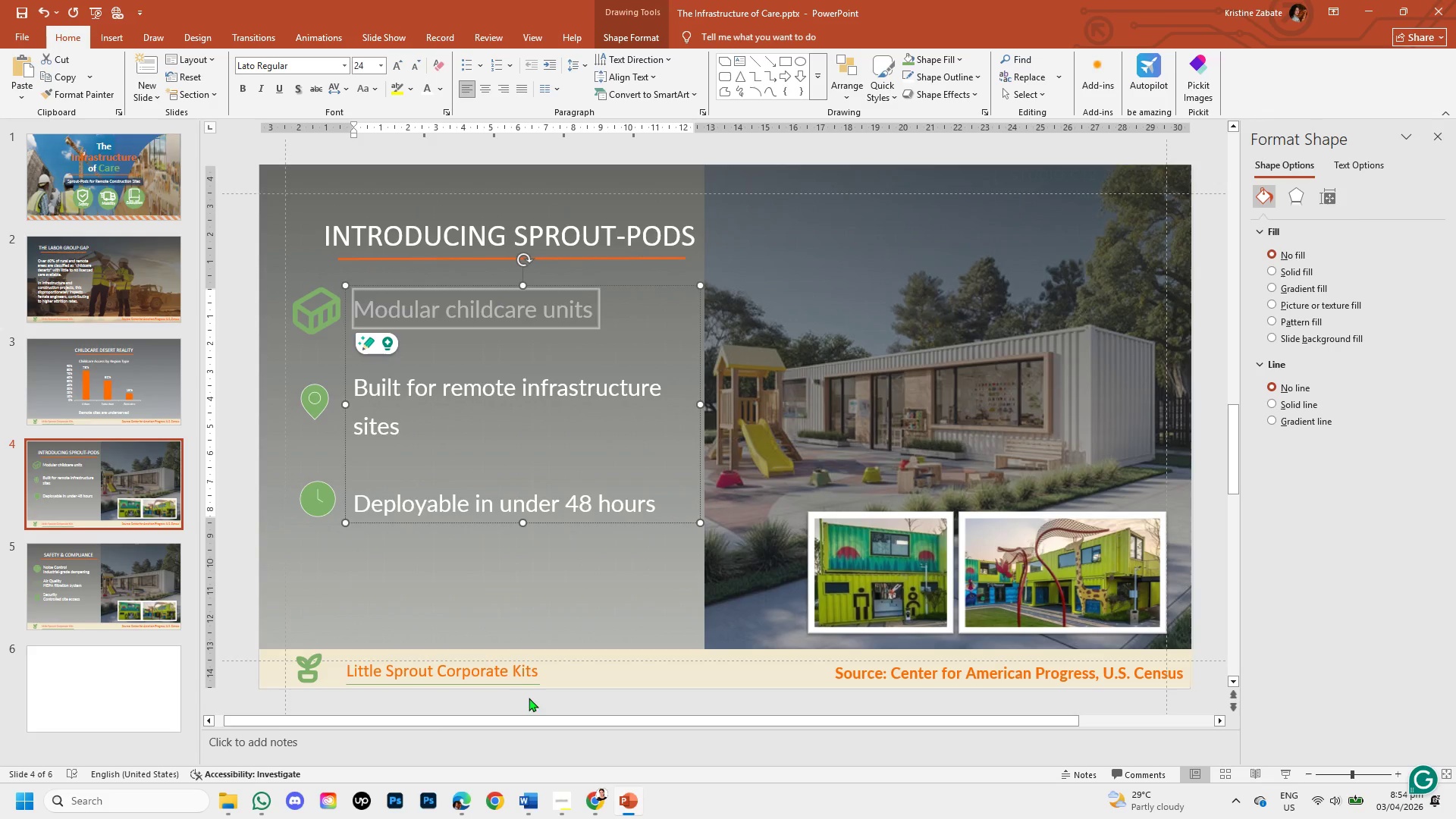 
left_click([530, 701])
 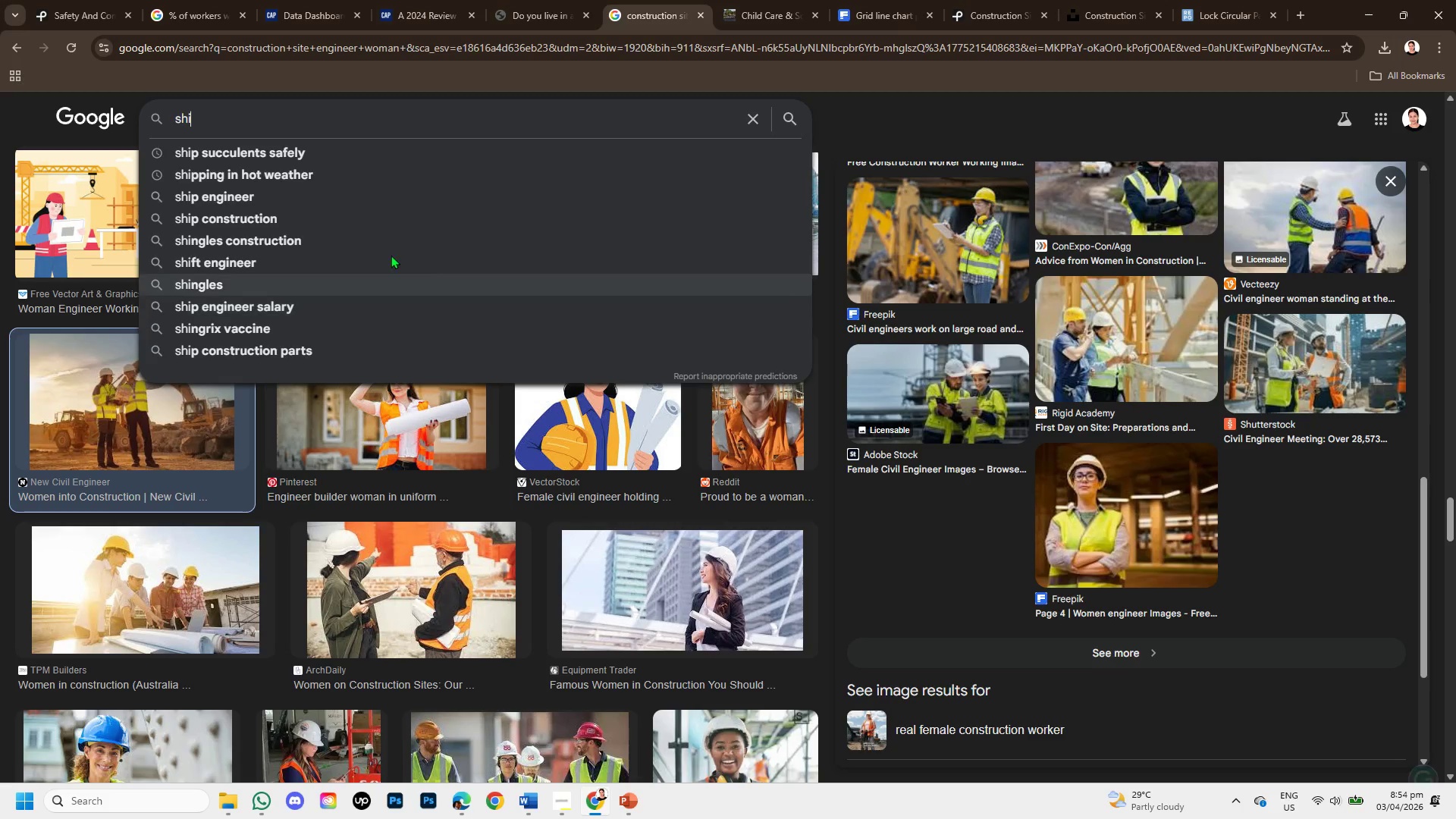 
key(Backspace)
 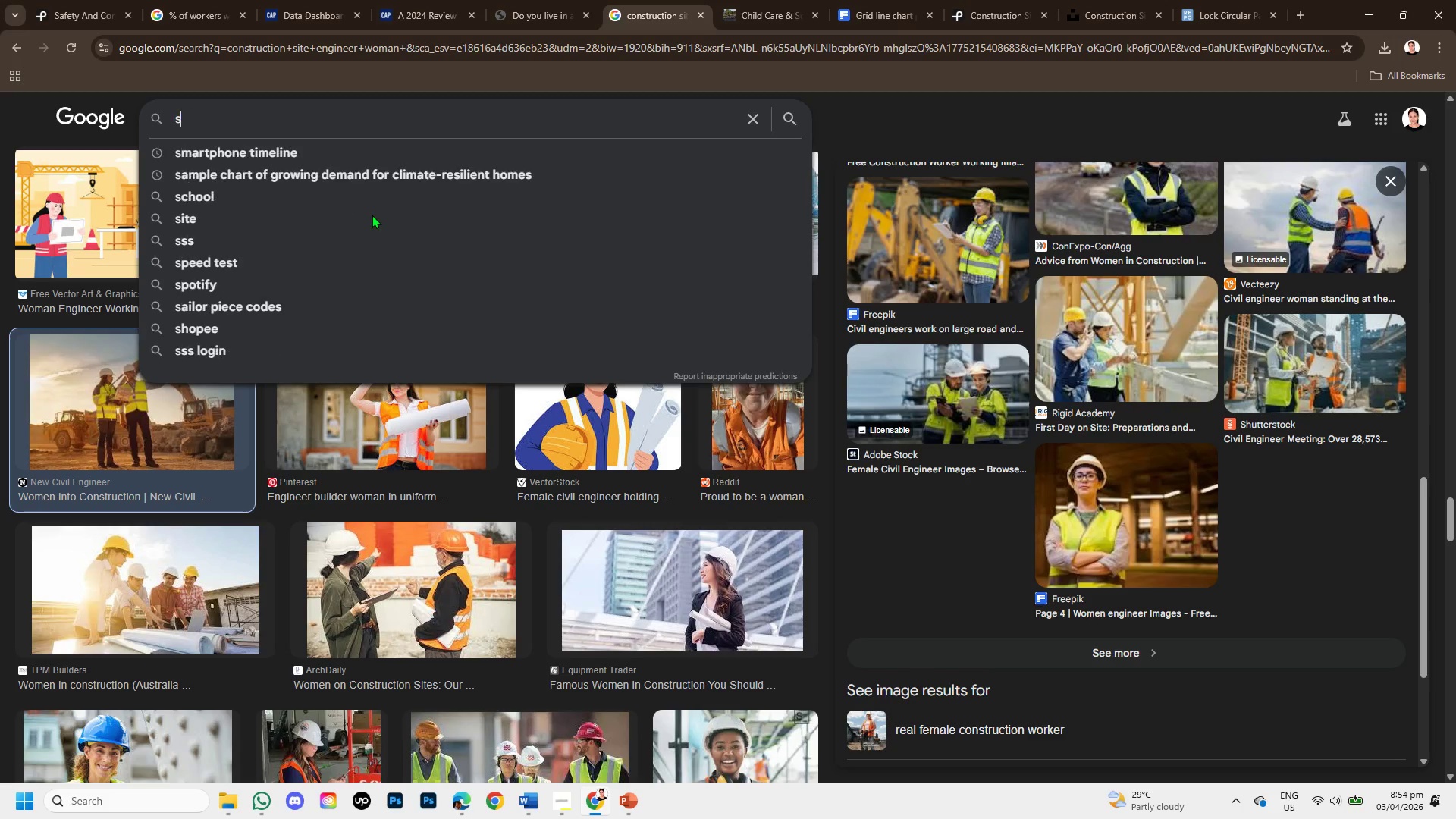 
key(Backspace)
 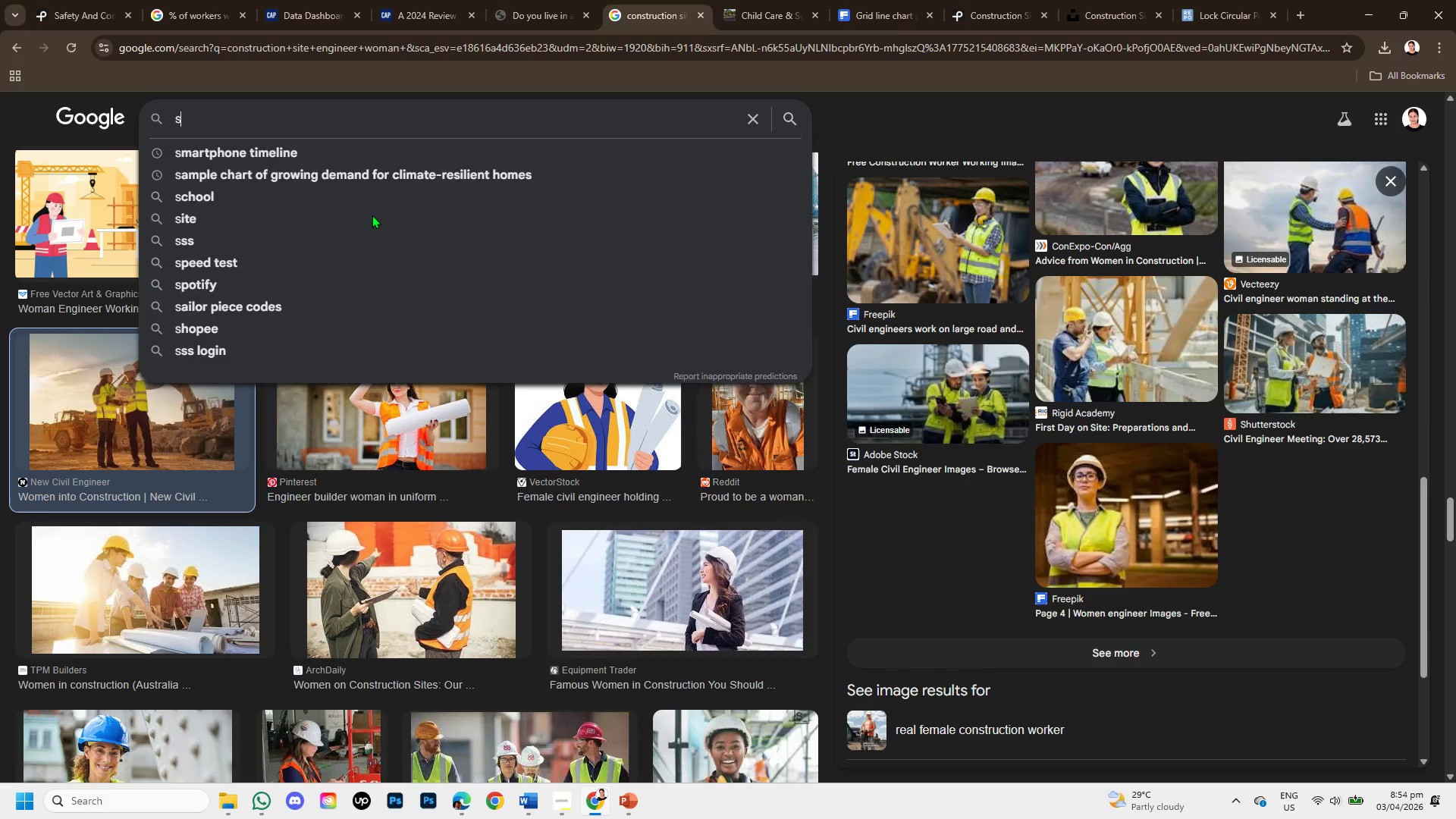 
key(Backspace)
 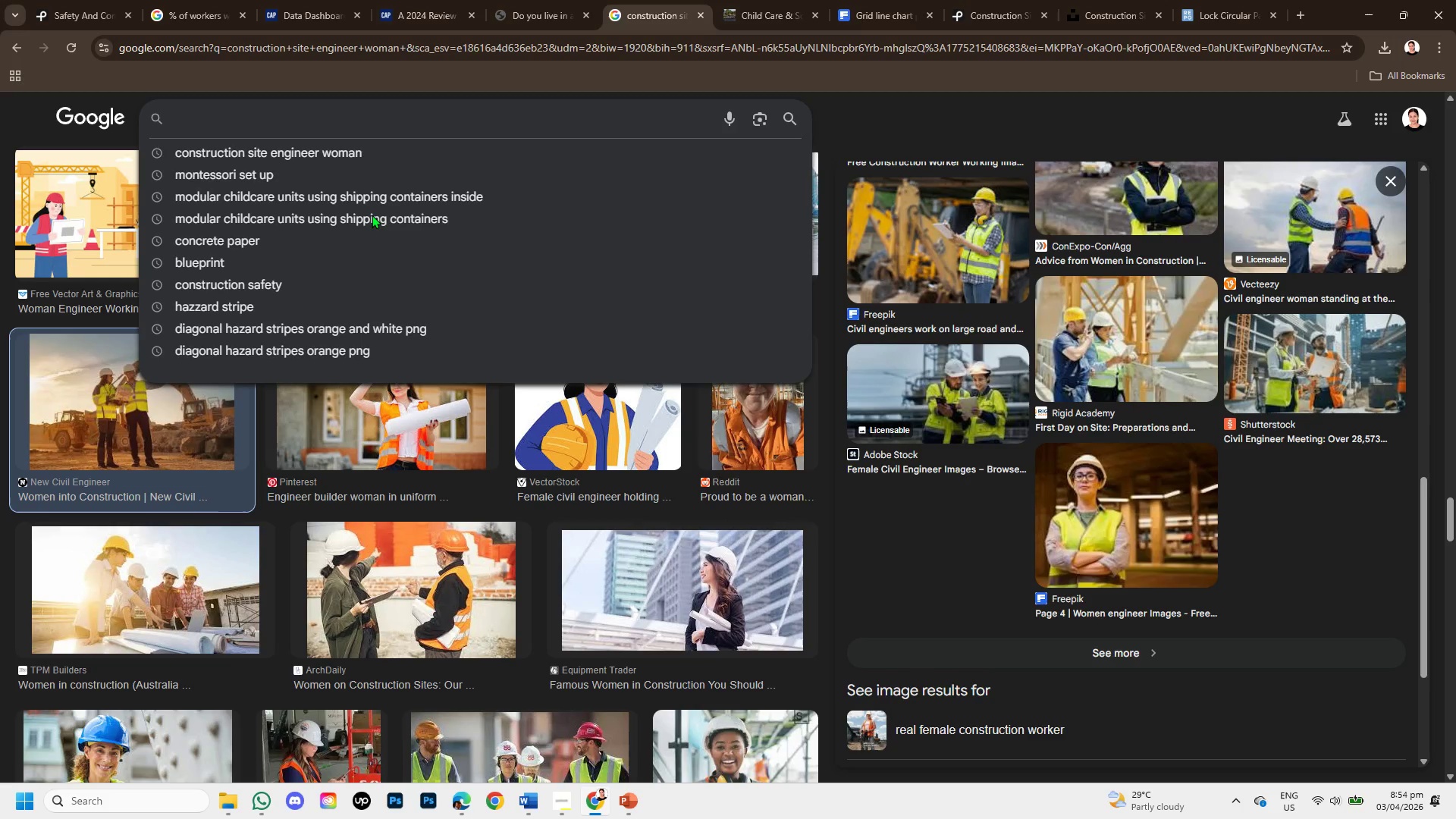 
key(Control+V)
 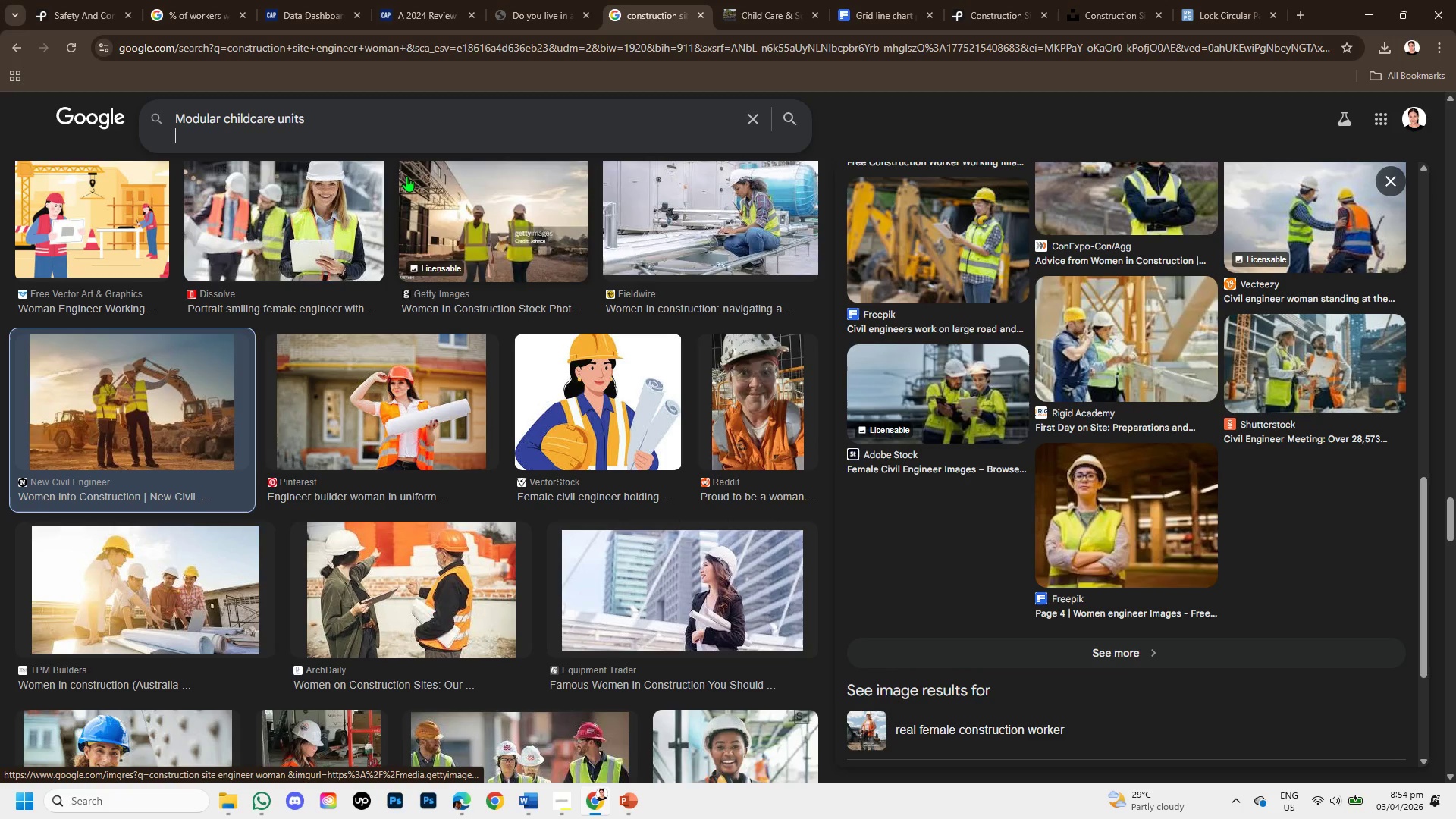 
left_click([314, 108])
 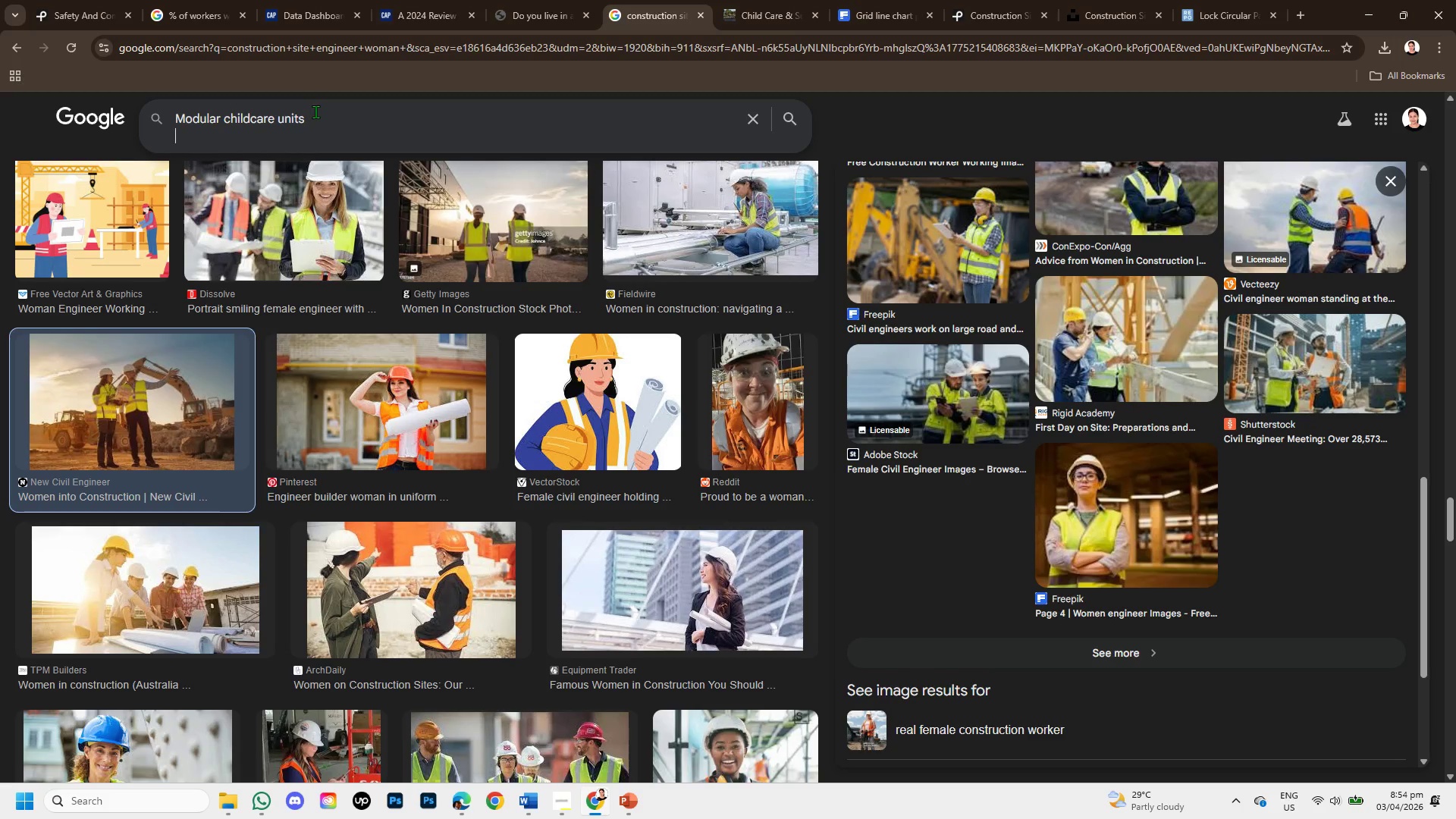 
left_click([315, 111])
 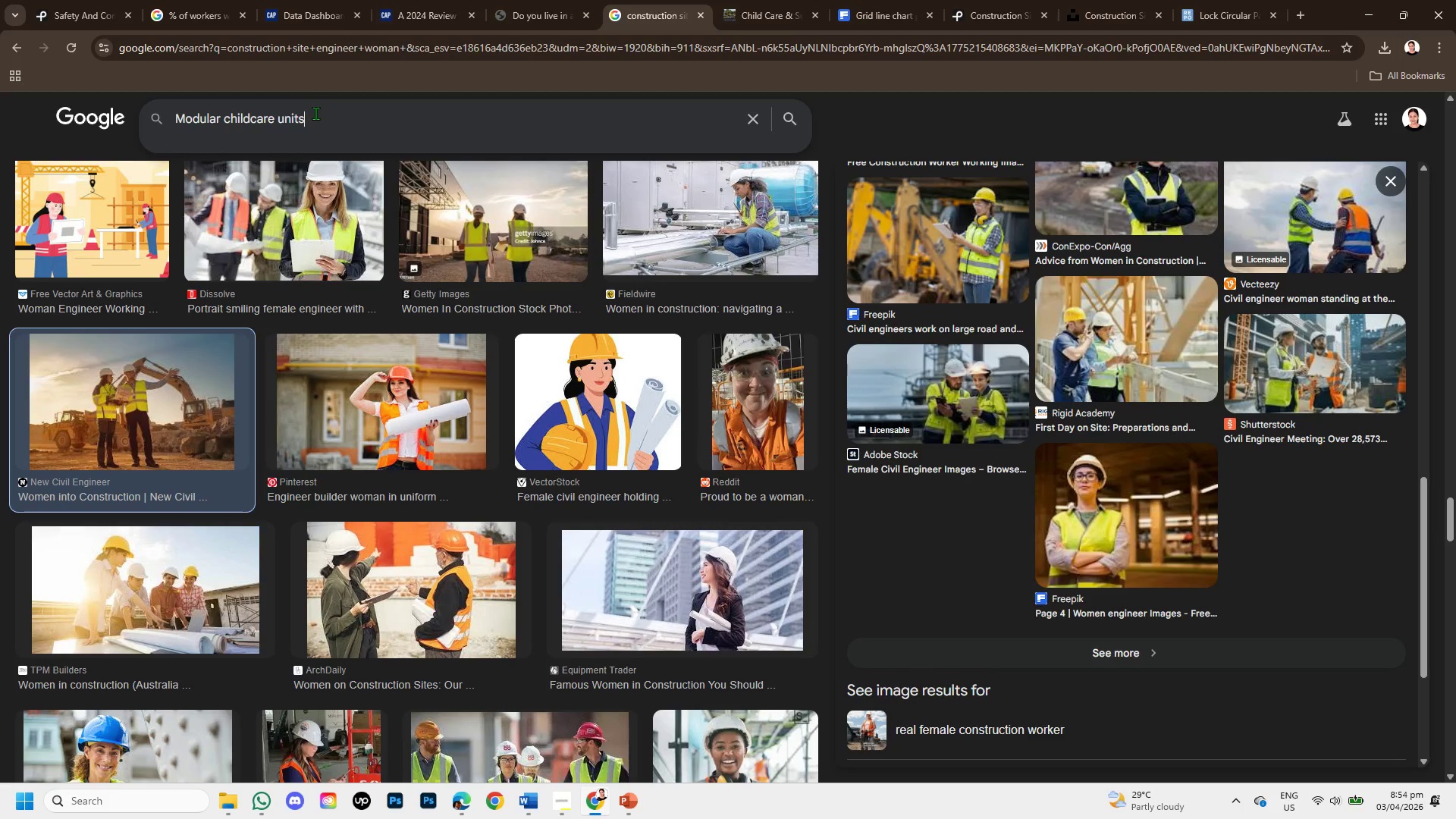 
type( safety and compliance )
 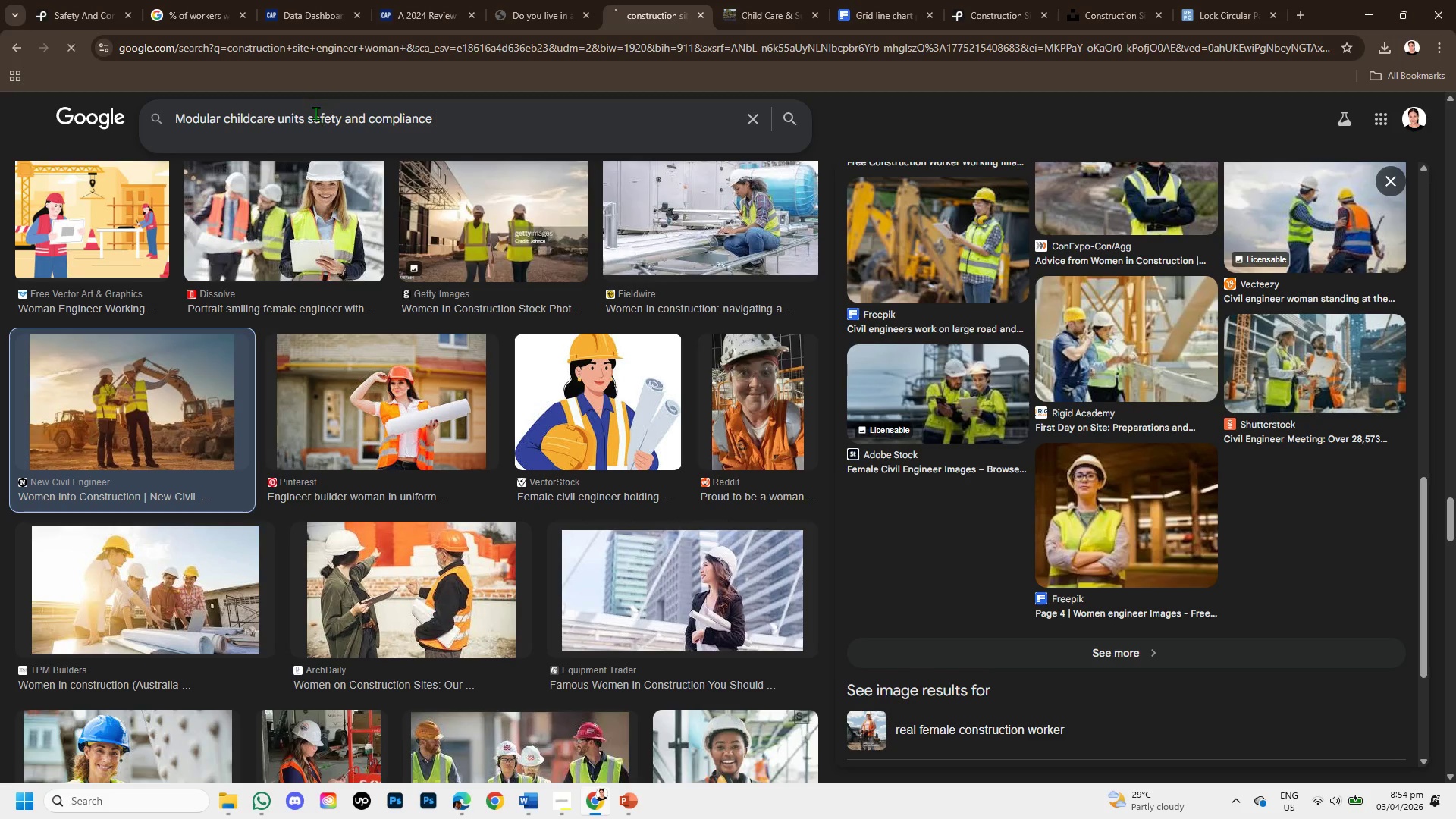 
key(Enter)
 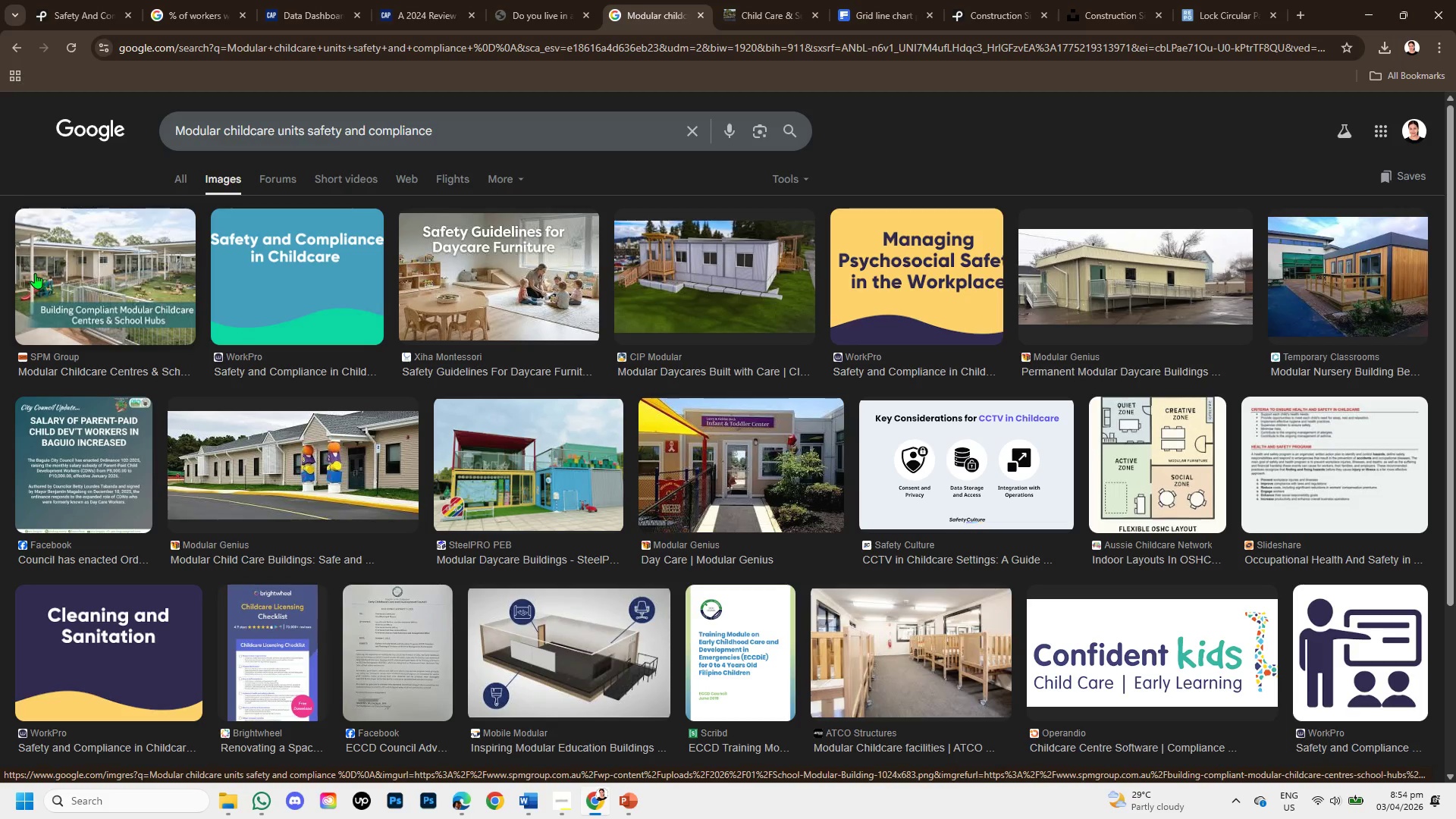 
wait(7.25)
 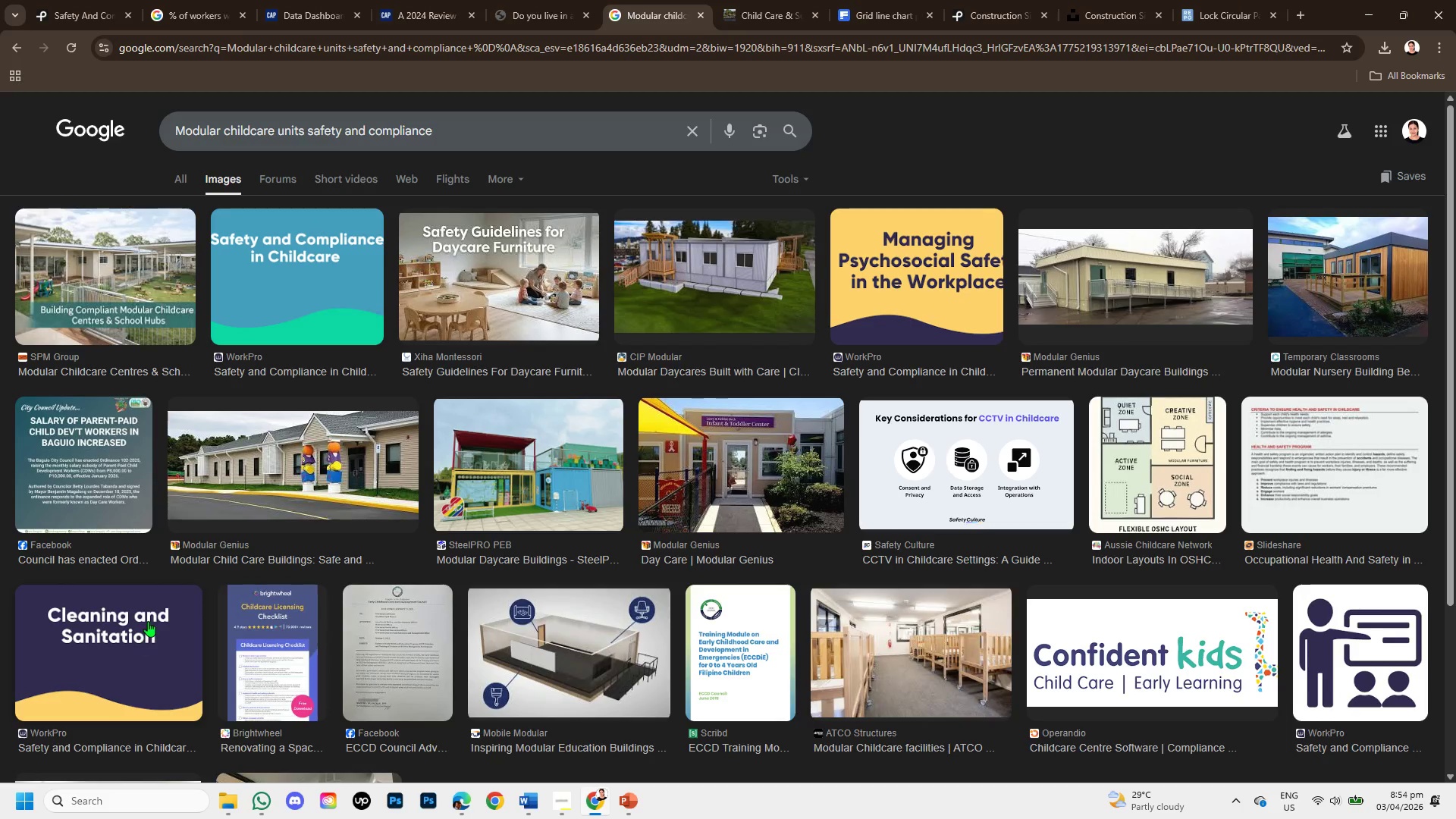 
left_click([70, 284])
 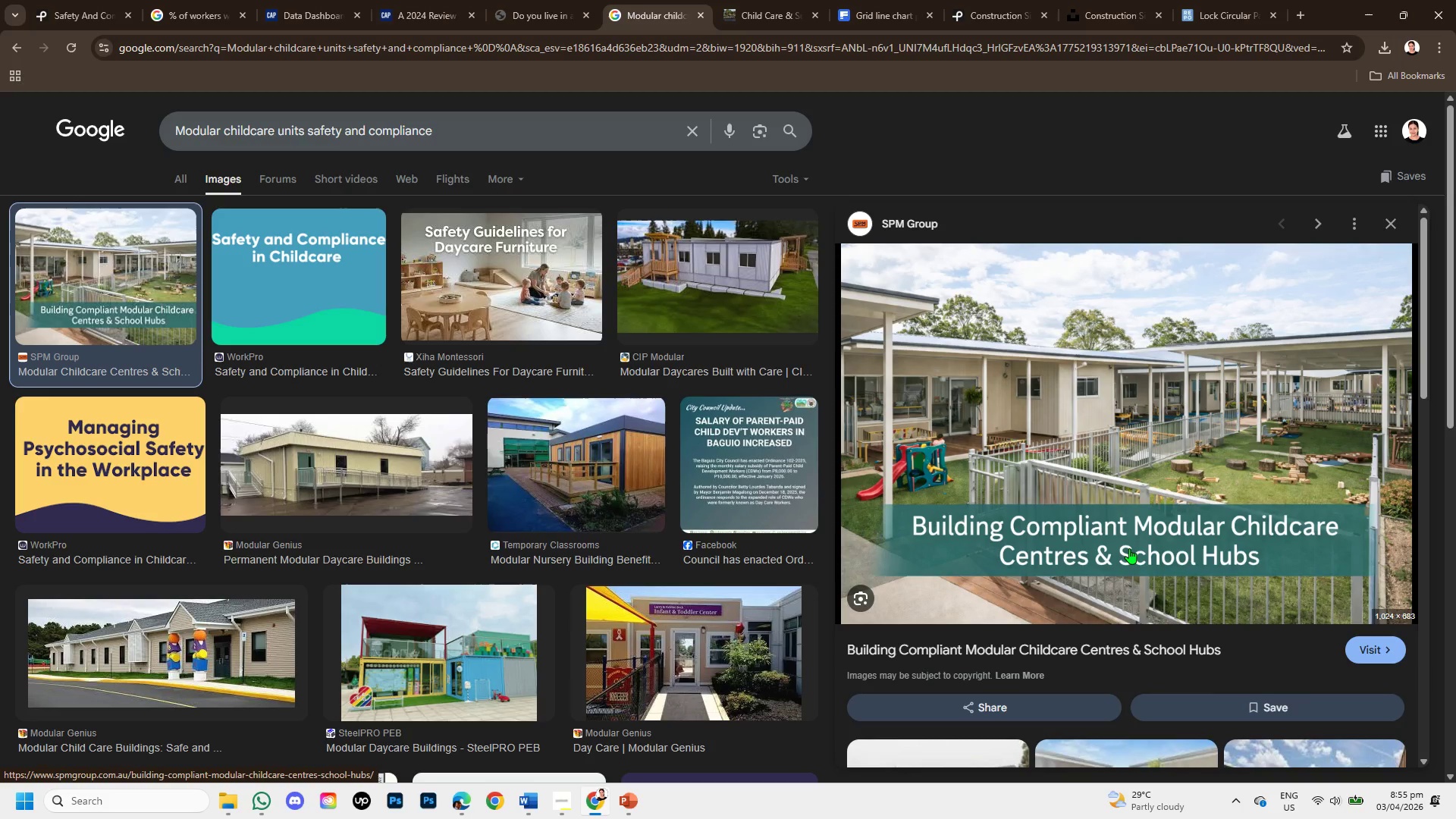 
wait(15.92)
 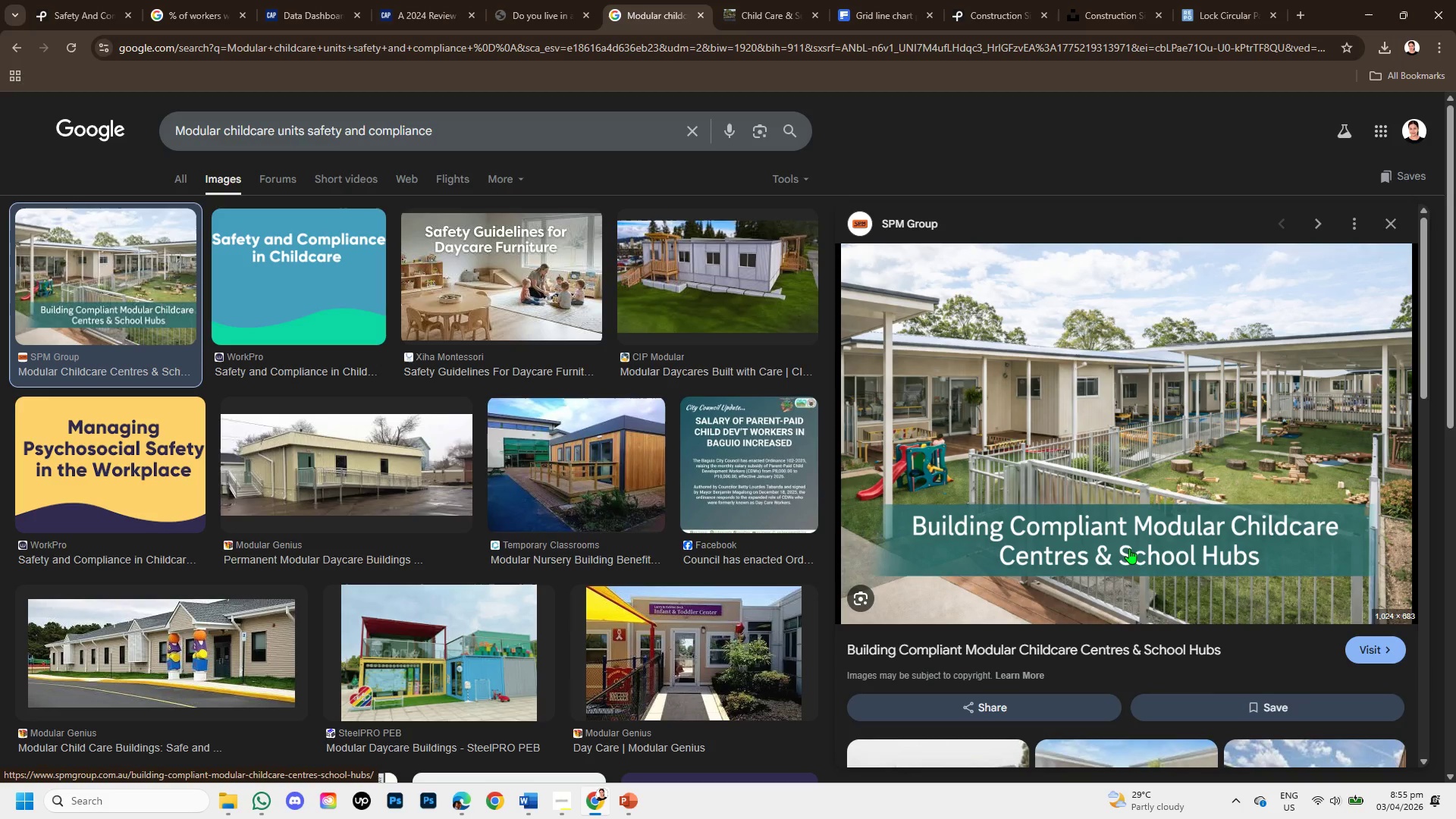 
scroll: coordinate [1161, 539], scroll_direction: down, amount: 4.0
 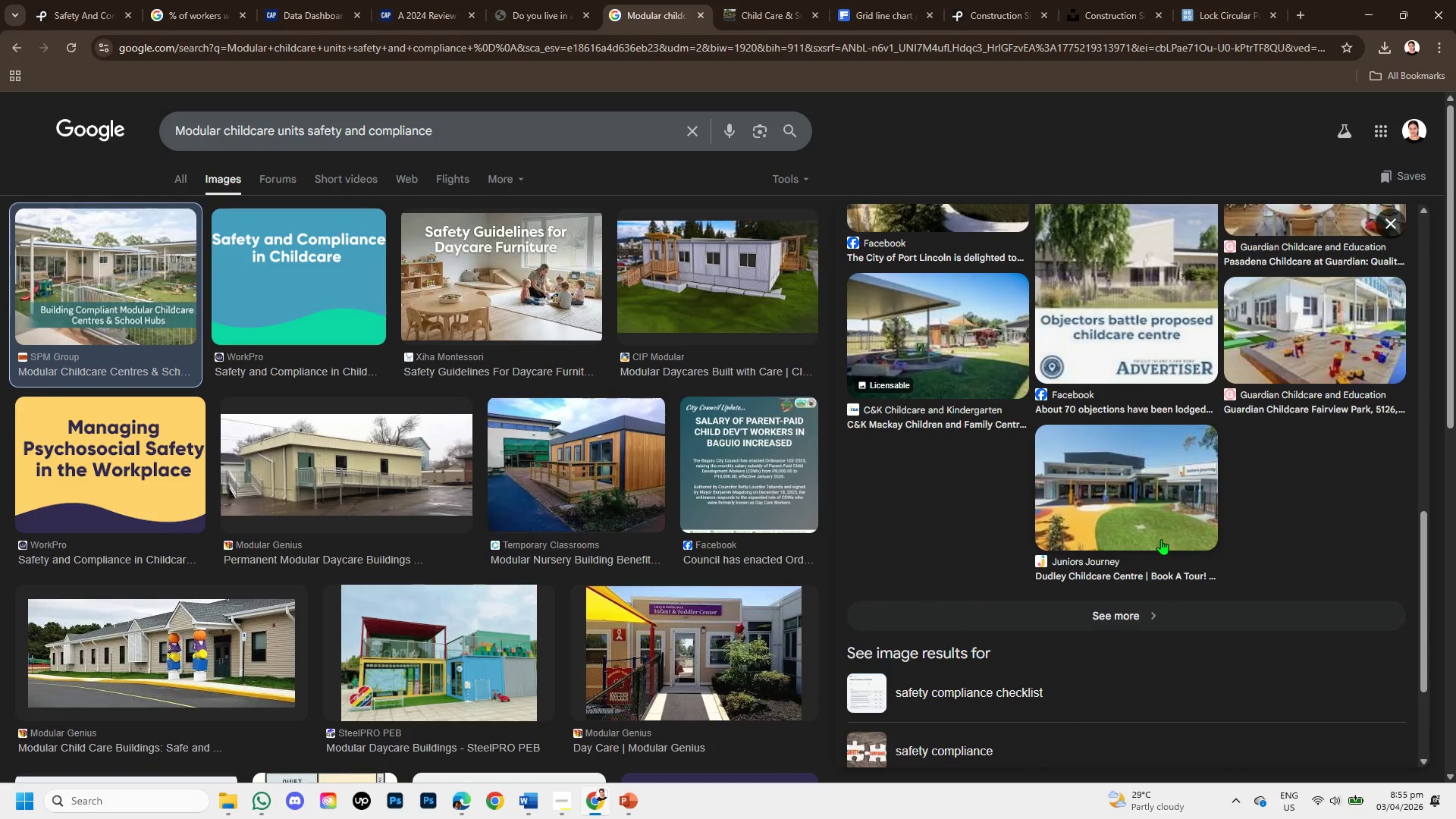 
scroll: coordinate [1161, 539], scroll_direction: up, amount: 4.0
 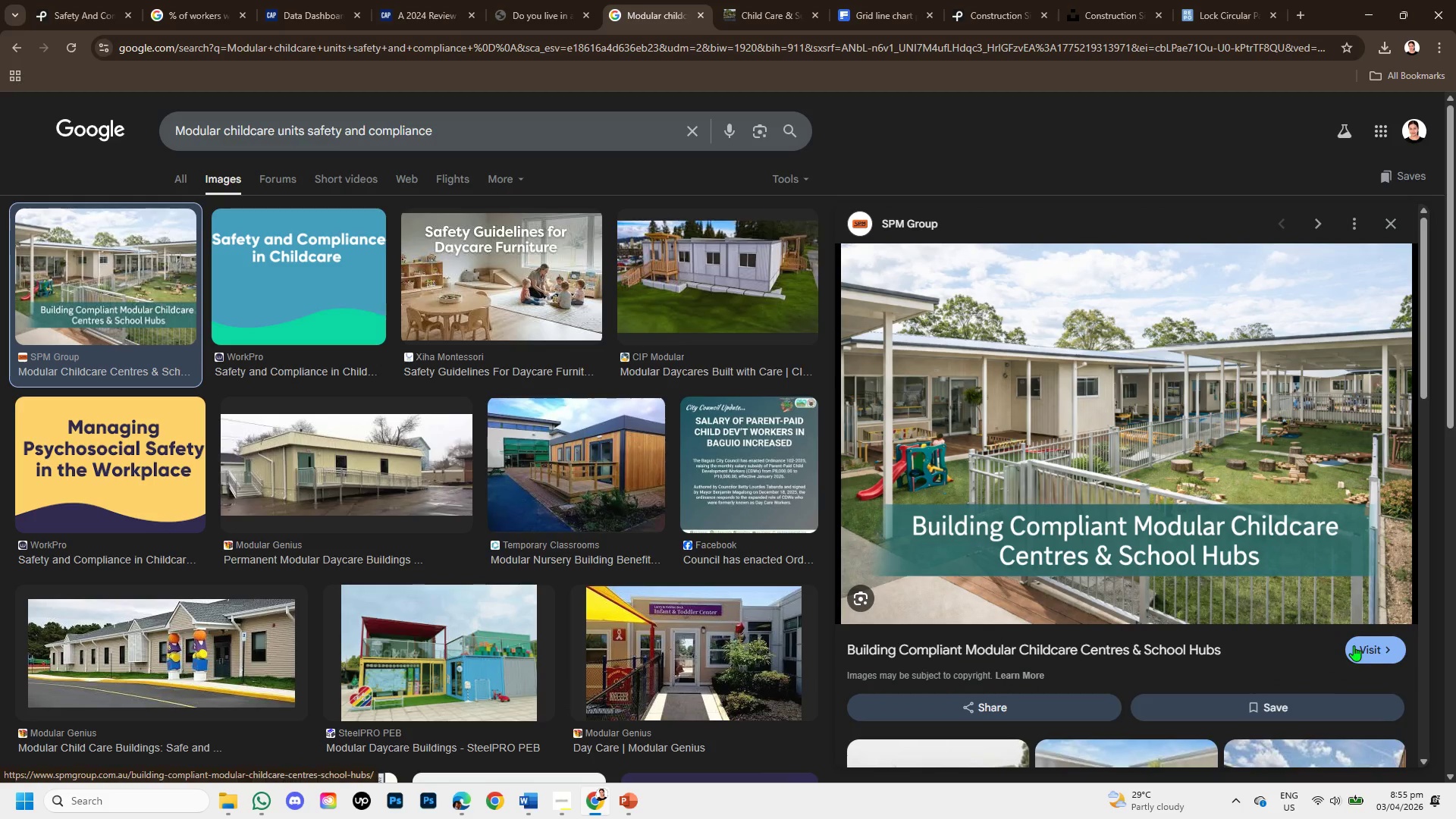 
left_click([1382, 652])
 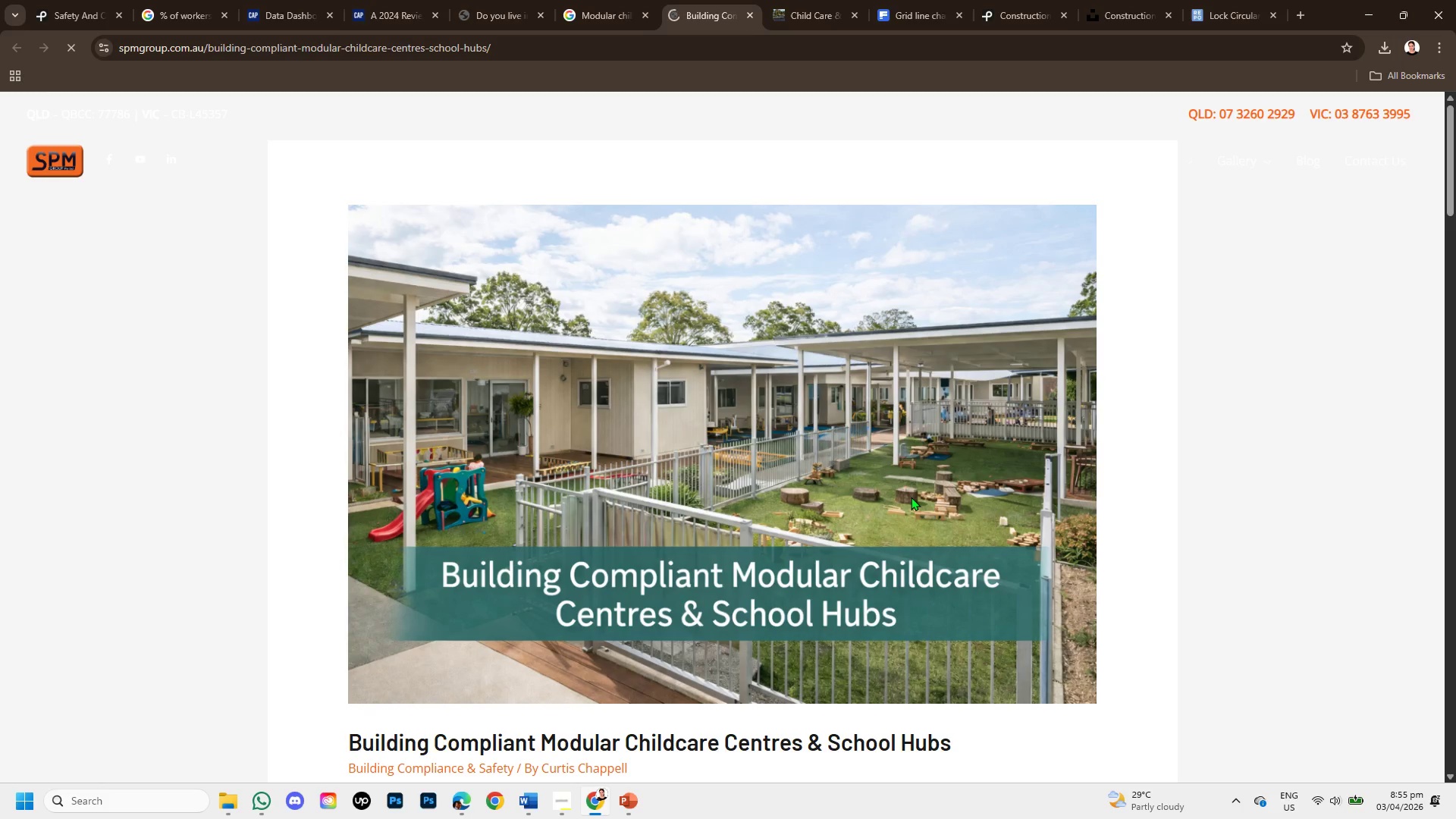 
wait(12.36)
 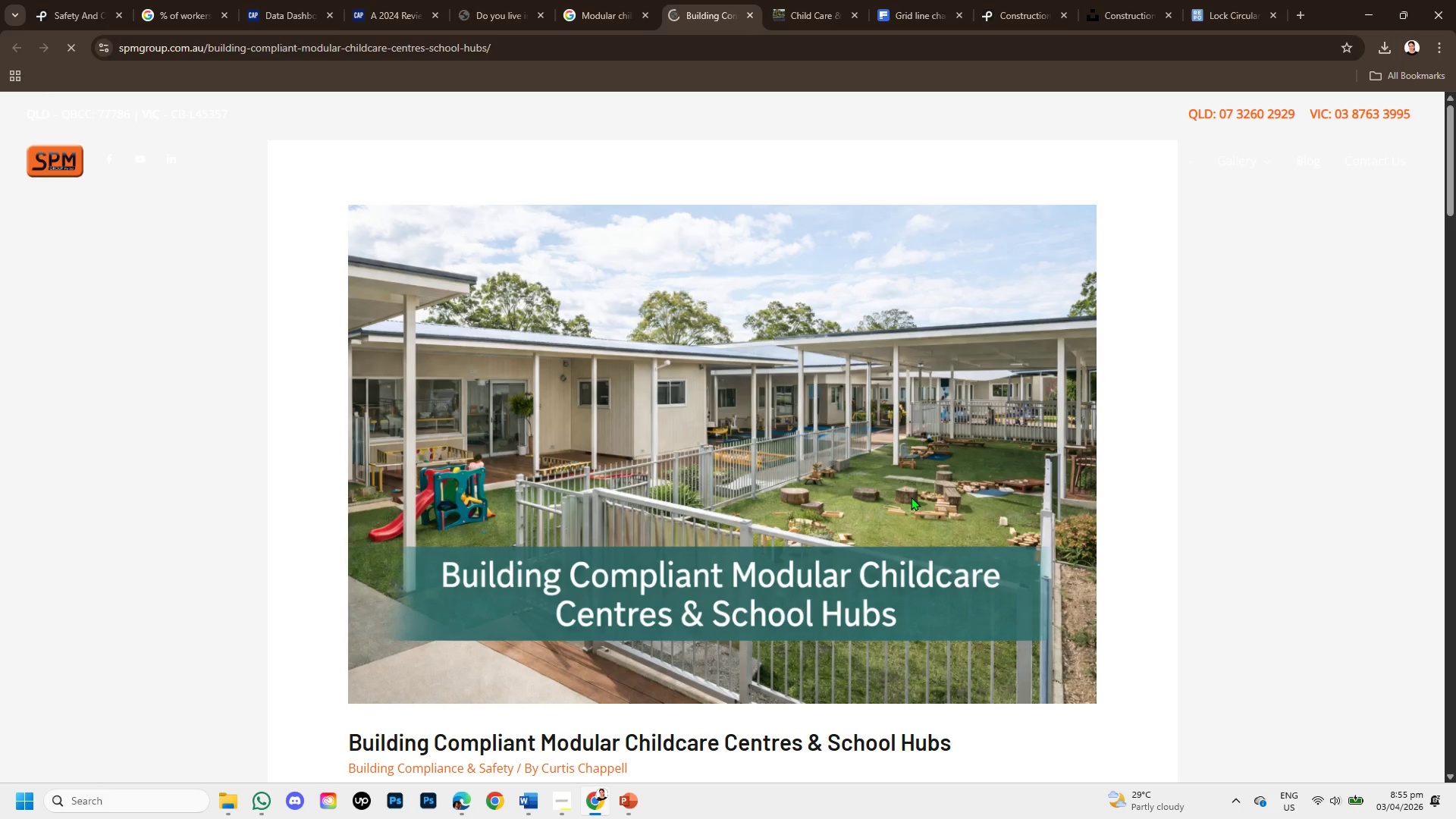 
scroll: coordinate [904, 506], scroll_direction: down, amount: 1.0
 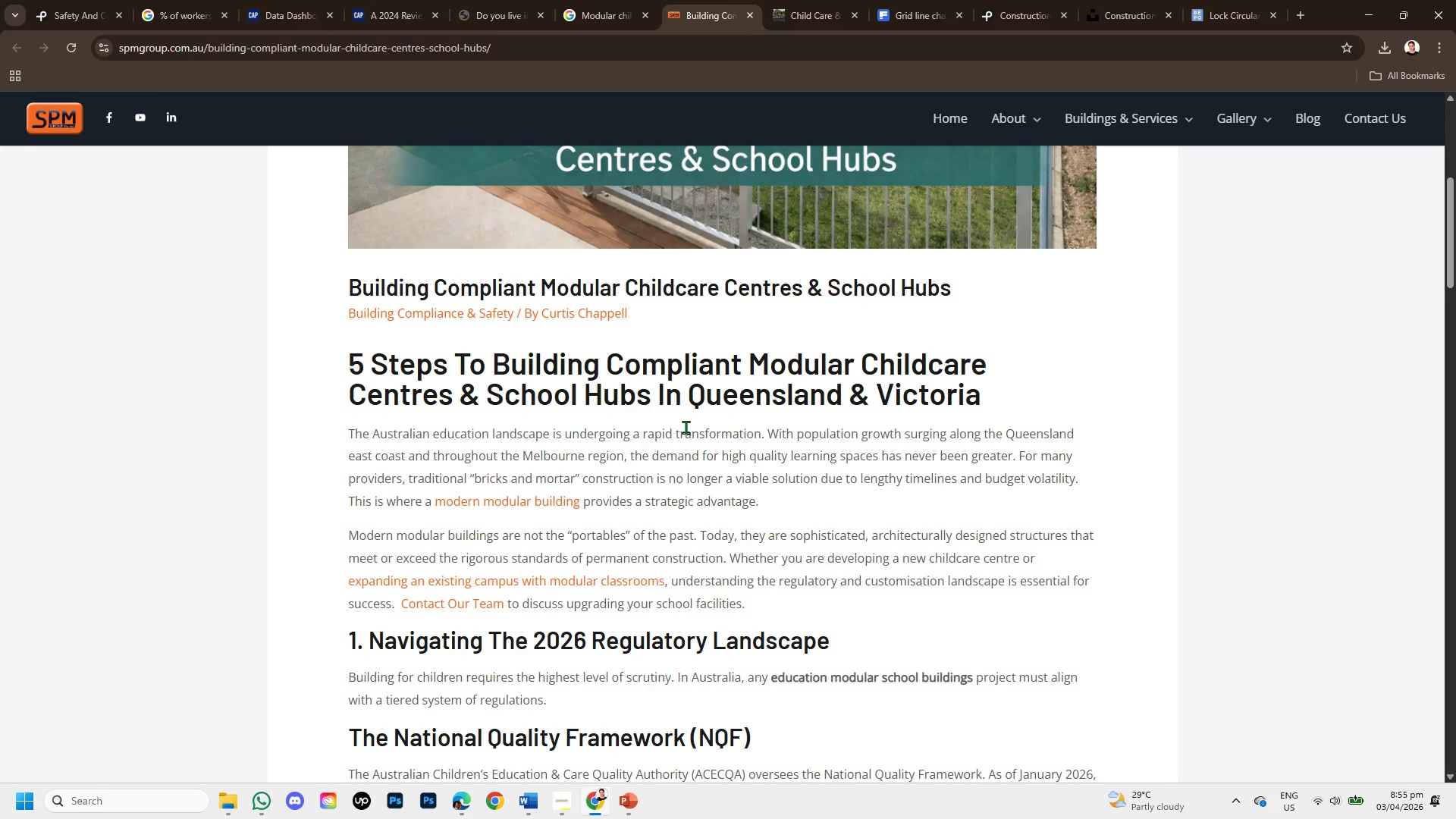 
wait(11.42)
 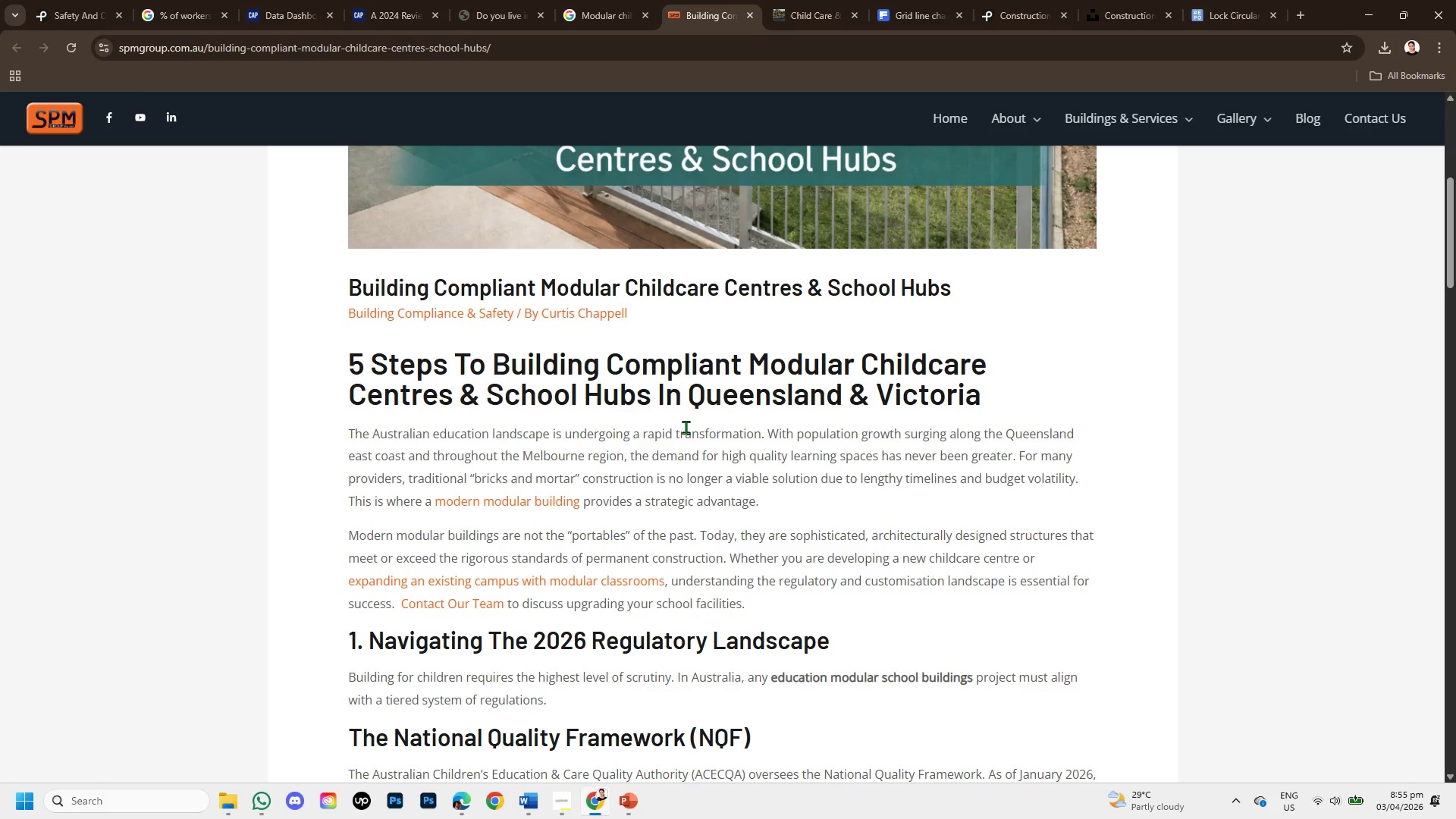 
scroll: coordinate [642, 479], scroll_direction: down, amount: 5.0
 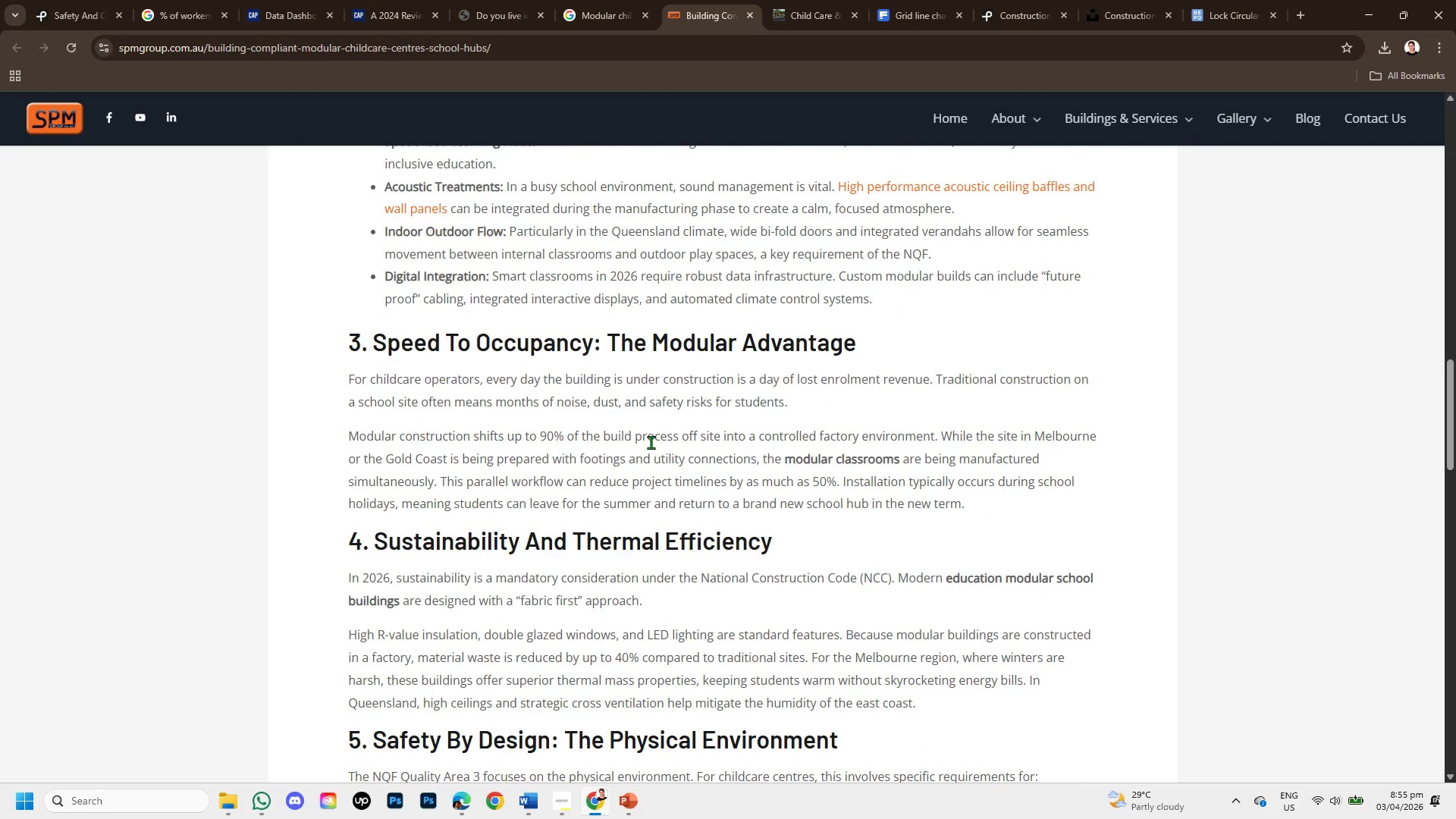 
scroll: coordinate [651, 442], scroll_direction: down, amount: 5.0
 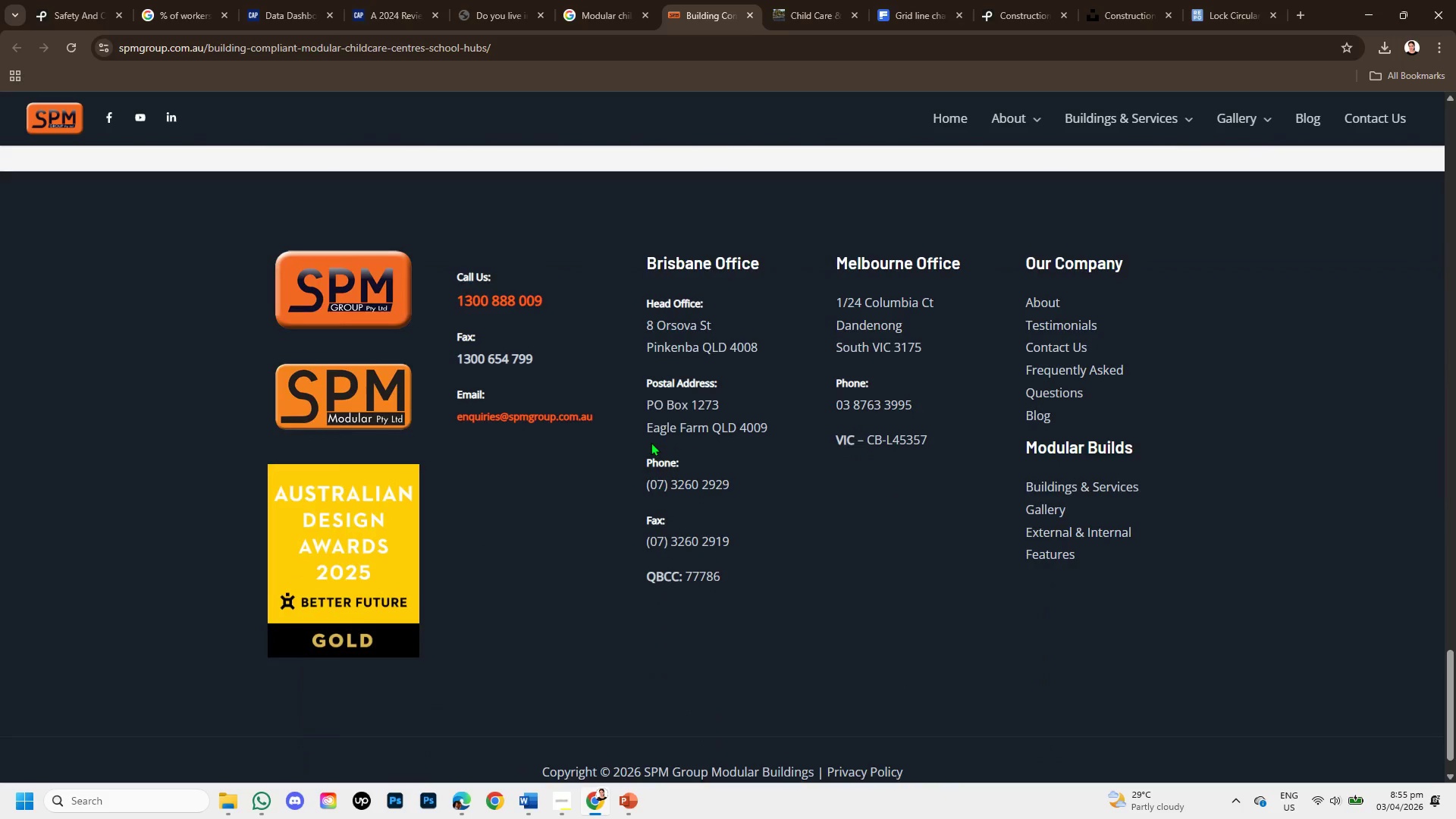 
scroll: coordinate [655, 404], scroll_direction: up, amount: 17.0
 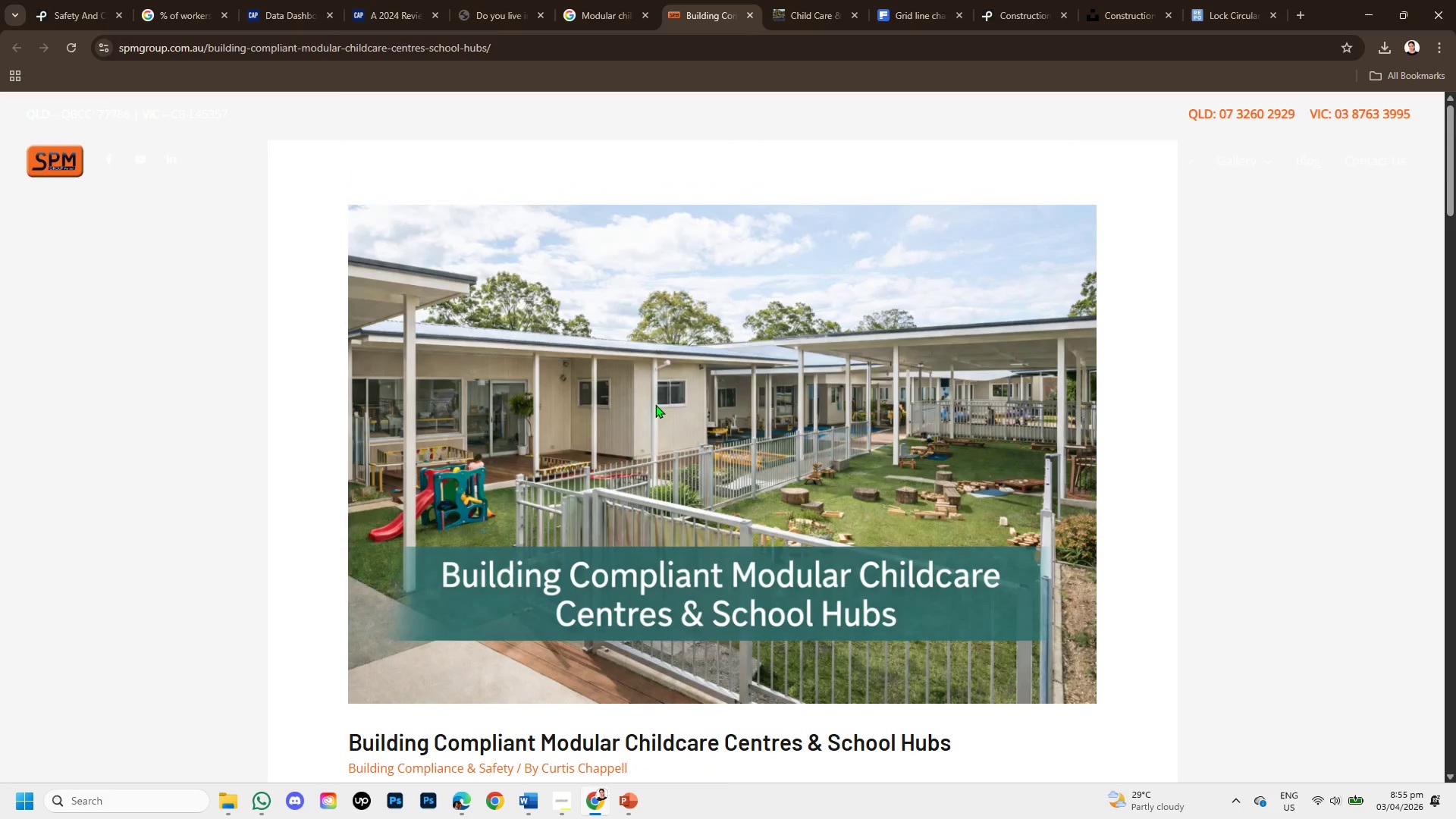 
right_click([655, 404])
 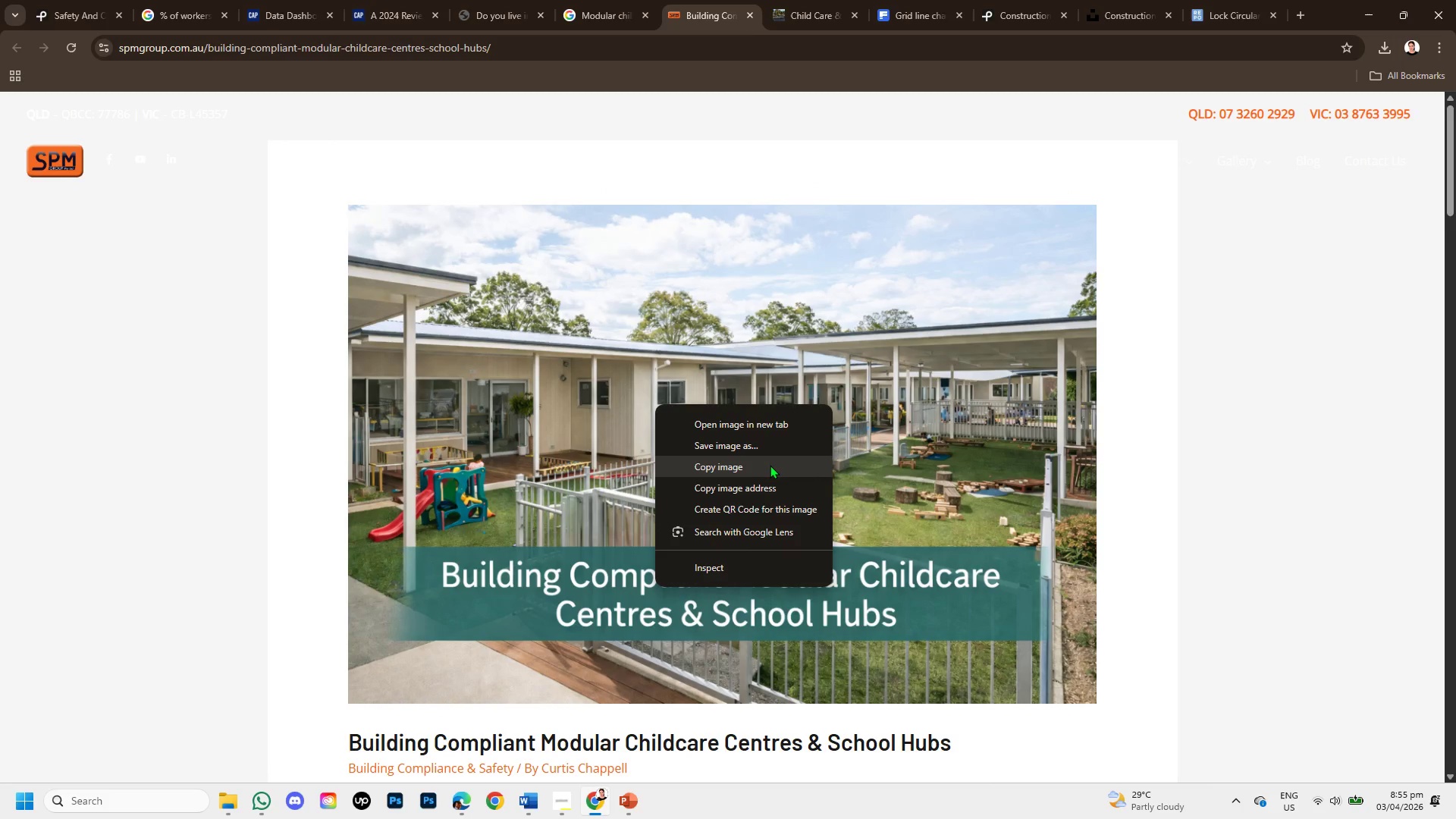 
left_click([770, 465])
 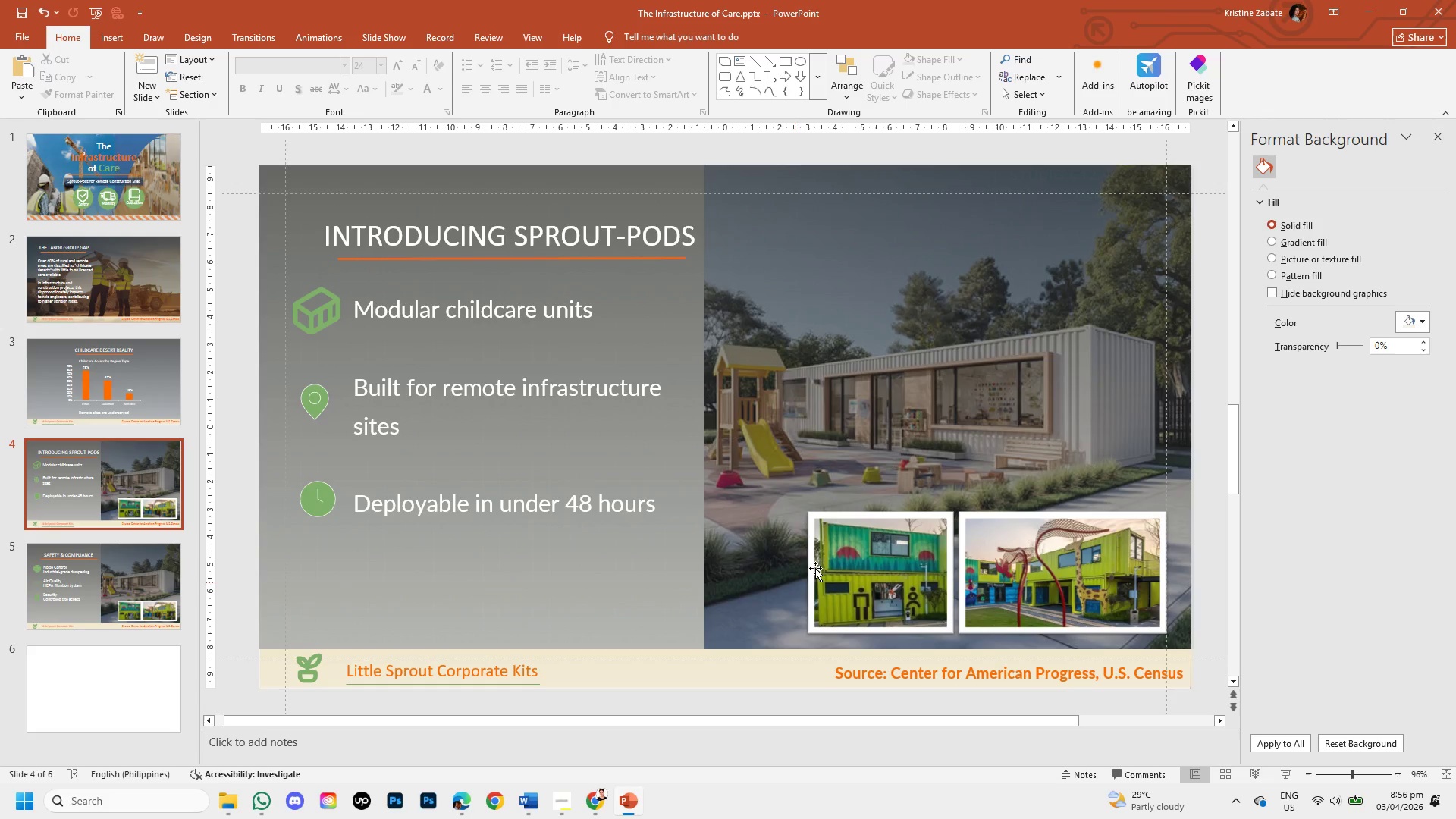 
left_click([847, 551])
 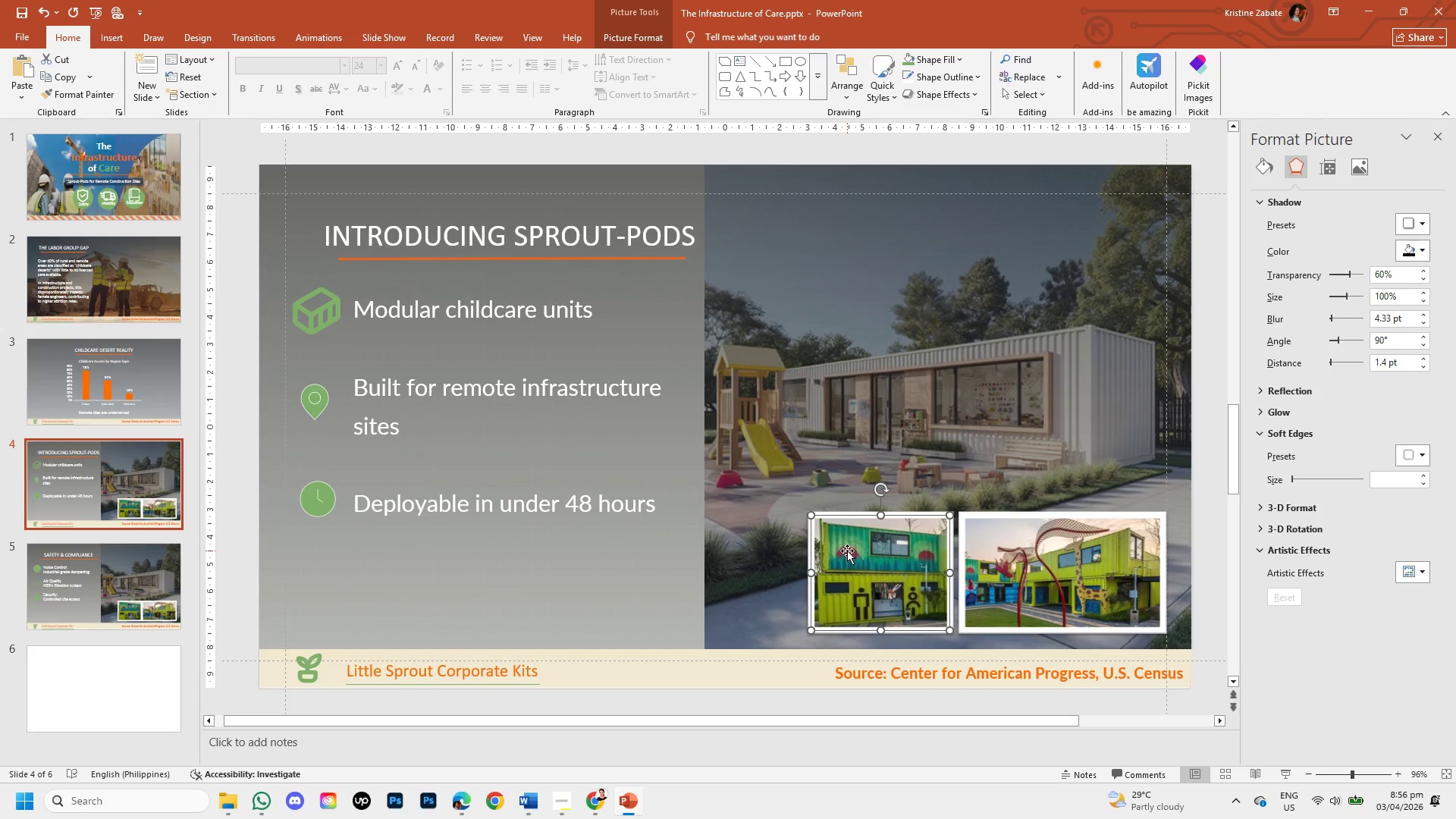 
key(Backspace)
 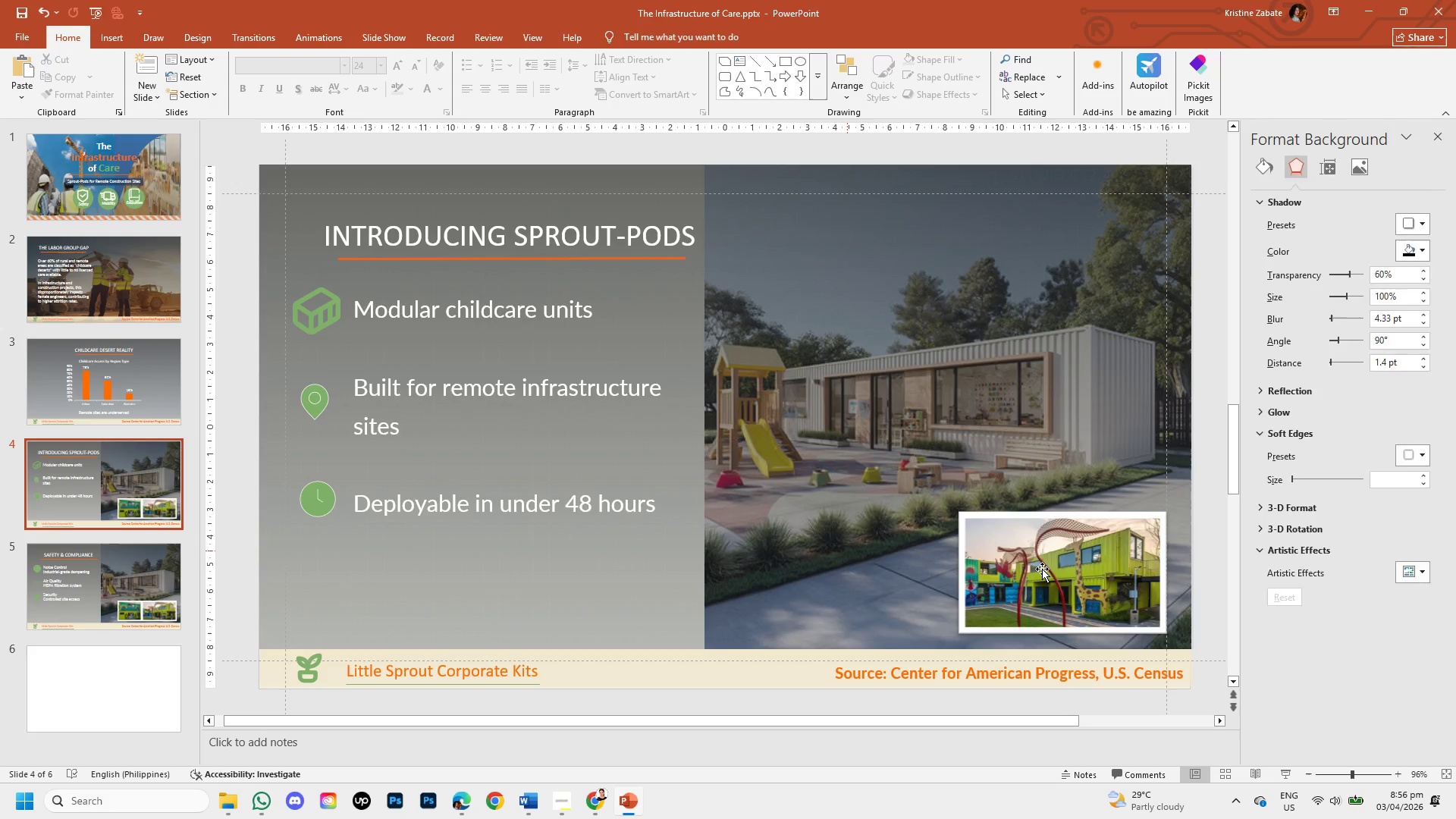 
left_click([1042, 569])
 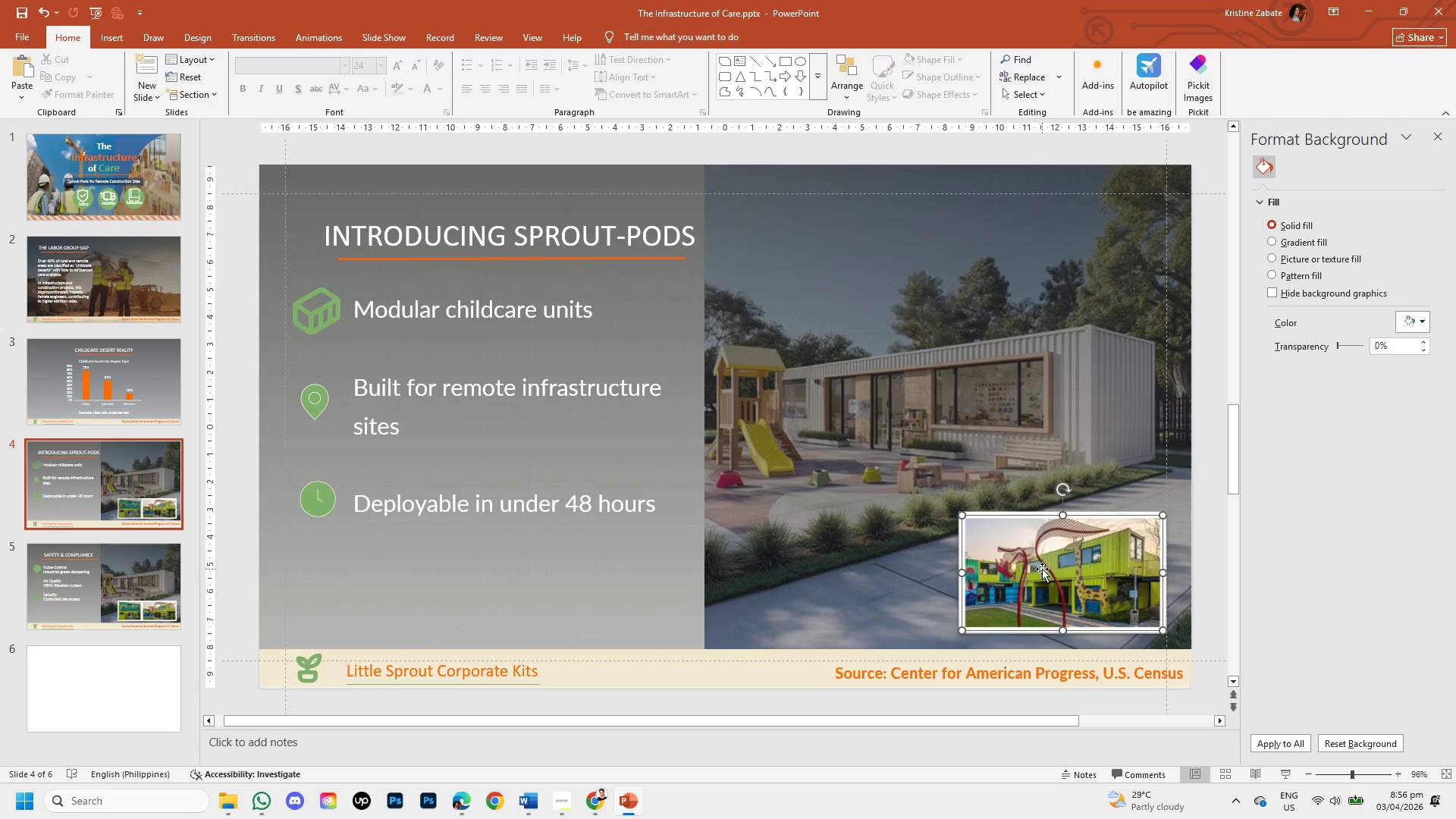 
key(Backspace)
 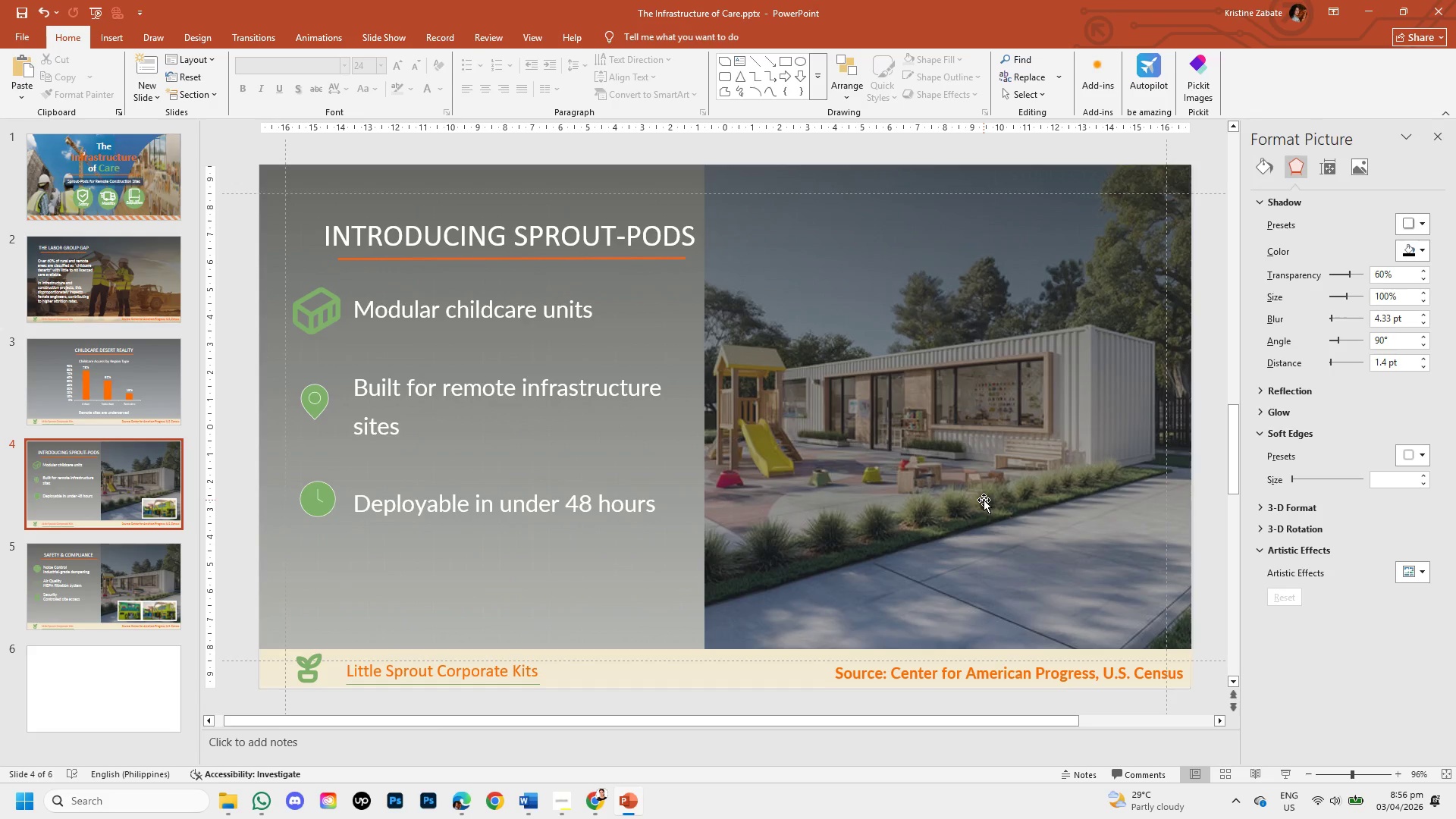 
left_click([981, 446])
 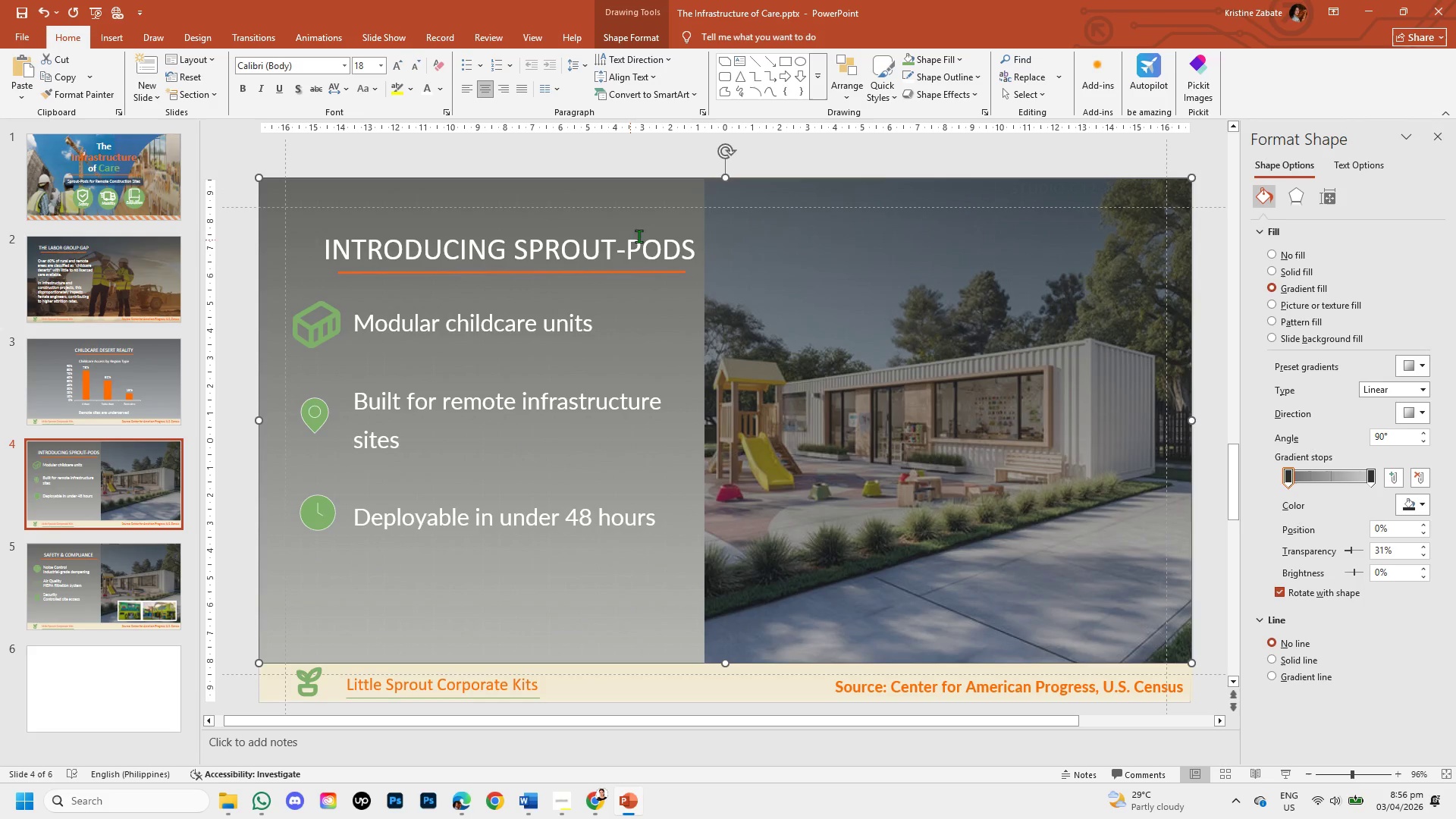 
left_click_drag(start_coordinate=[804, 265], to_coordinate=[811, 339])
 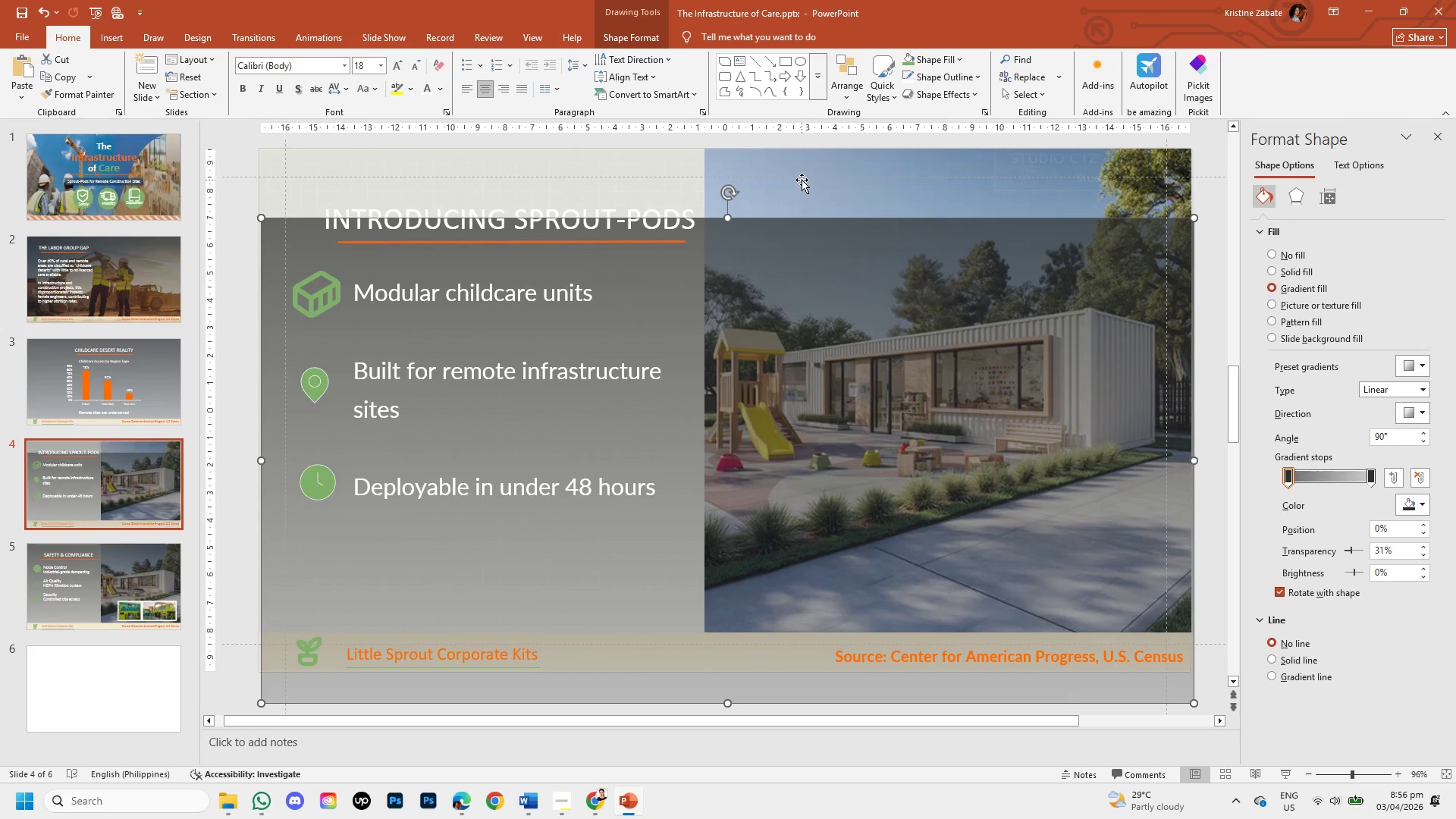 
left_click_drag(start_coordinate=[802, 180], to_coordinate=[805, 254])
 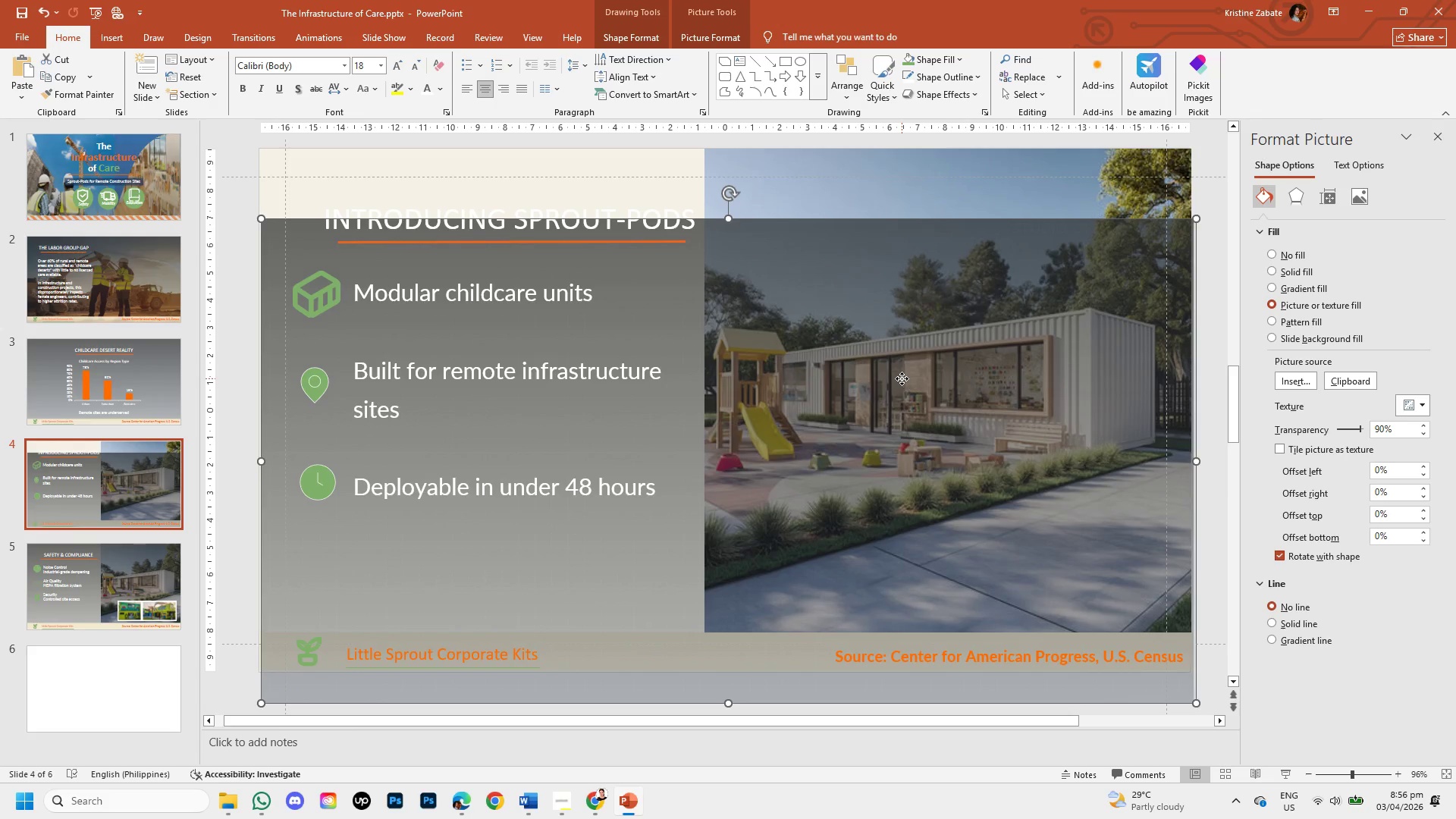 
left_click([902, 378])
 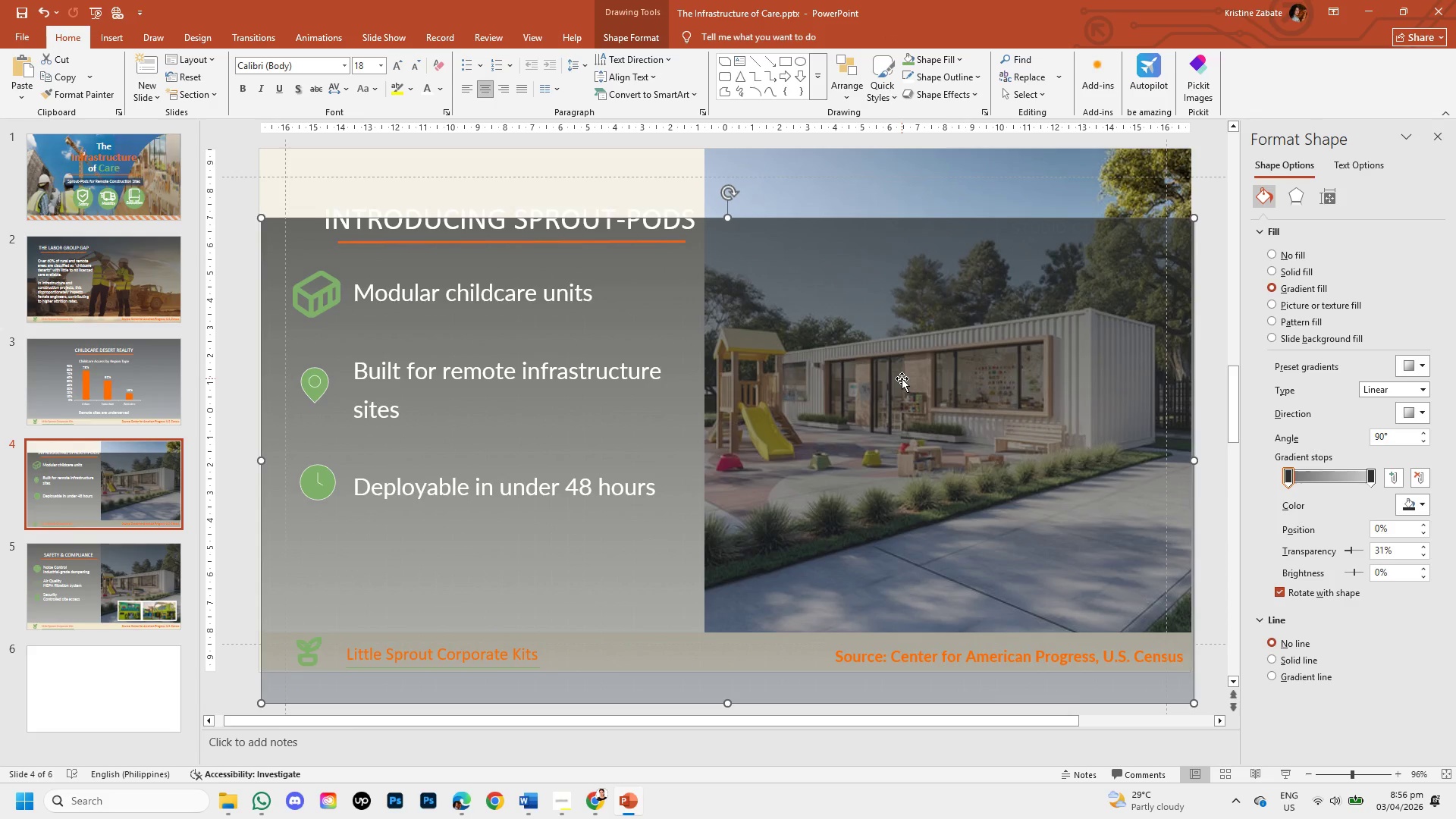 
right_click([902, 378])
 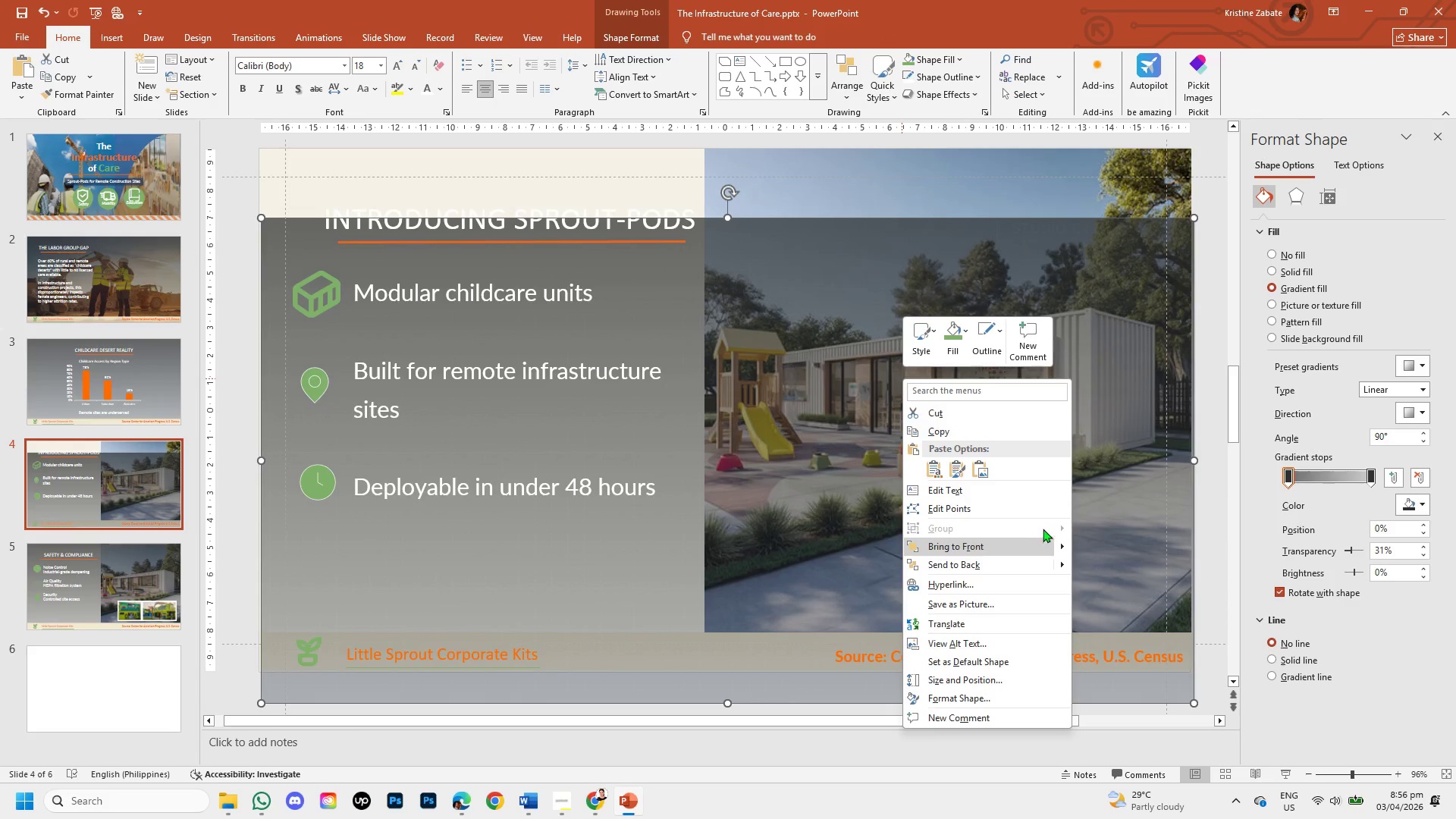 
left_click([849, 413])
 